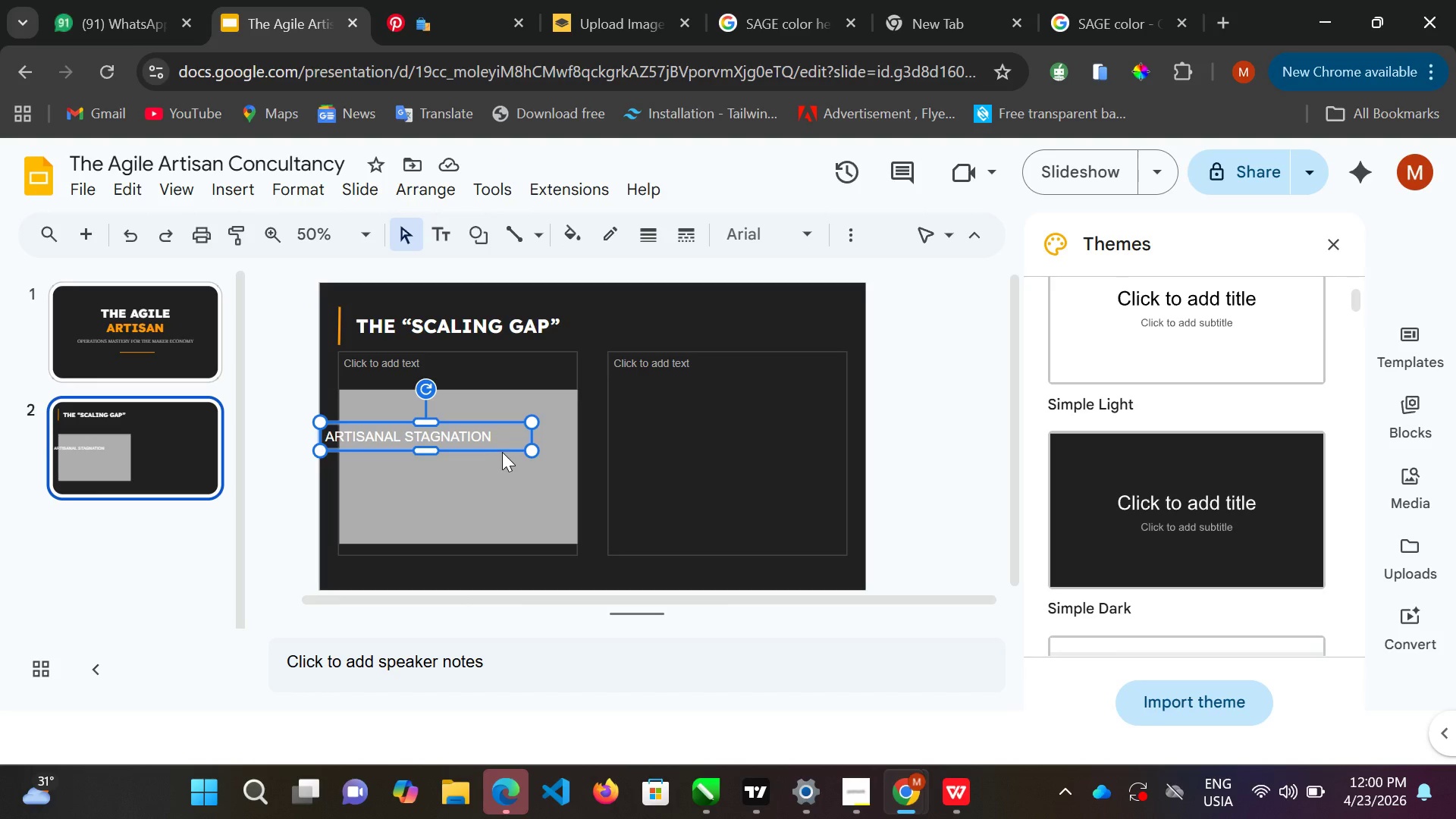 
key(Control+A)
 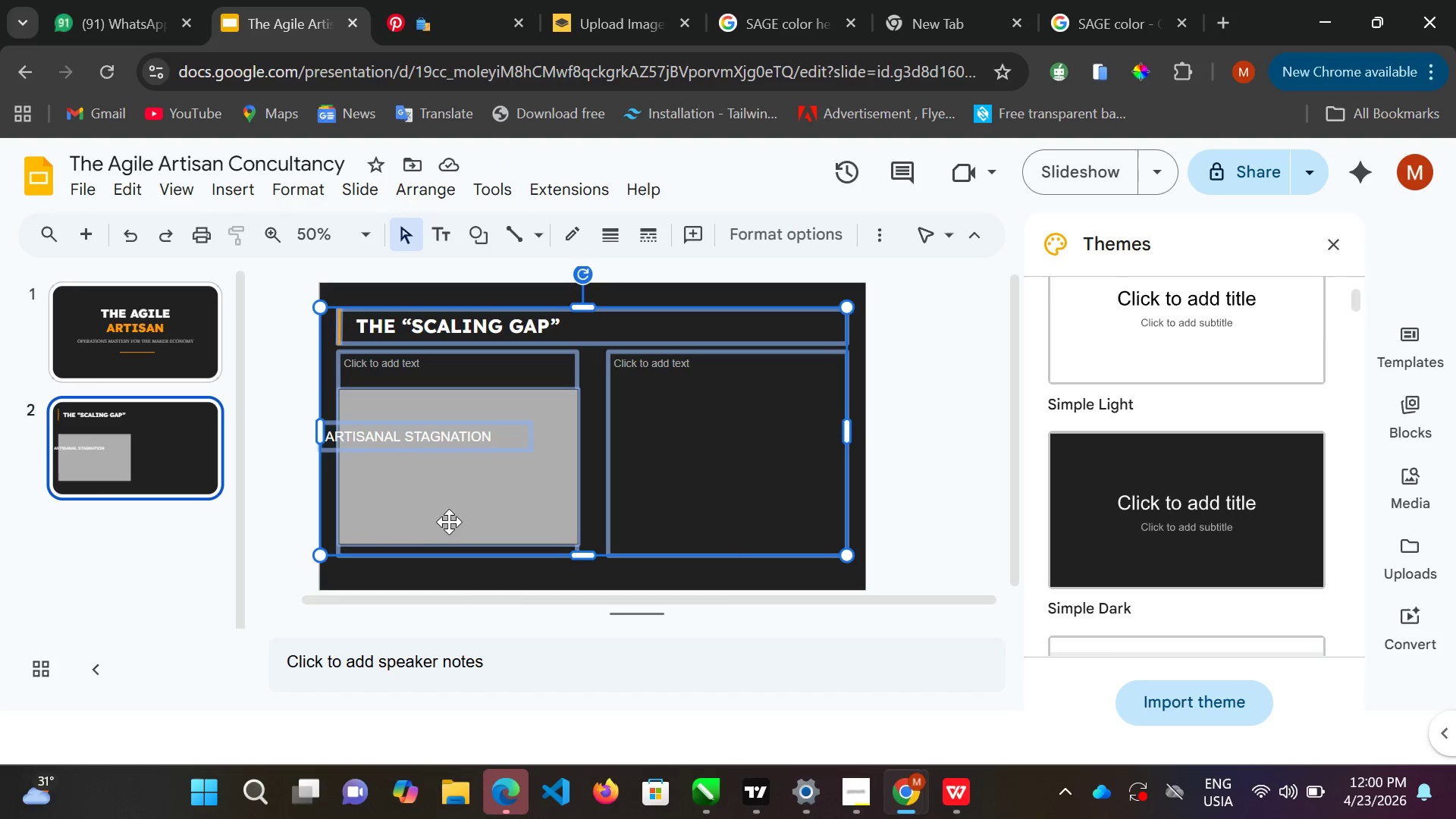 
left_click([454, 518])
 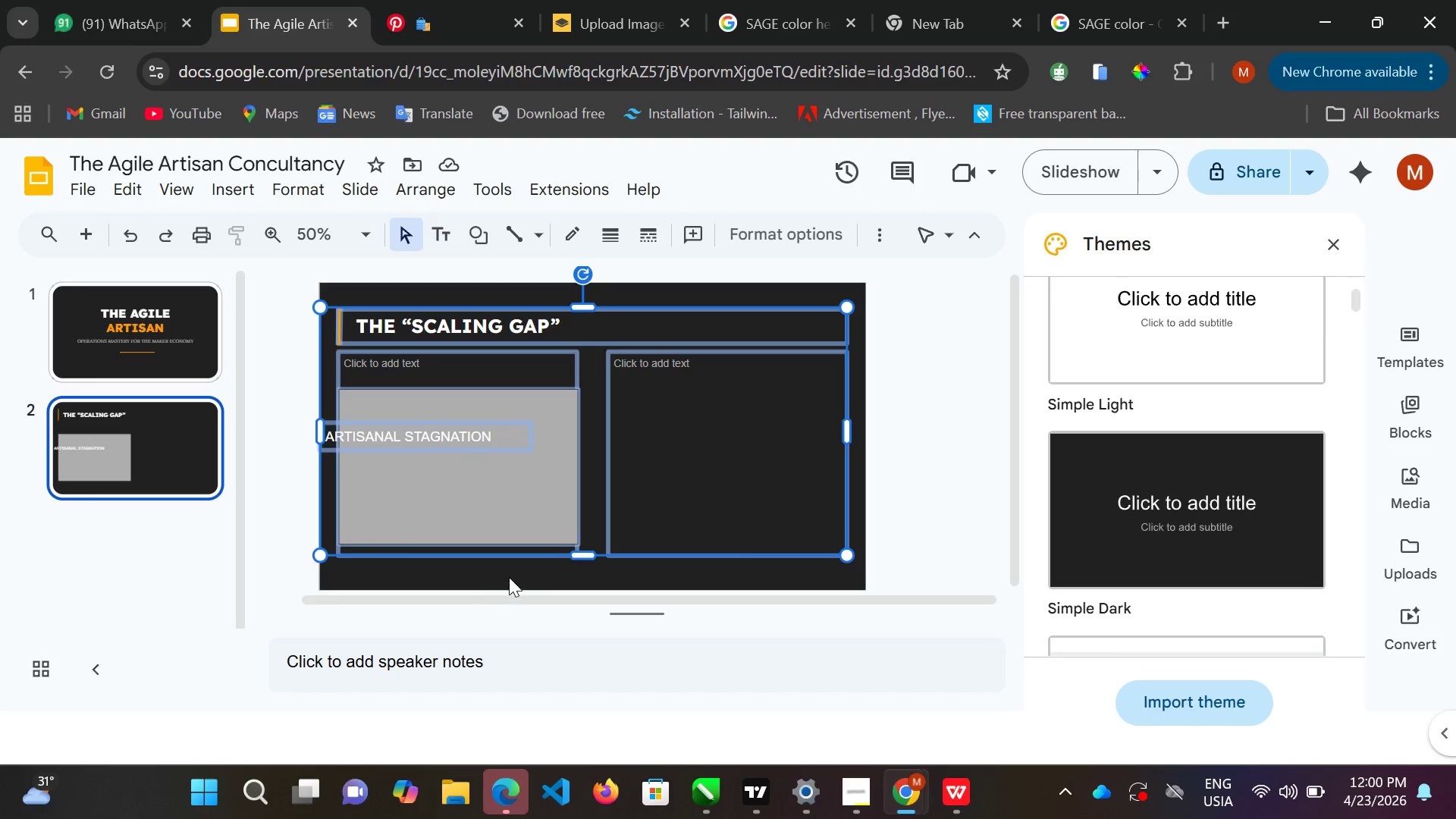 
left_click([512, 573])
 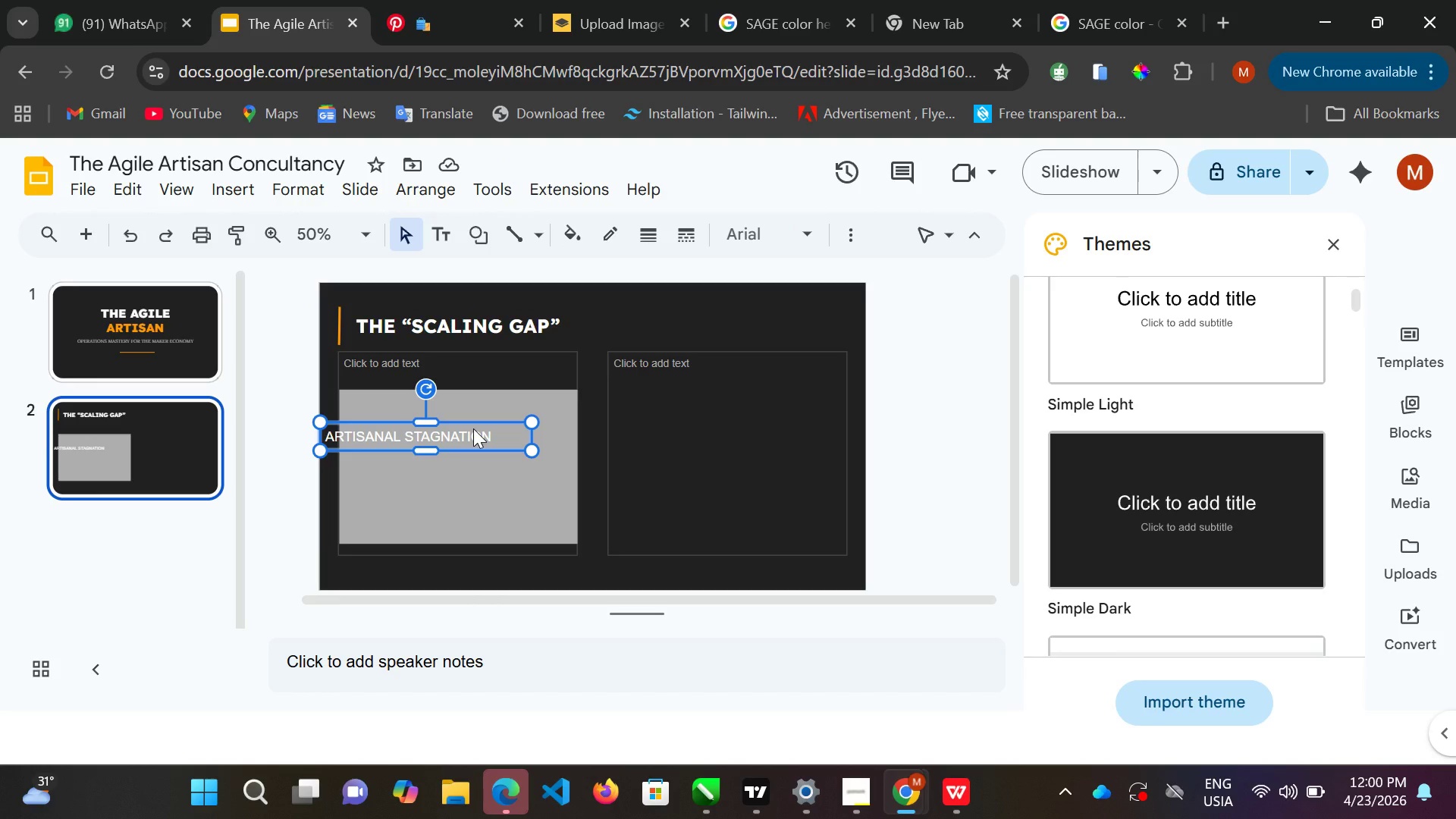 
left_click([473, 428])
 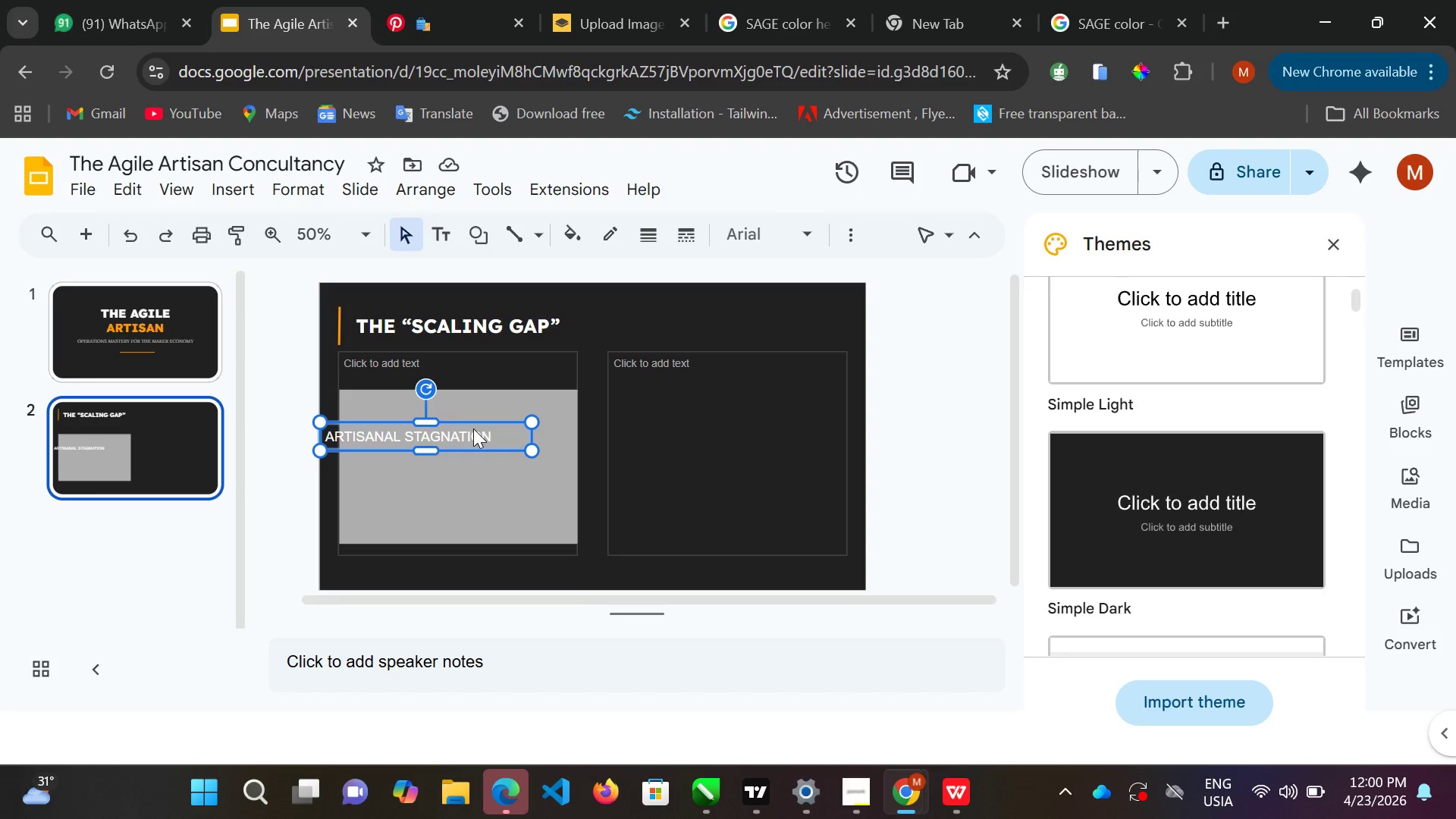 
key(Control+A)
 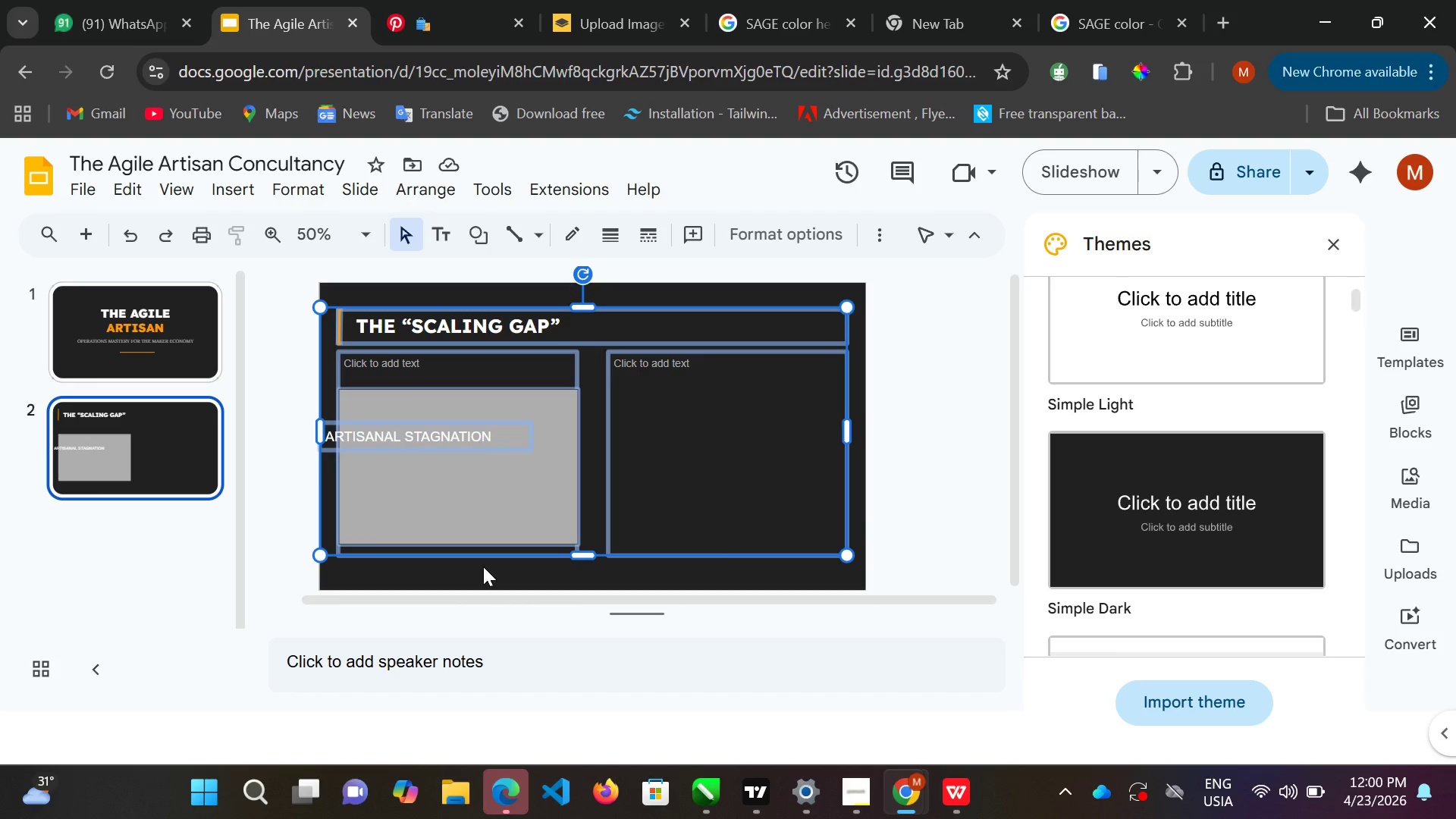 
left_click([483, 566])
 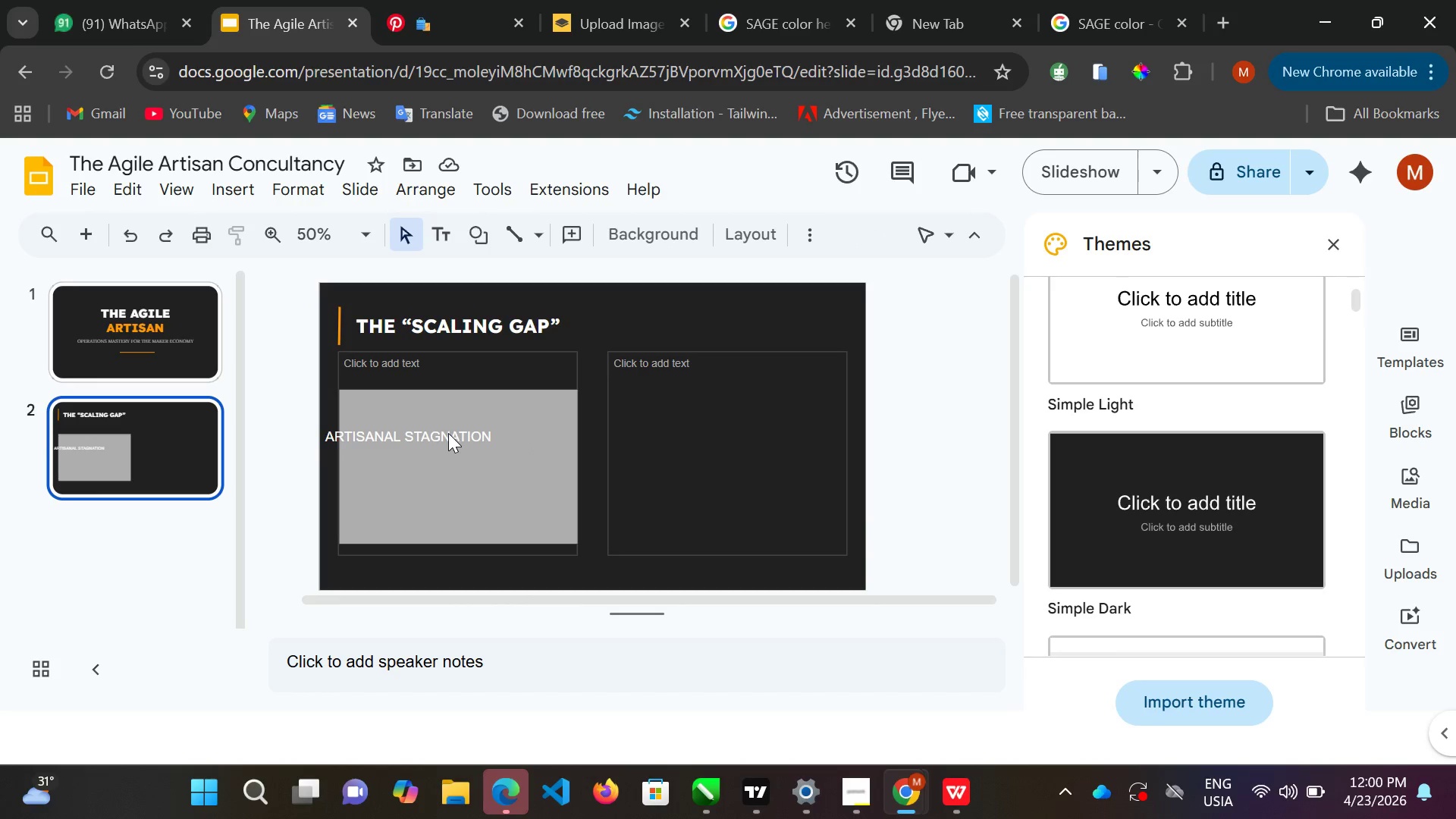 
left_click([450, 431])
 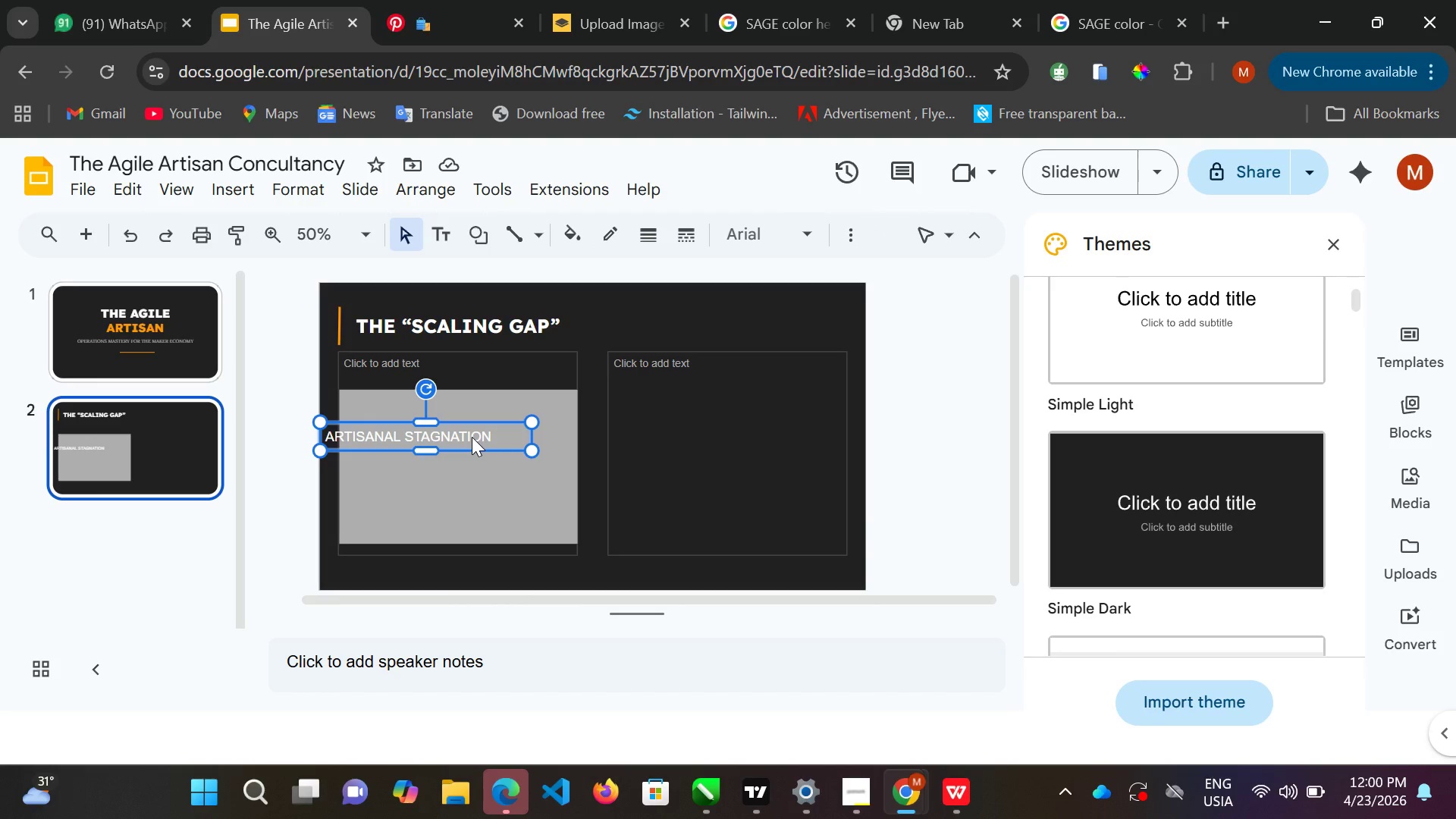 
double_click([472, 435])
 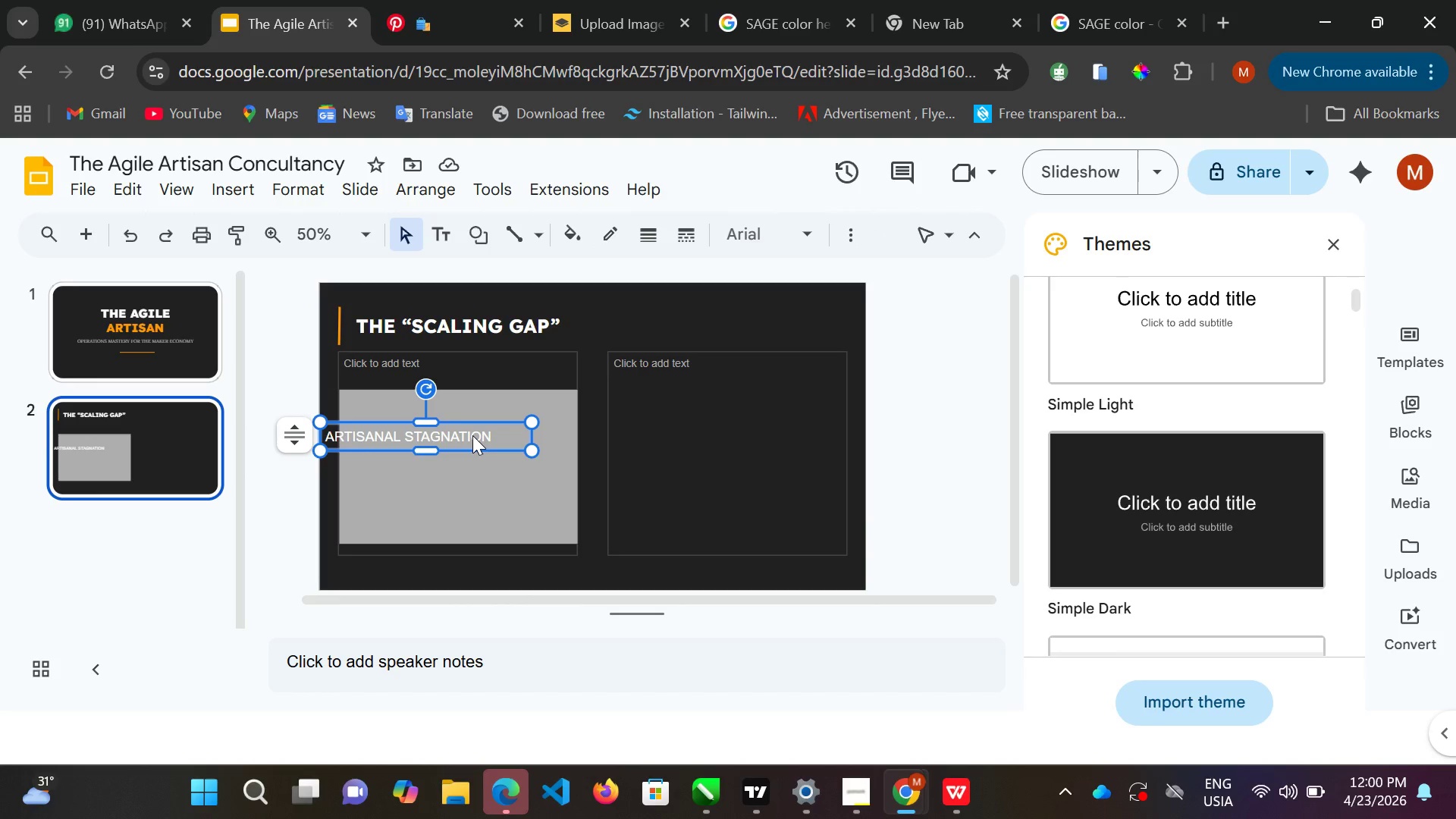 
key(Control+ControlLeft)
 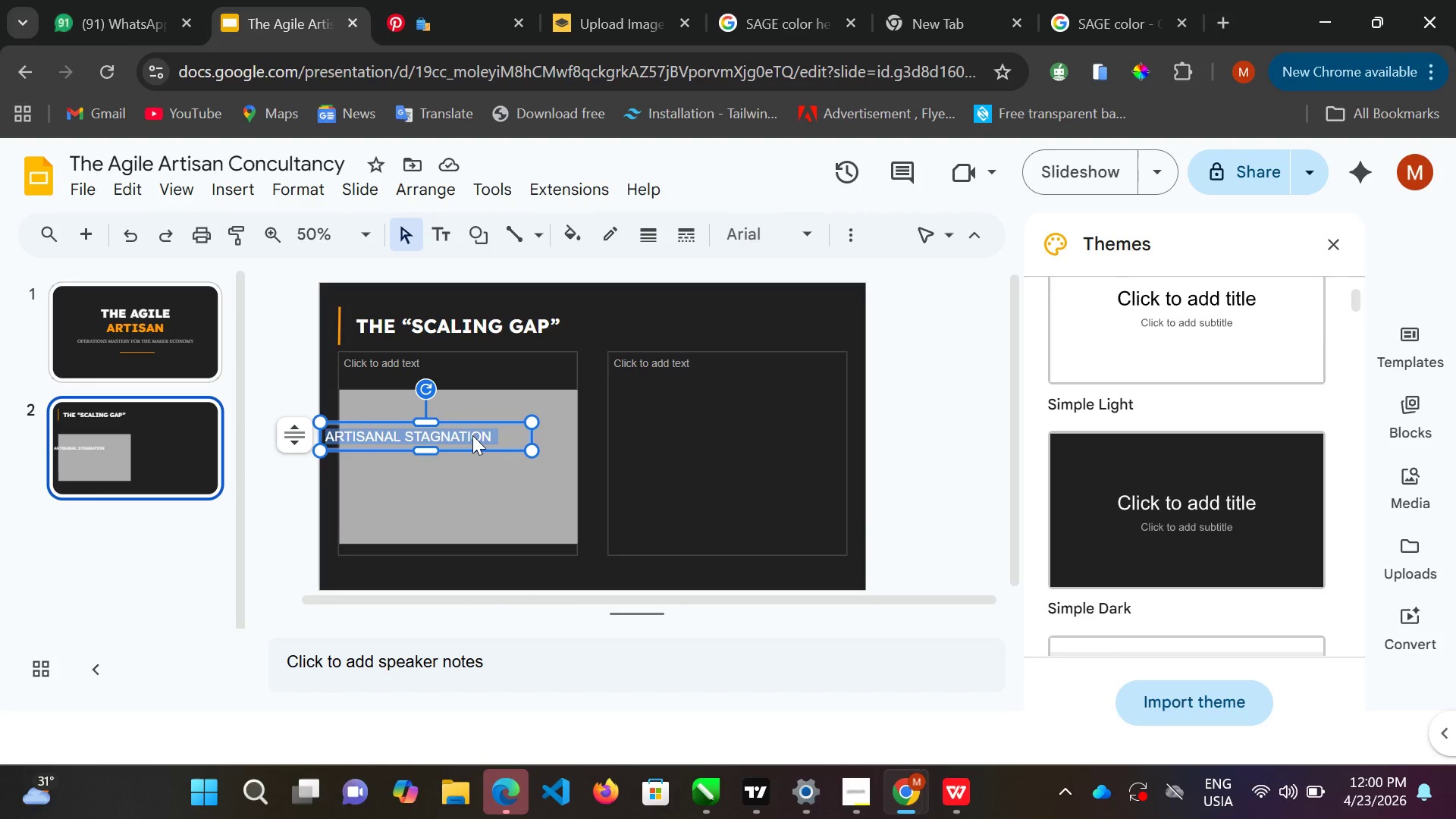 
key(Control+A)
 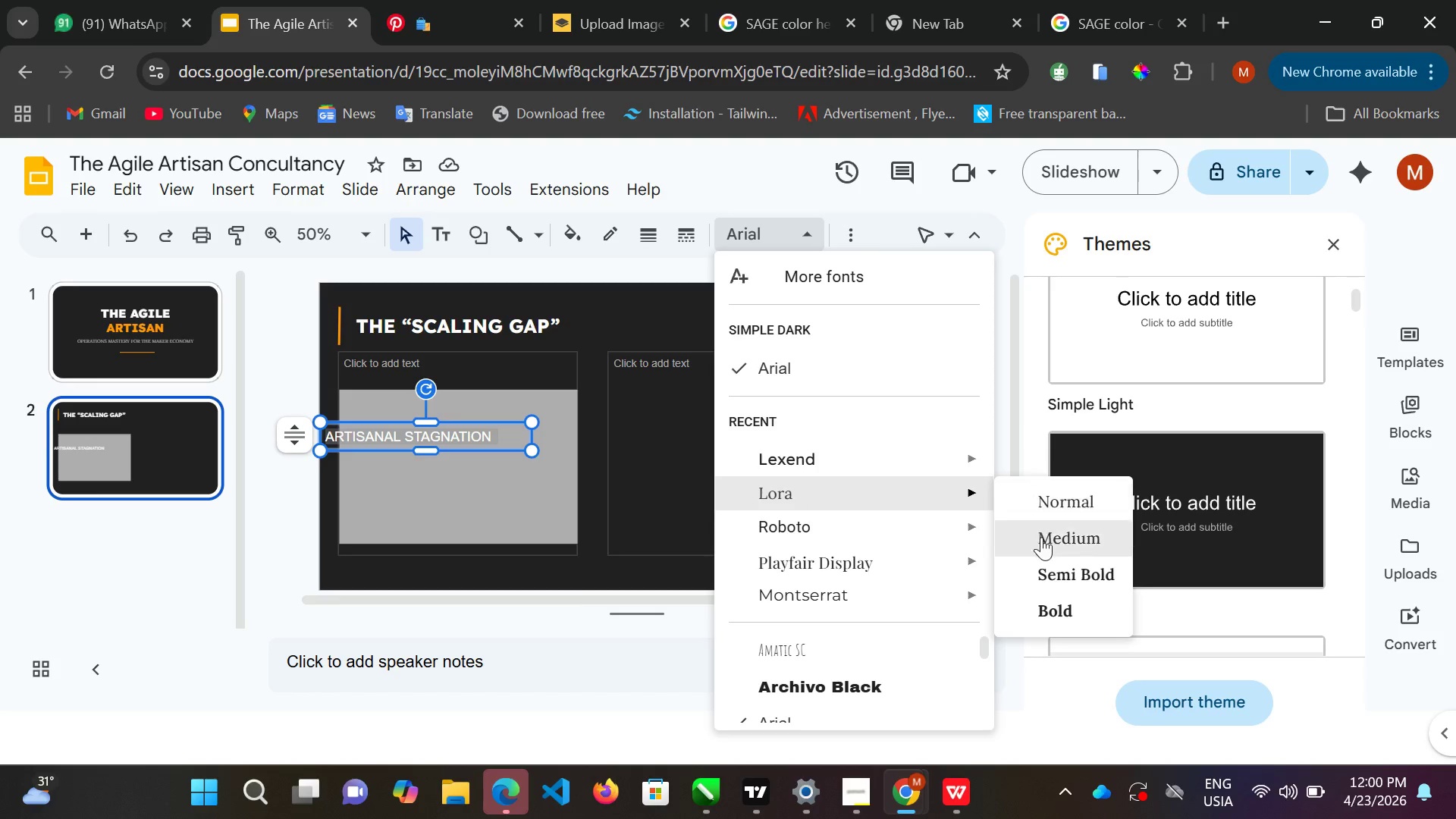 
wait(5.59)
 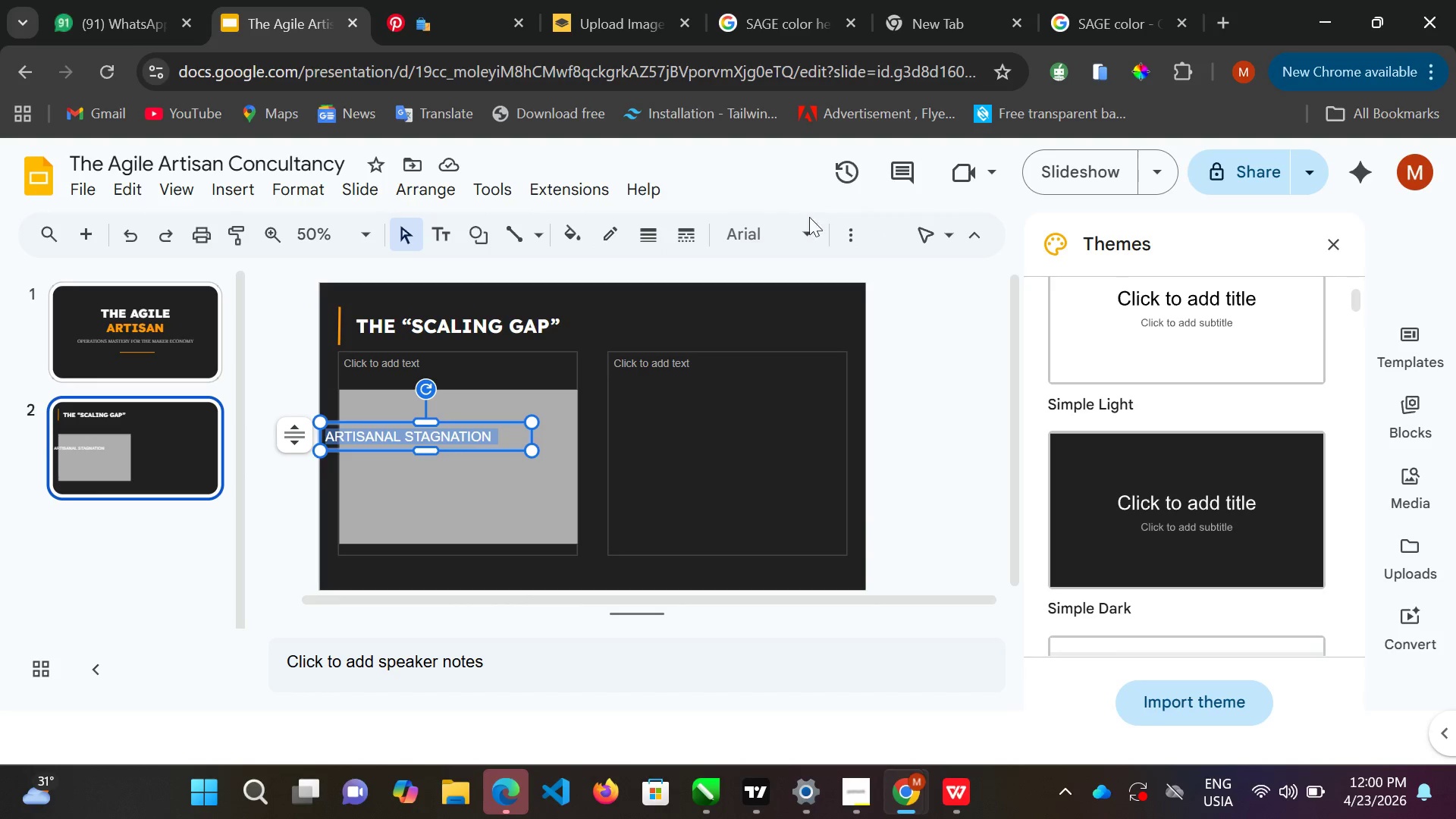 
left_click([1082, 573])
 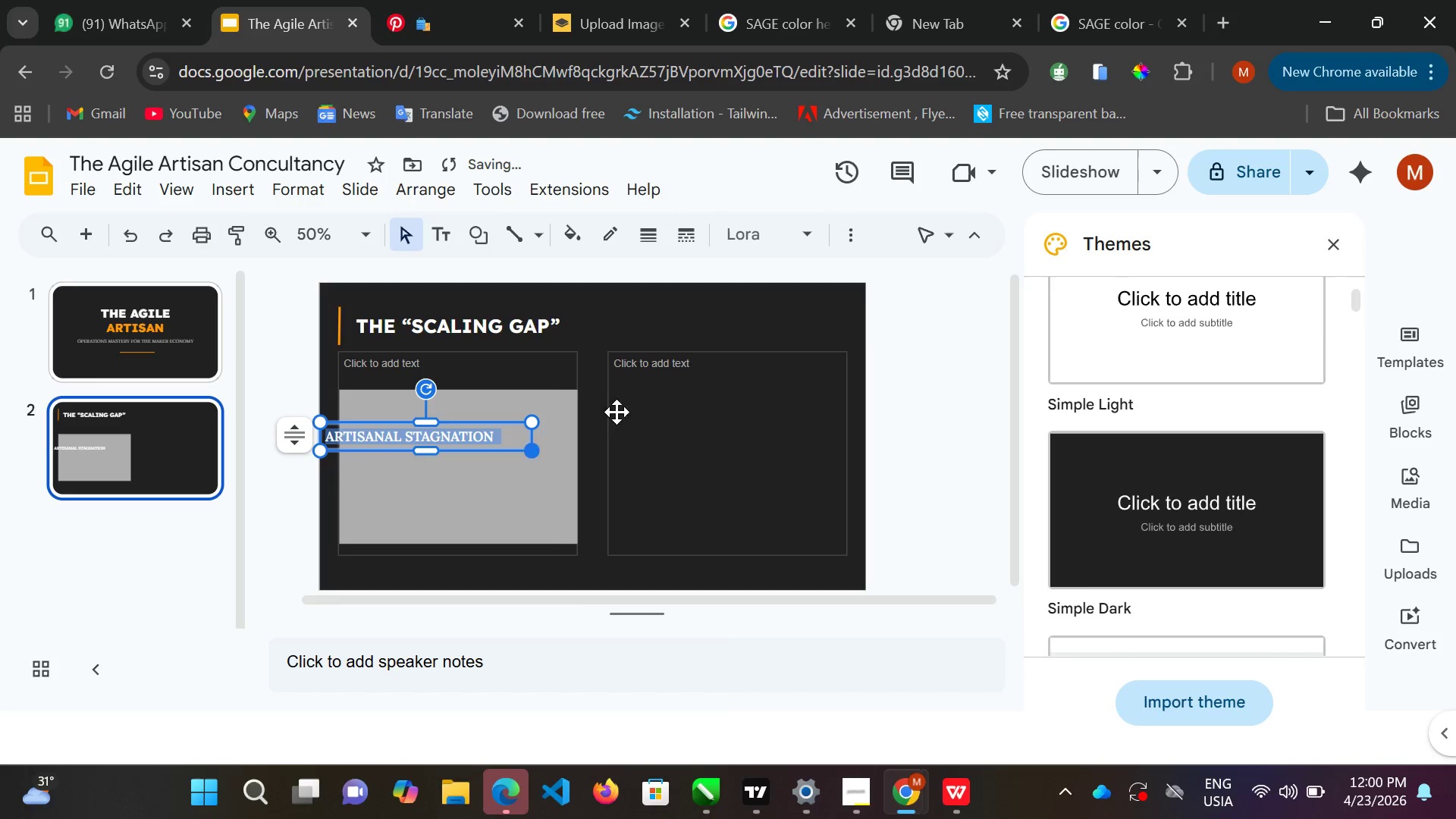 
left_click([811, 241])
 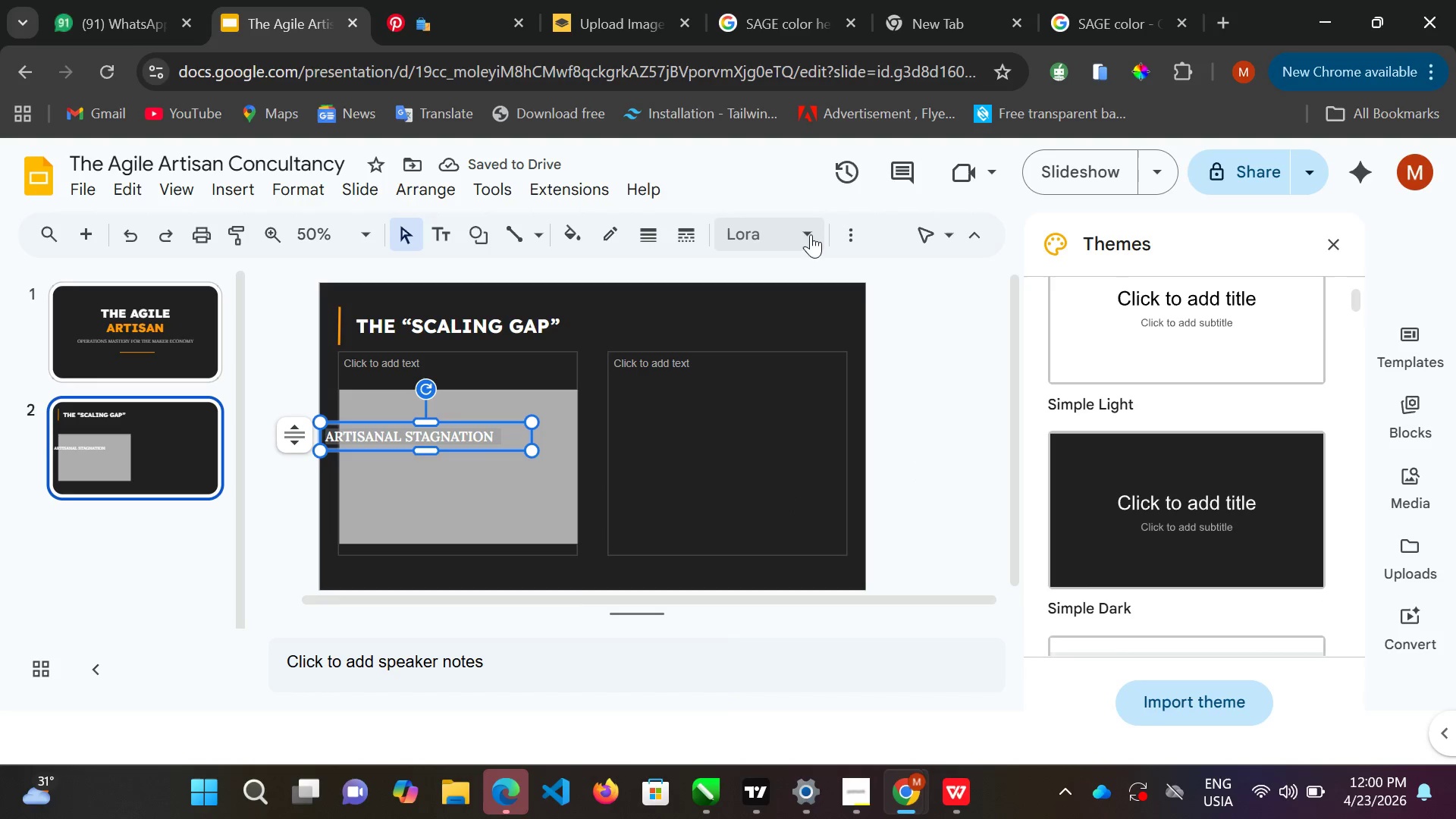 
left_click([810, 230])
 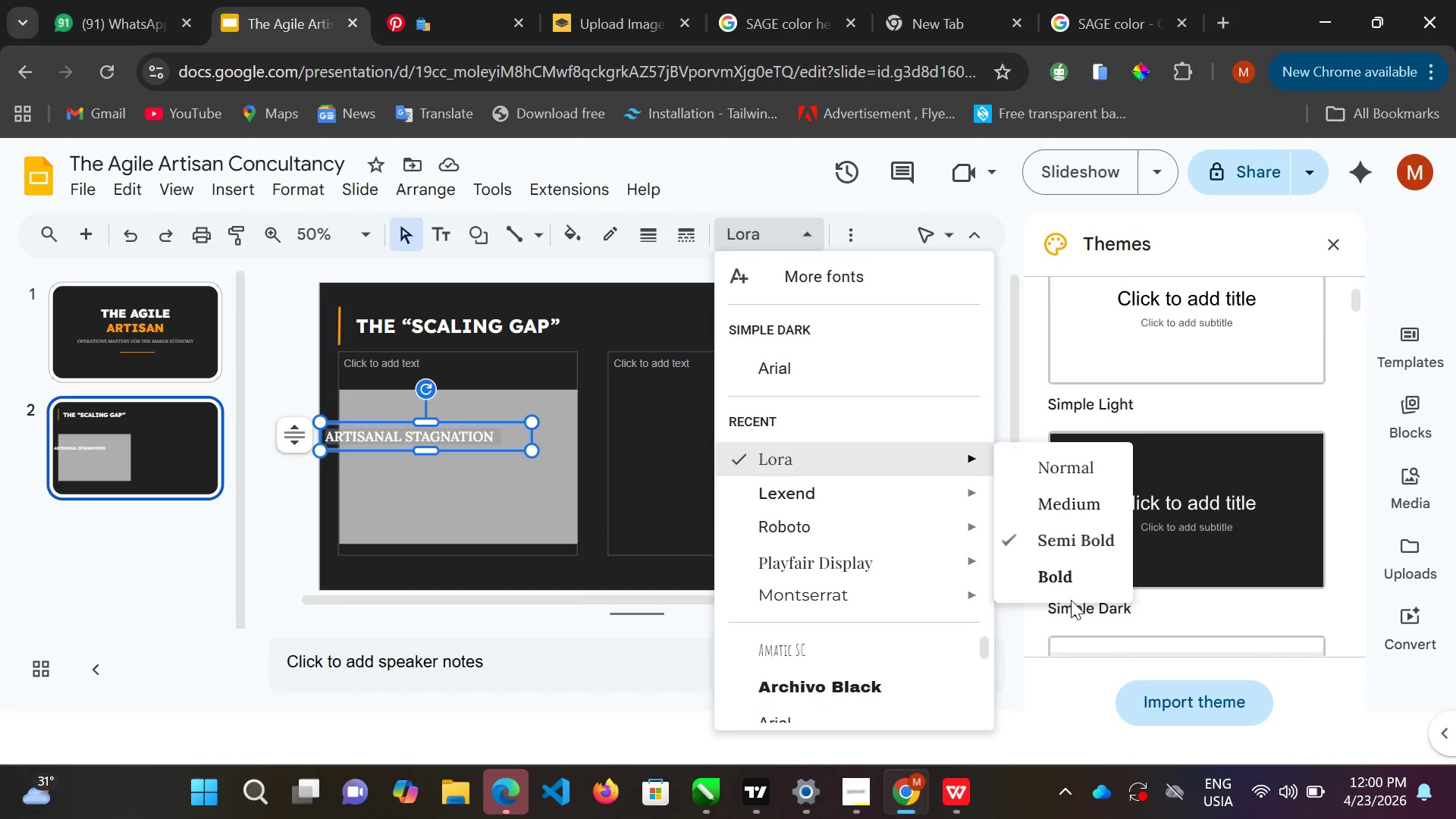 
double_click([1066, 573])
 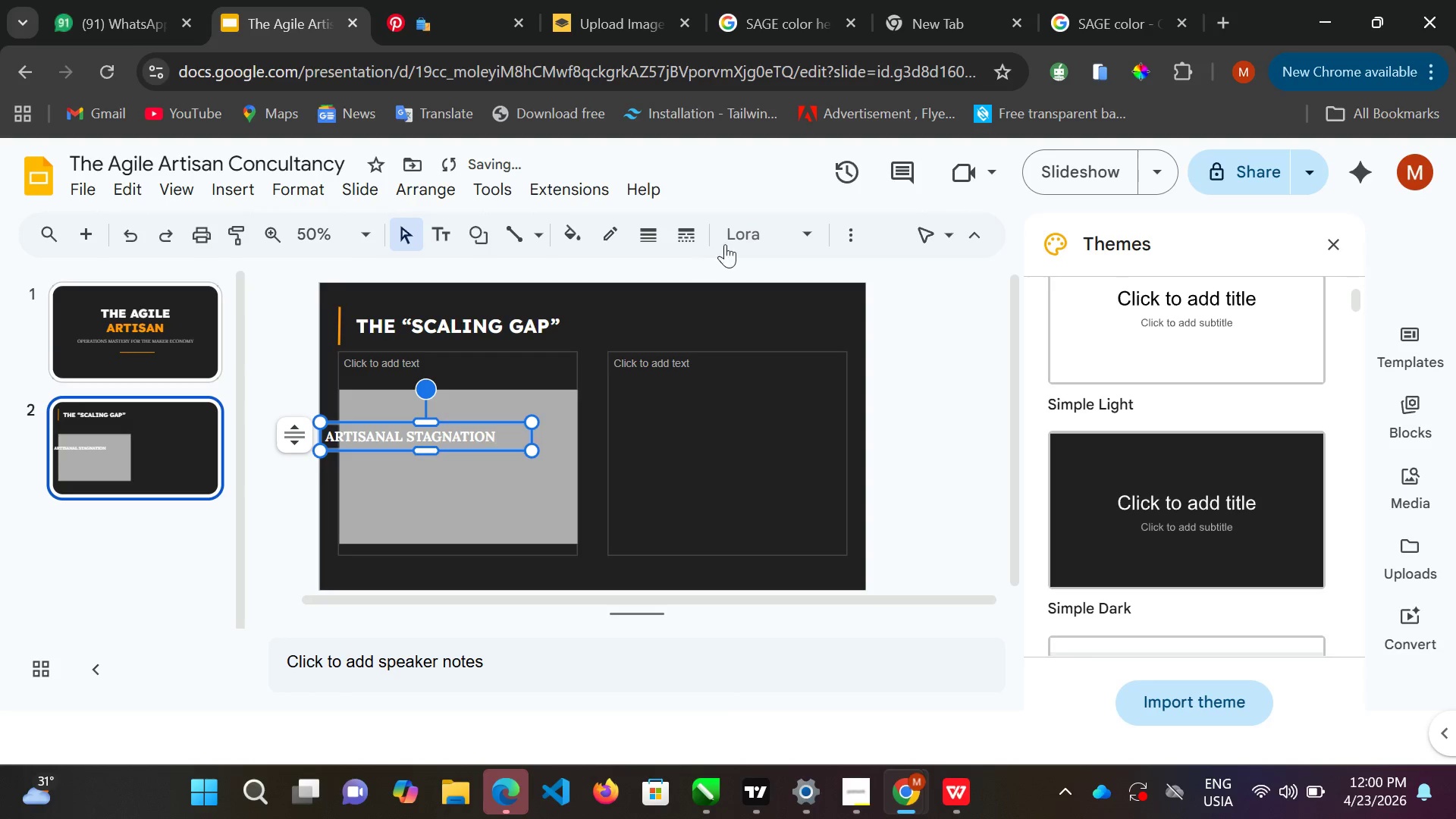 
left_click([803, 237])
 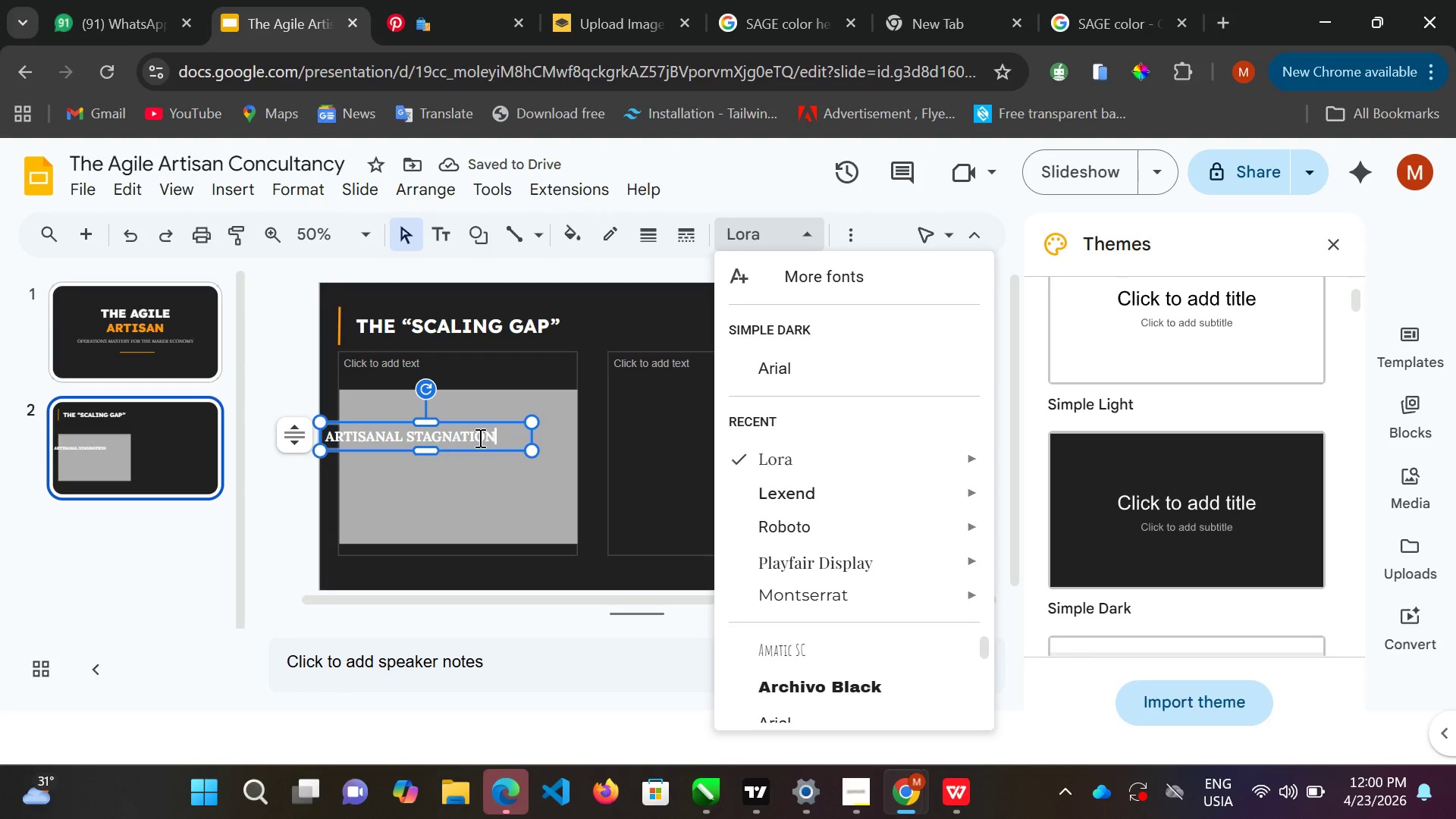 
left_click([479, 438])
 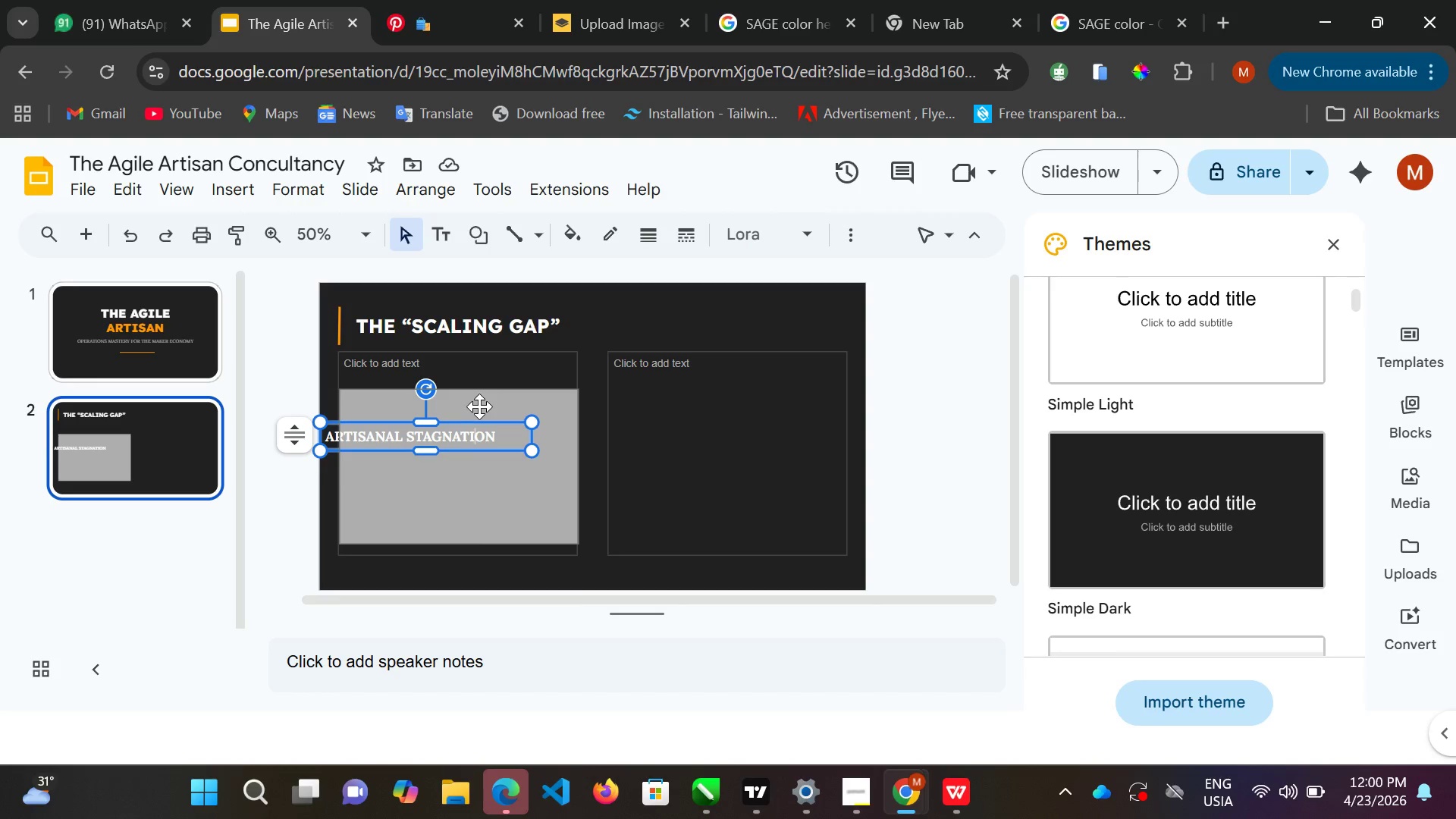 
wait(6.47)
 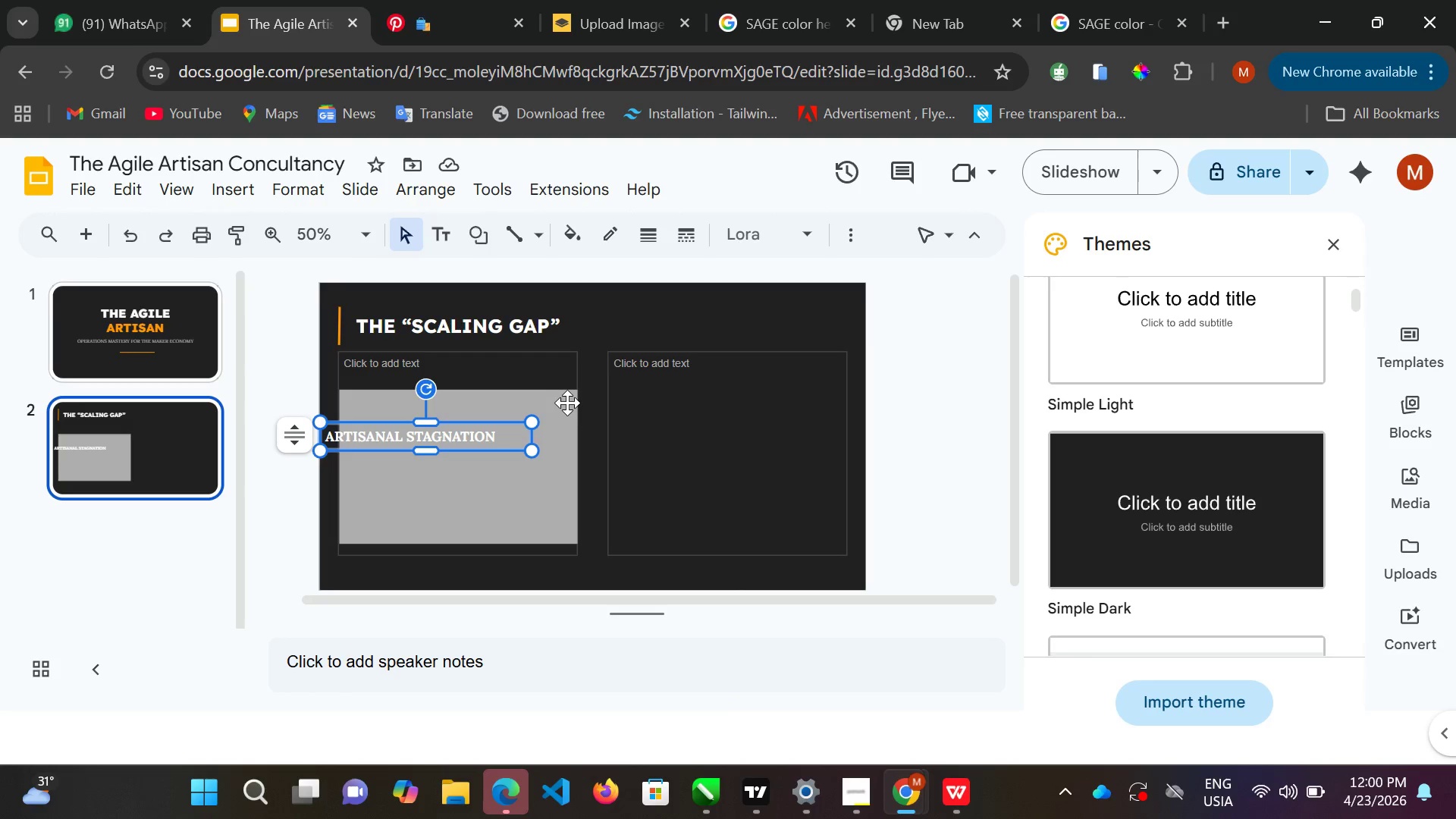 
left_click([425, 421])
 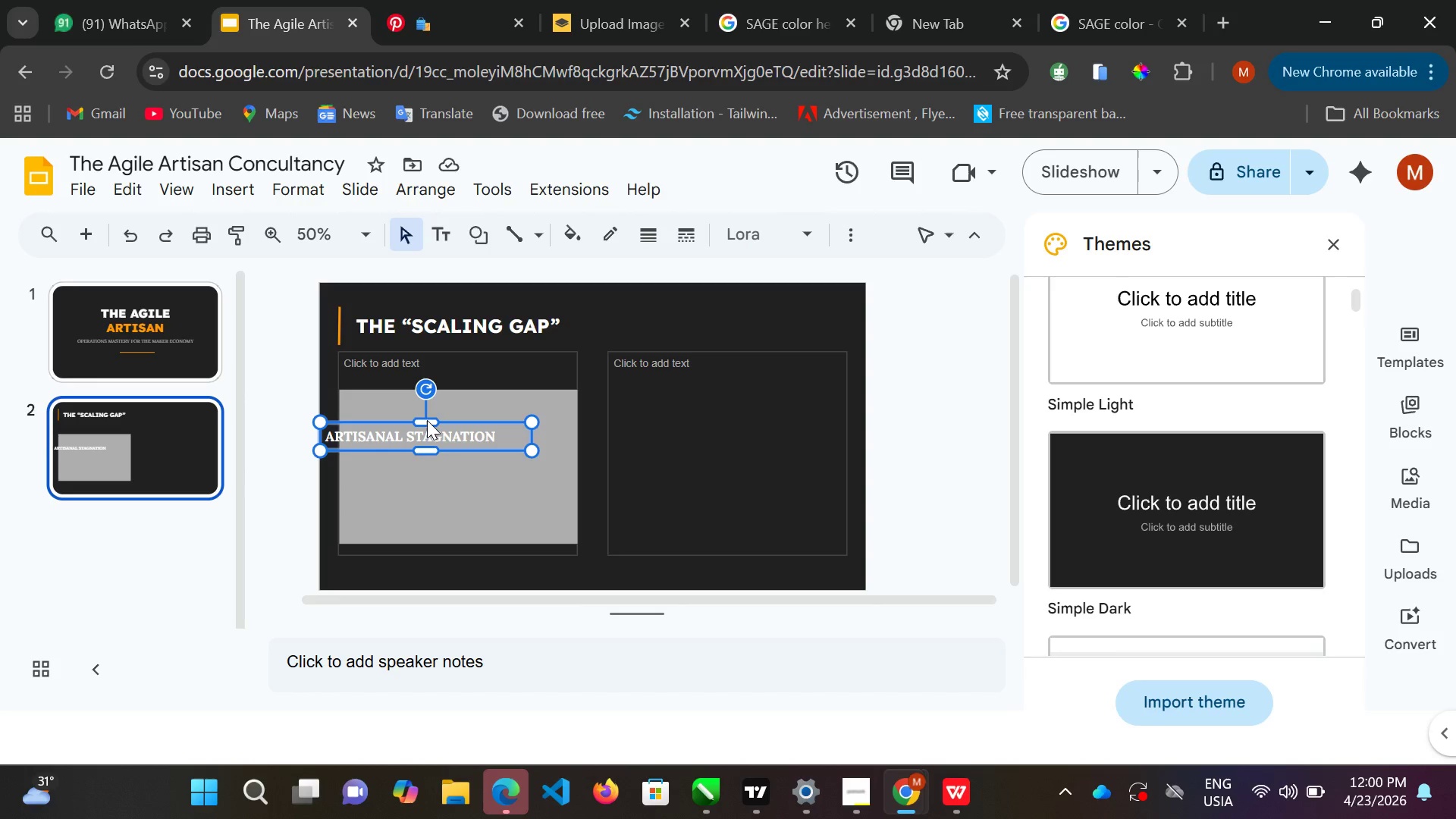 
hold_key(key=ArrowUp, duration=0.91)
 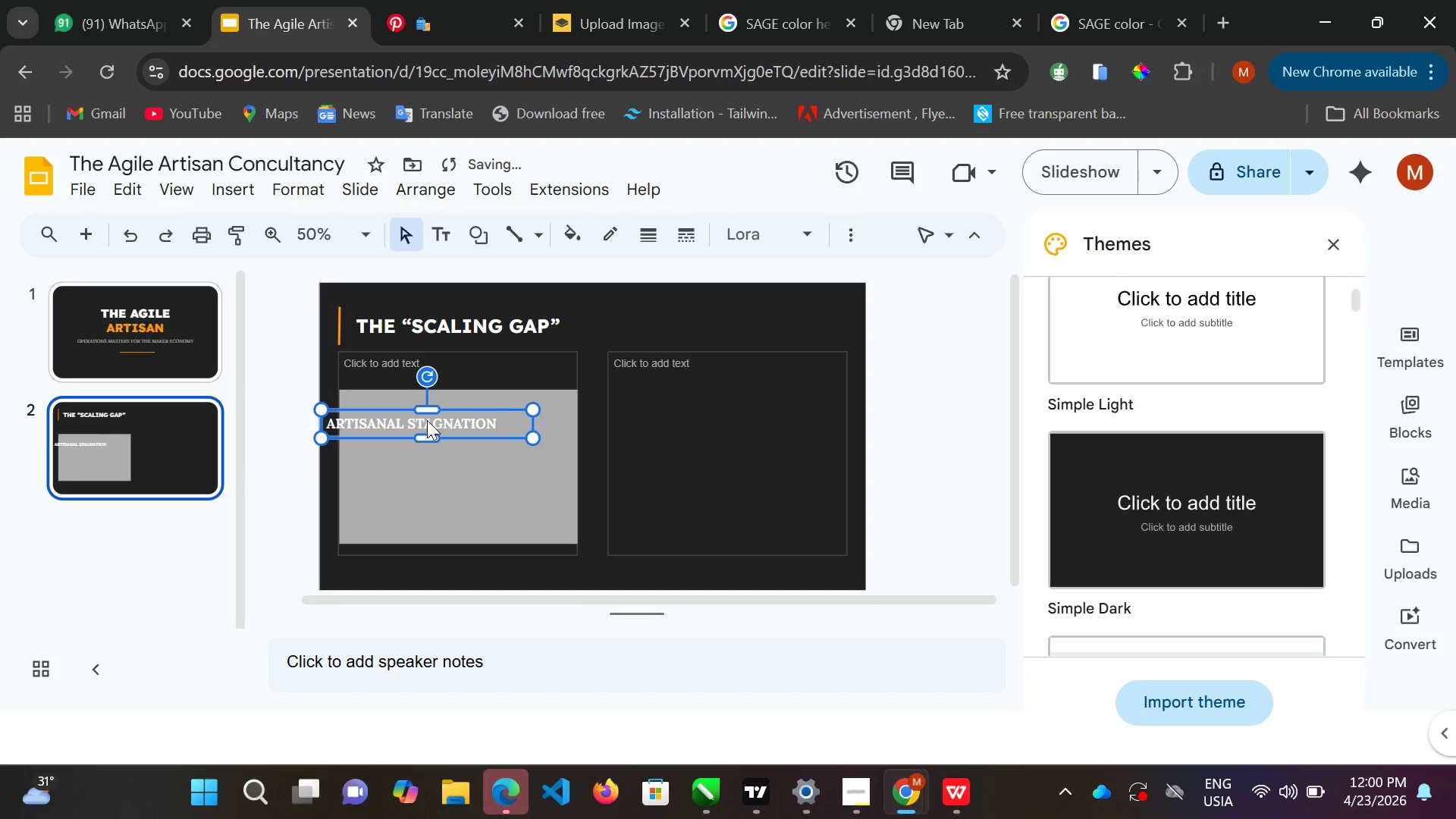 
hold_key(key=ArrowRight, duration=1.5)
 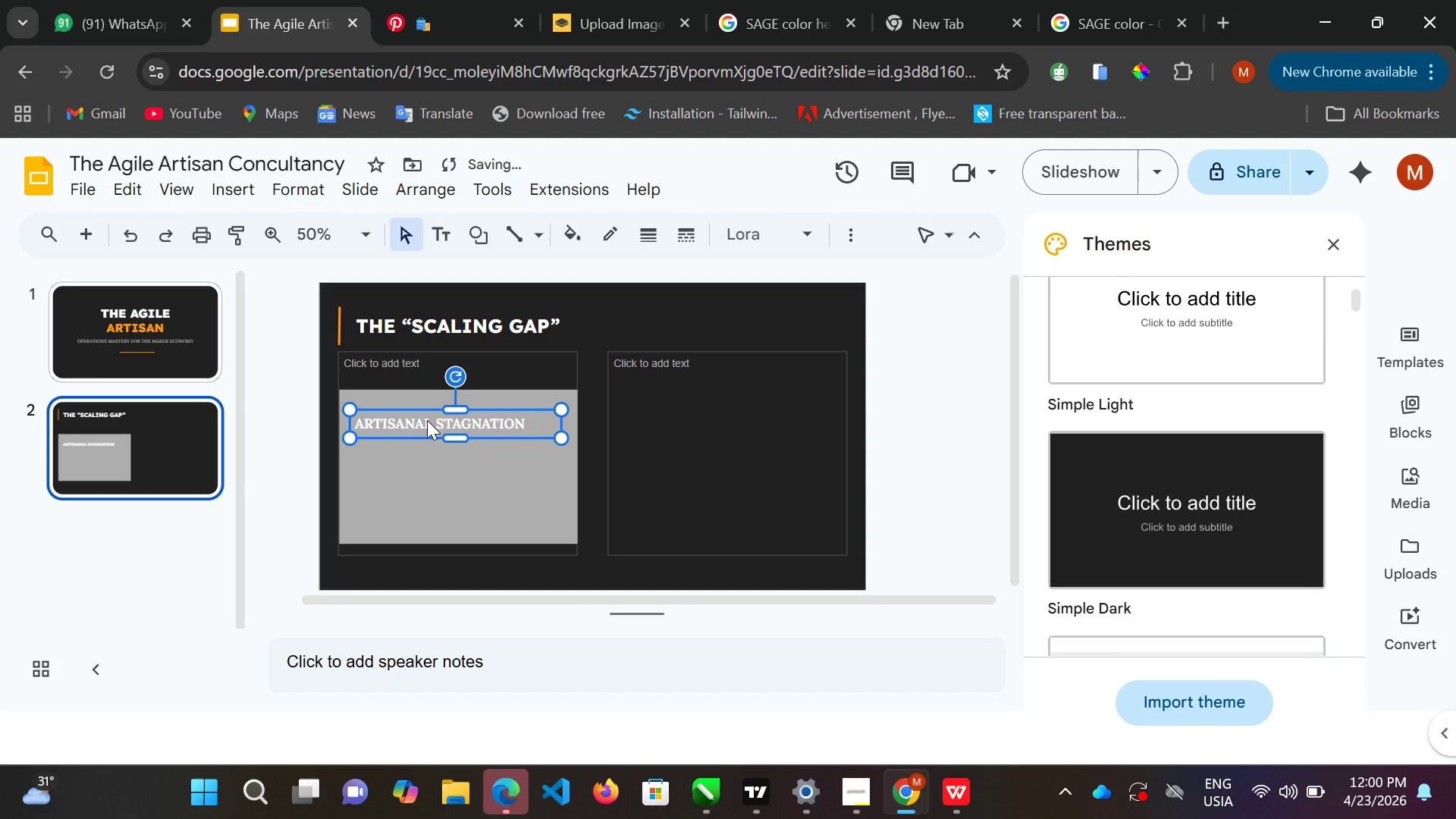 
key(ArrowUp)
 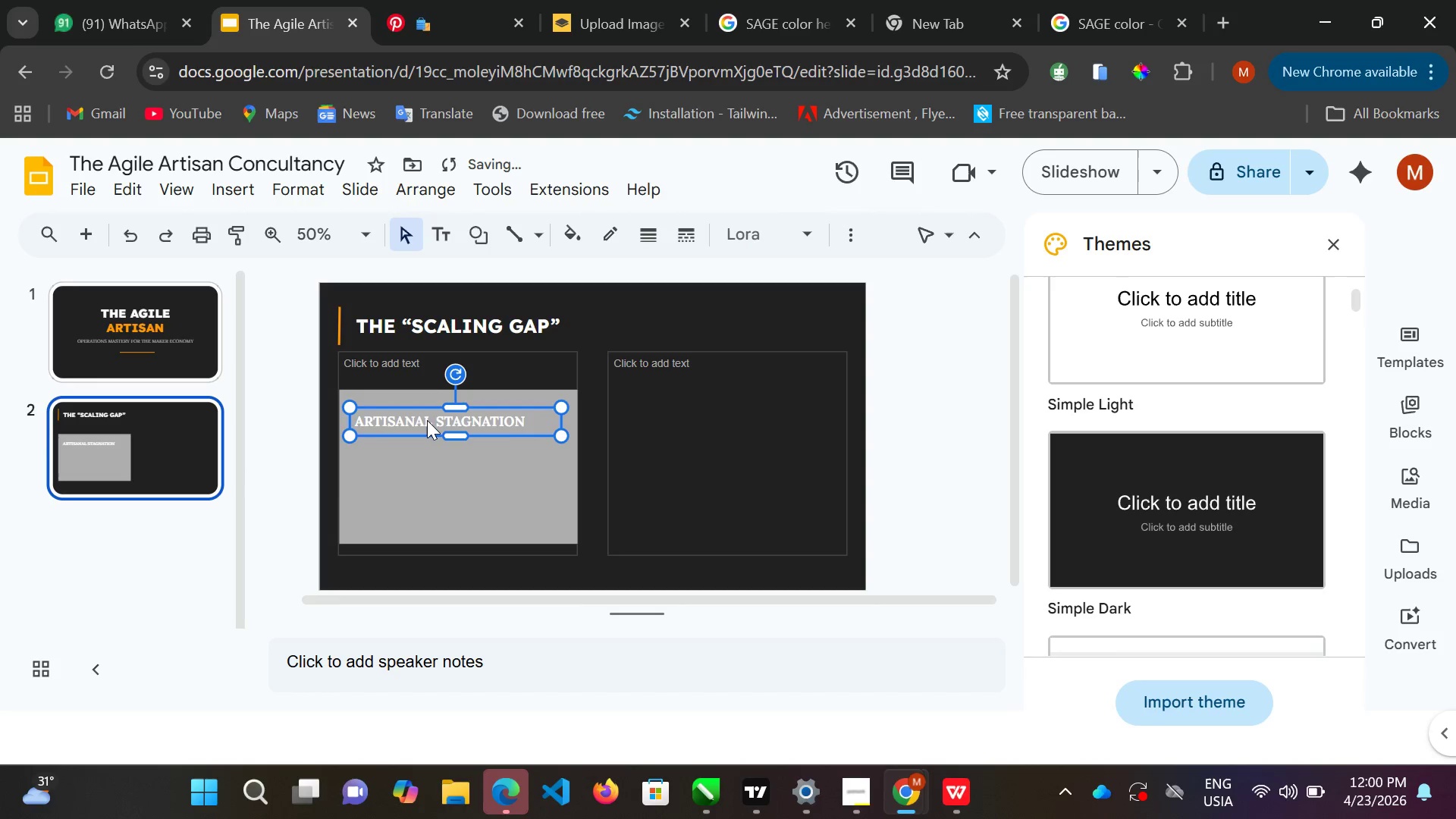 
key(ArrowUp)
 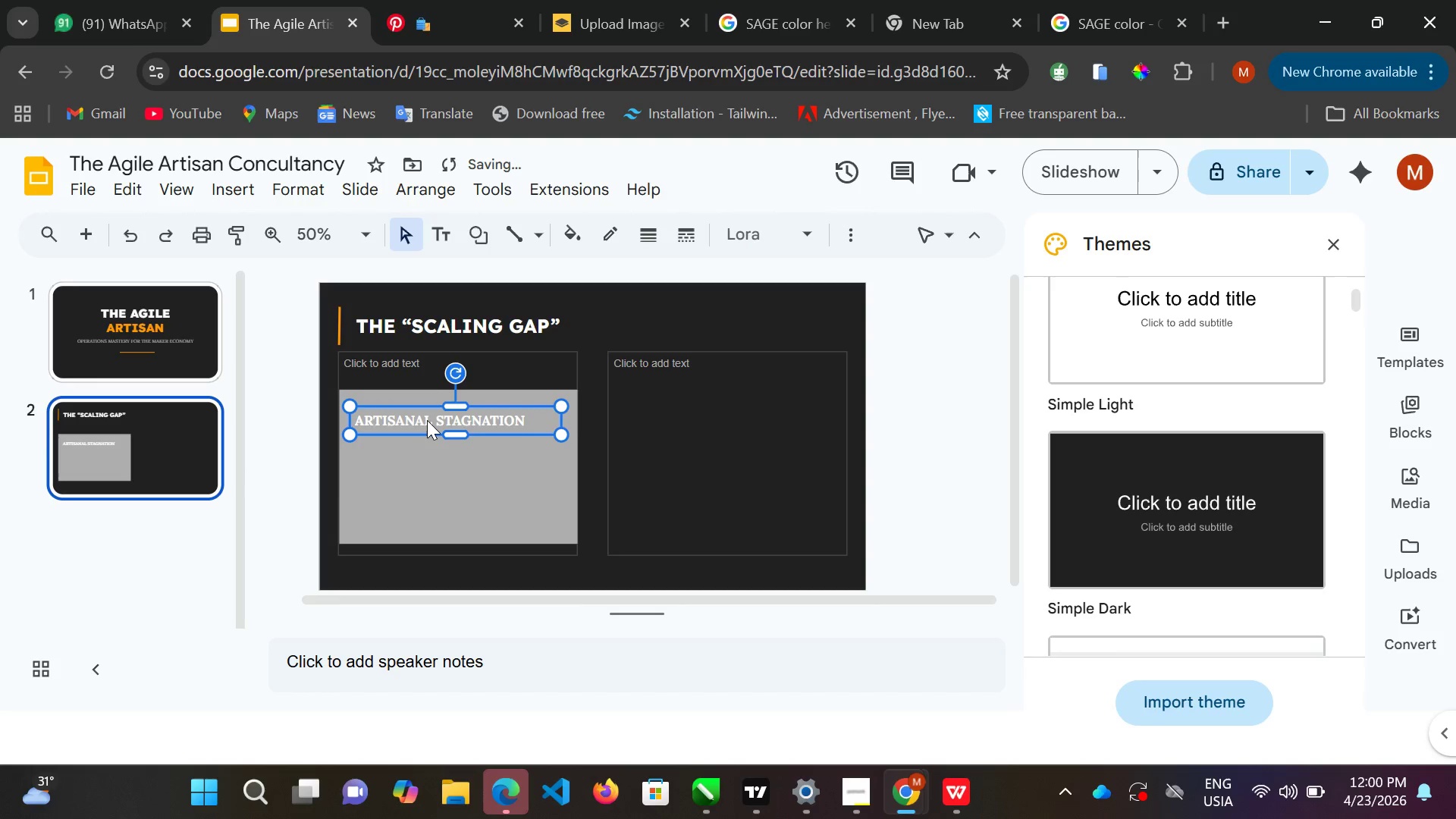 
key(ArrowUp)
 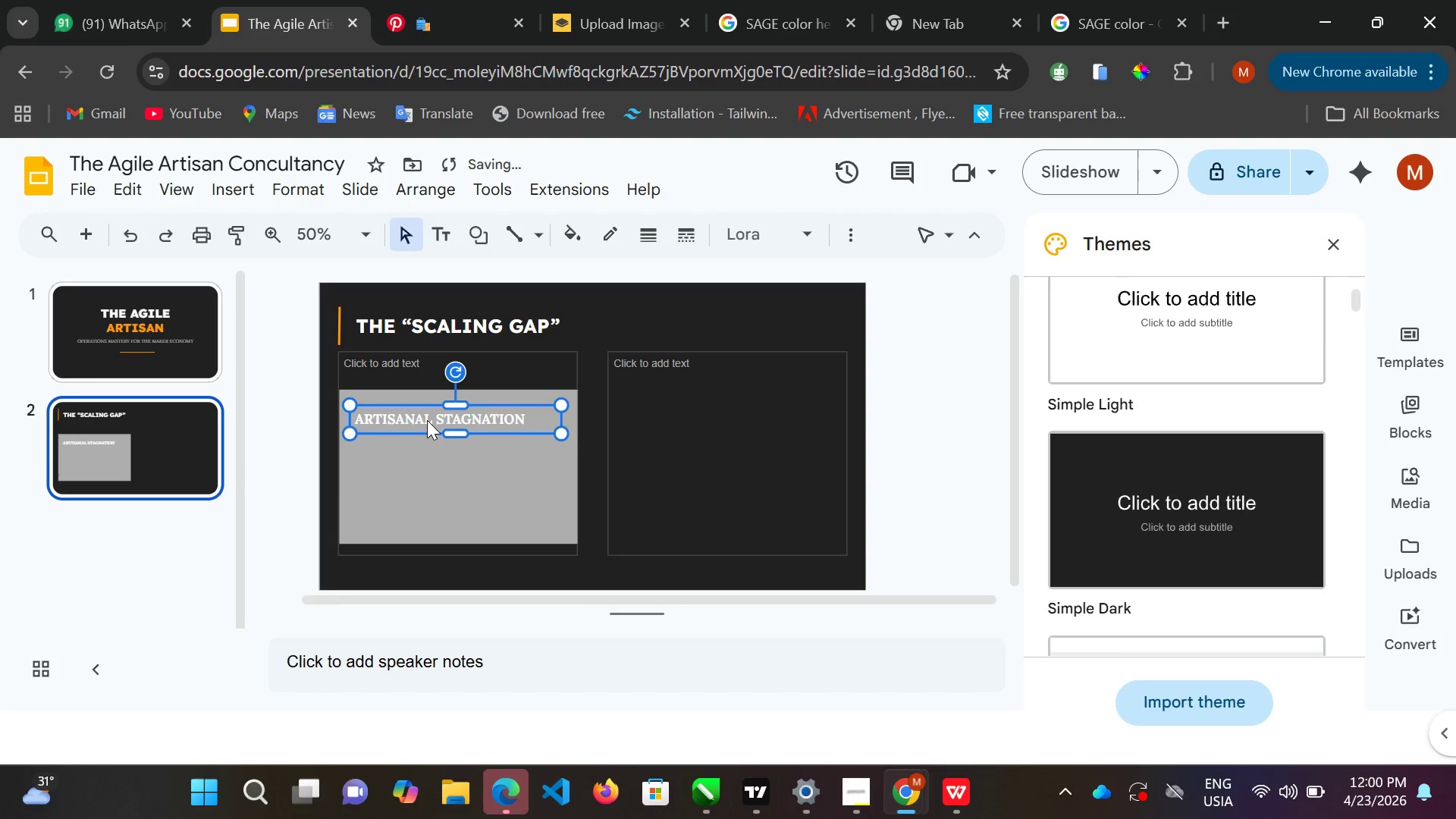 
key(ArrowUp)
 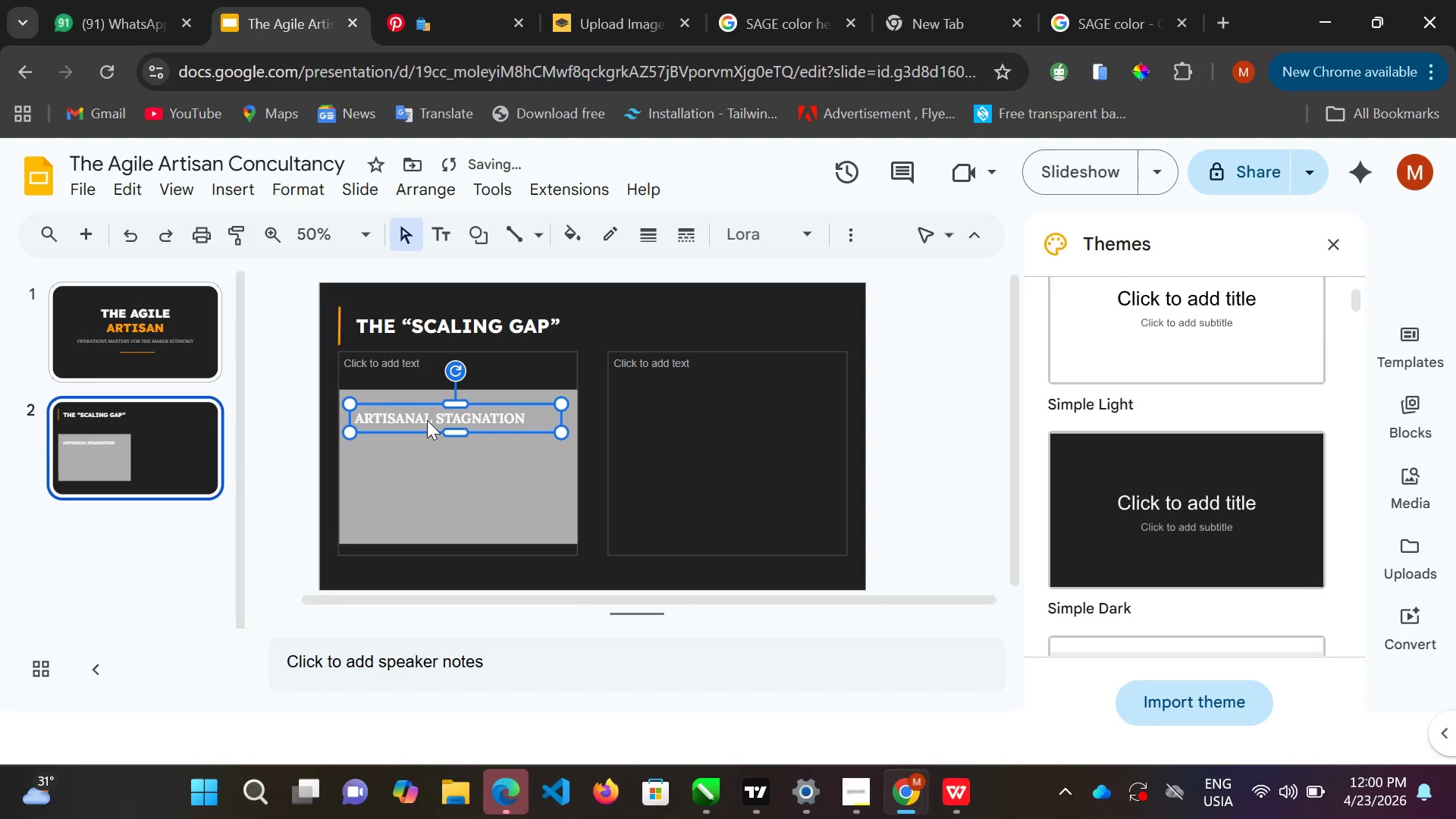 
key(ArrowUp)
 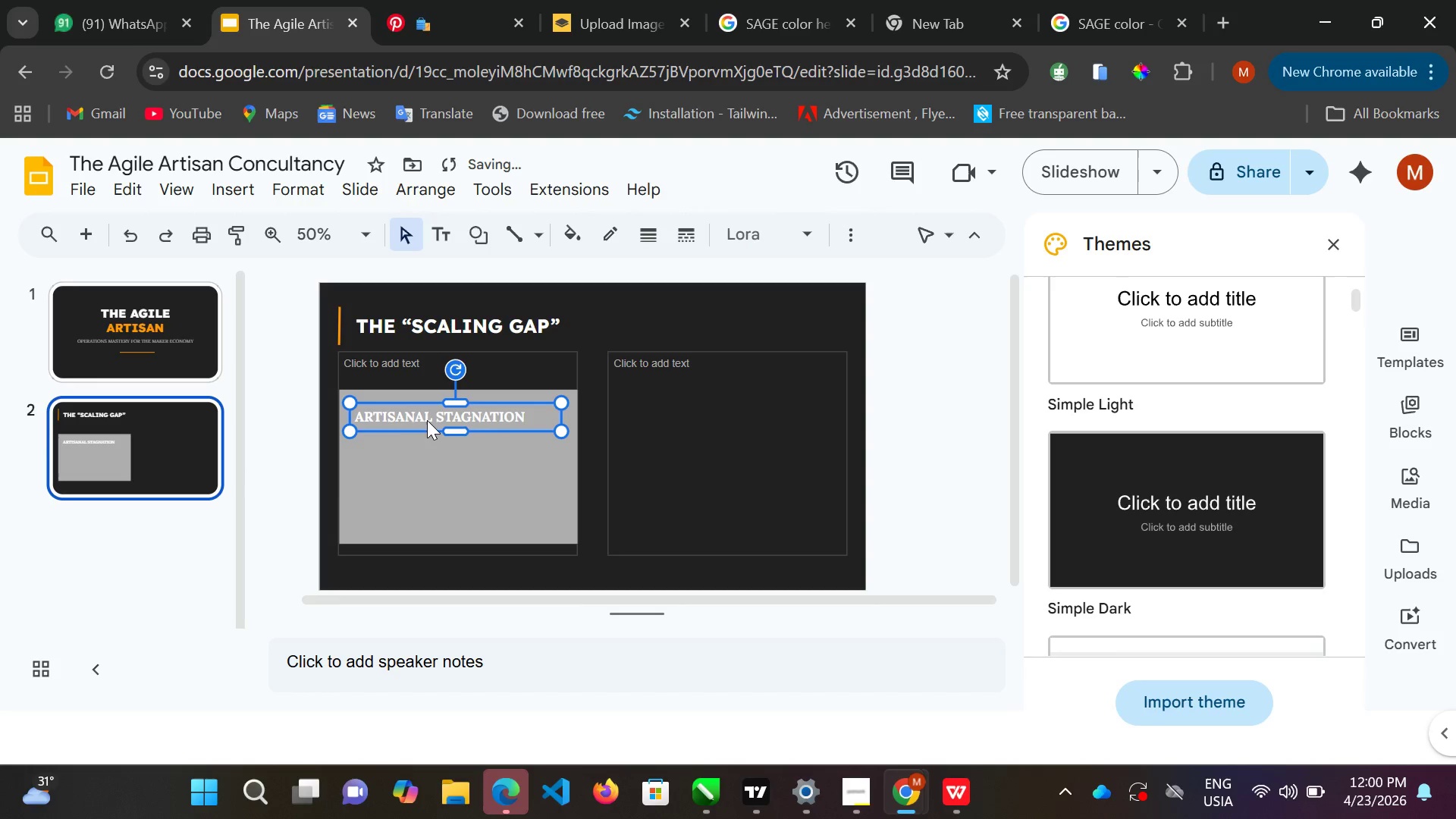 
key(ArrowUp)
 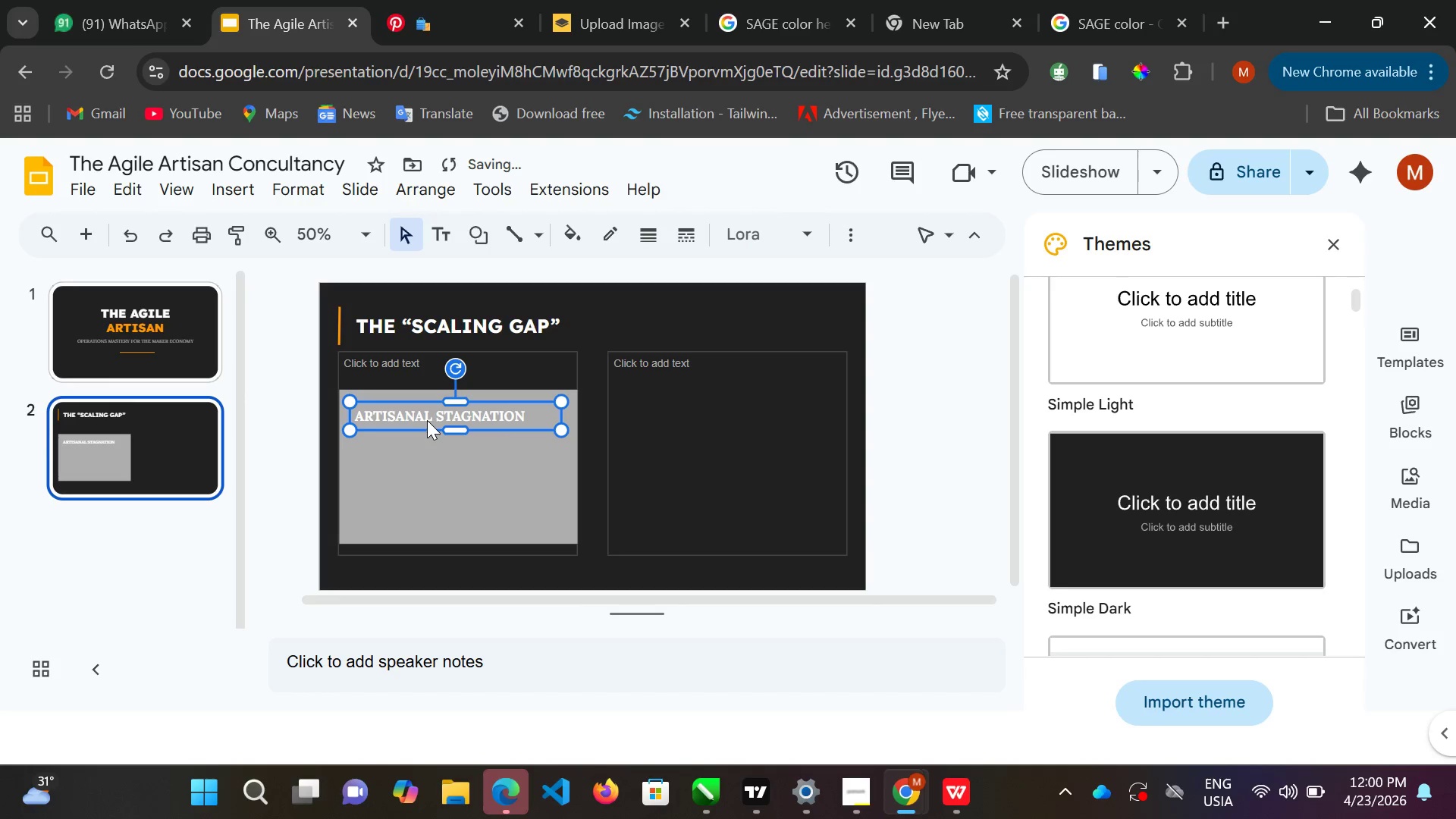 
key(ArrowUp)
 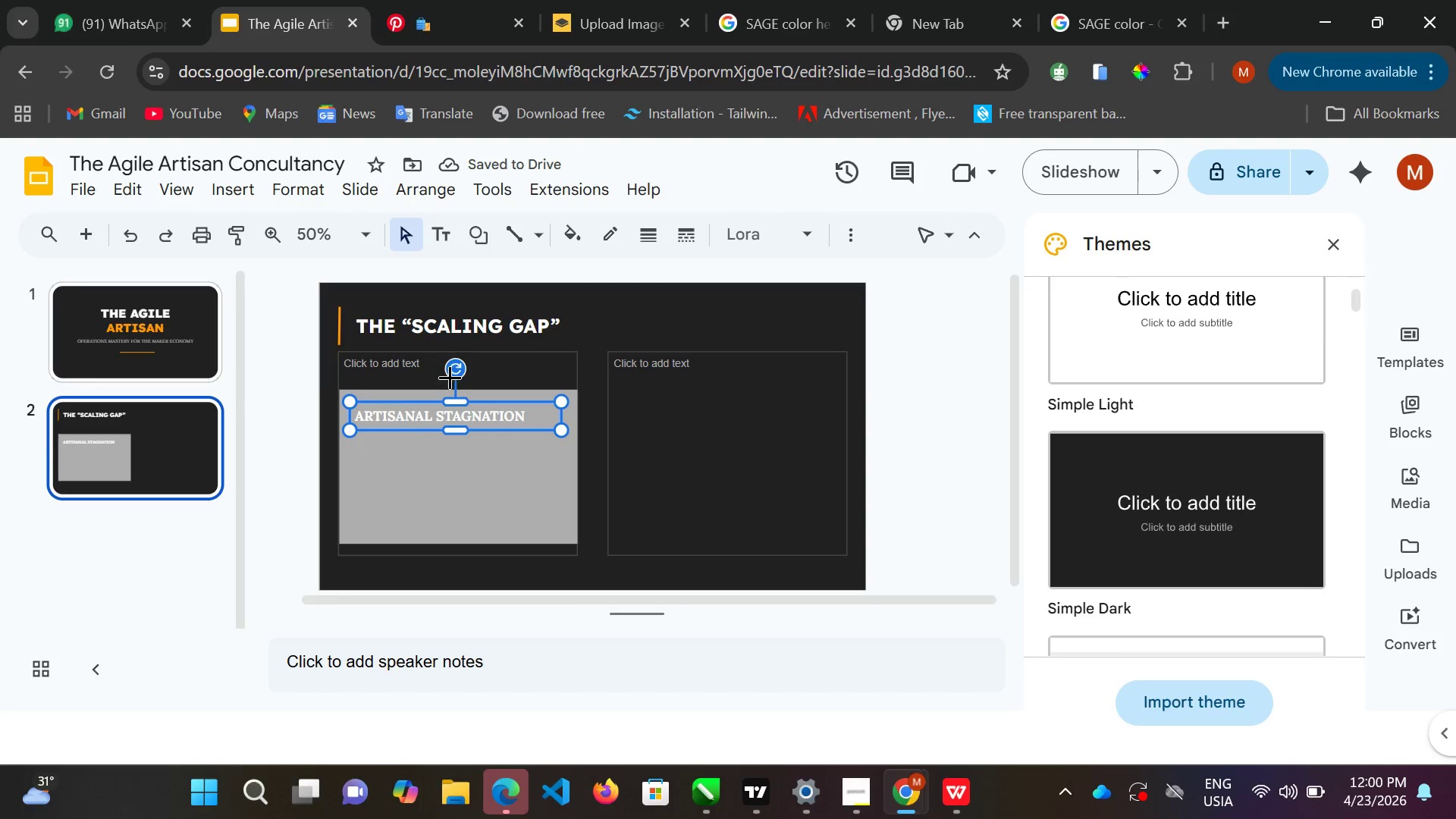 
left_click([497, 420])
 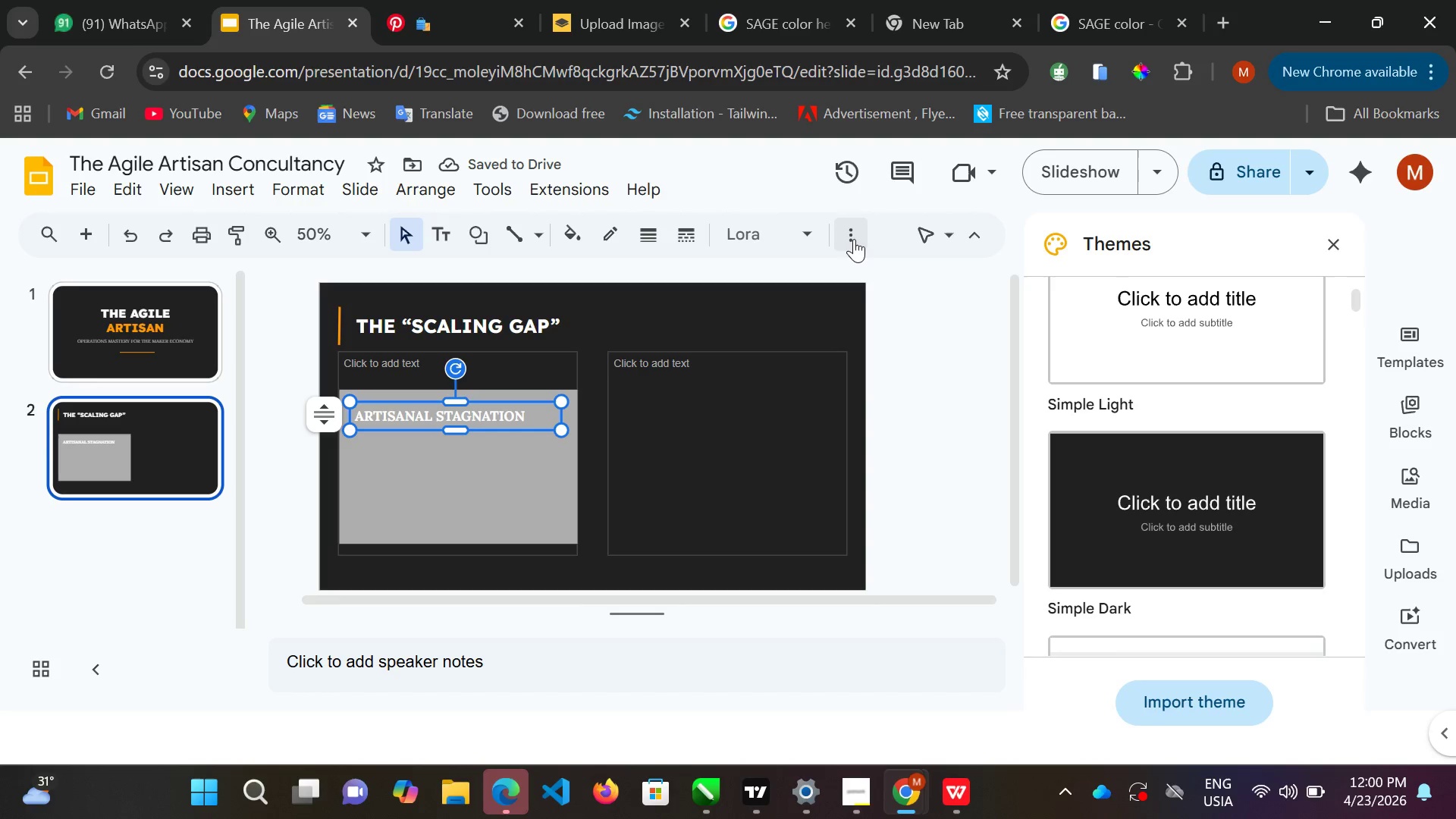 
left_click([853, 239])
 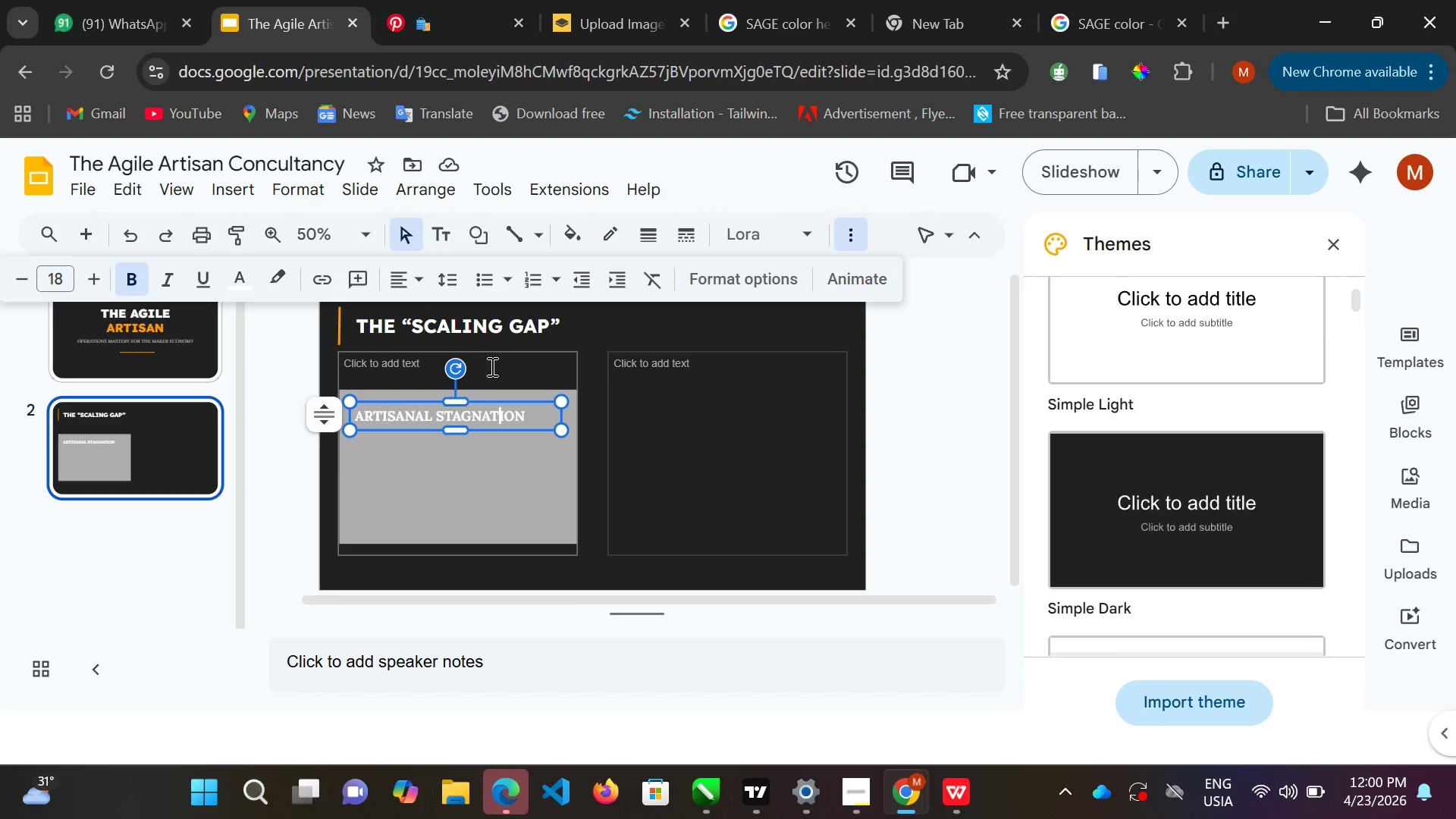 
wait(5.34)
 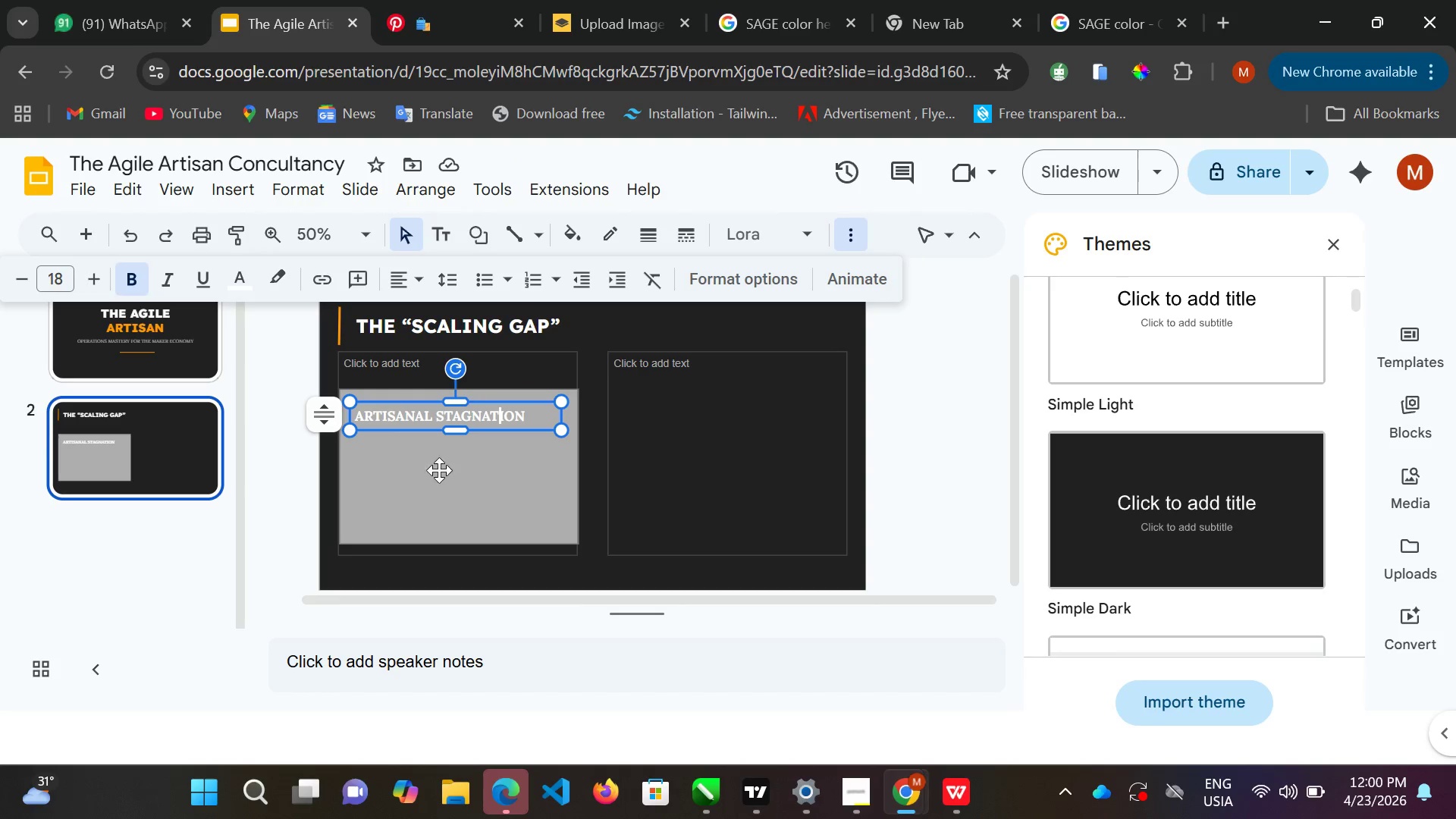 
left_click([537, 412])
 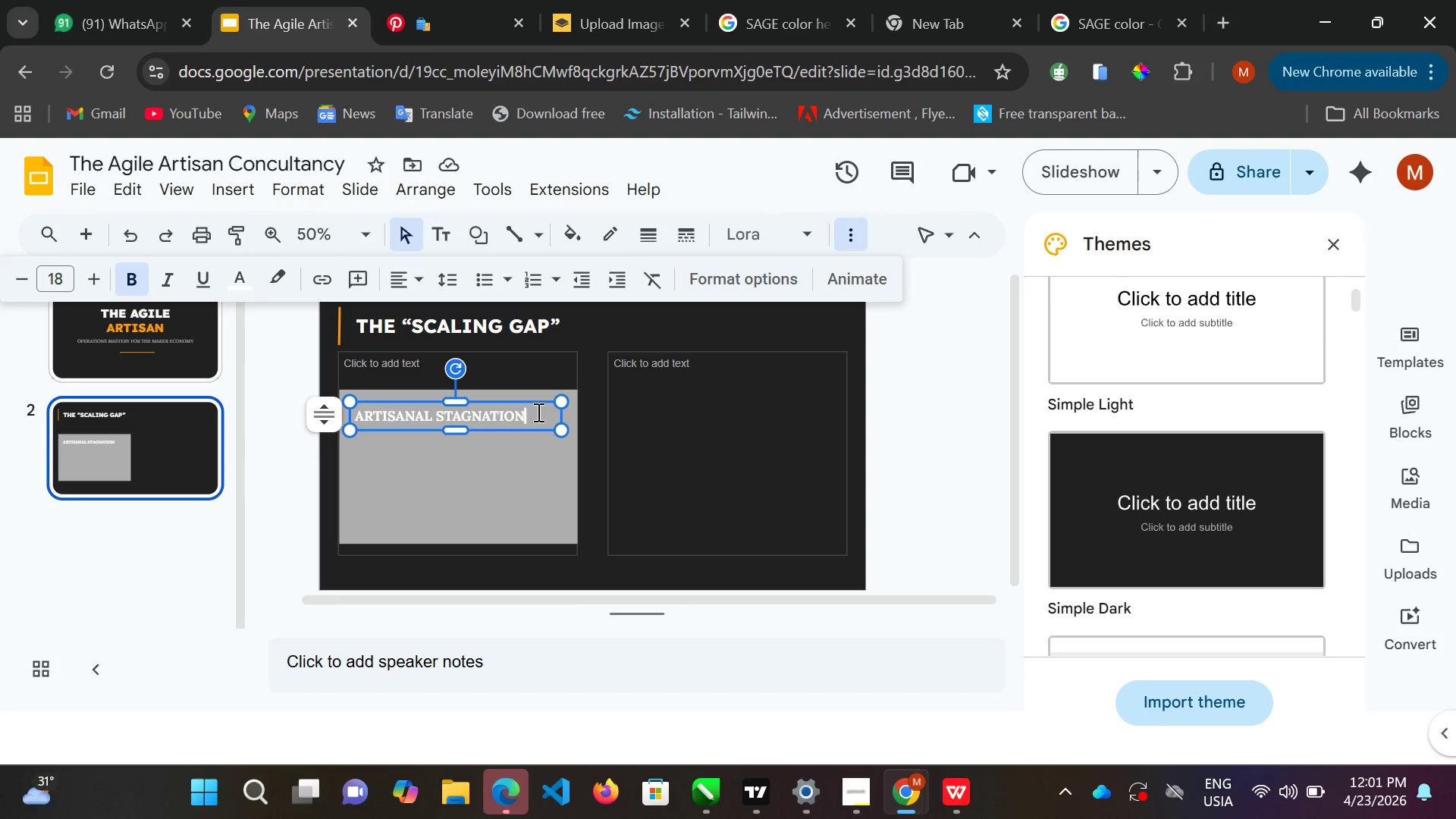 
key(Enter)
 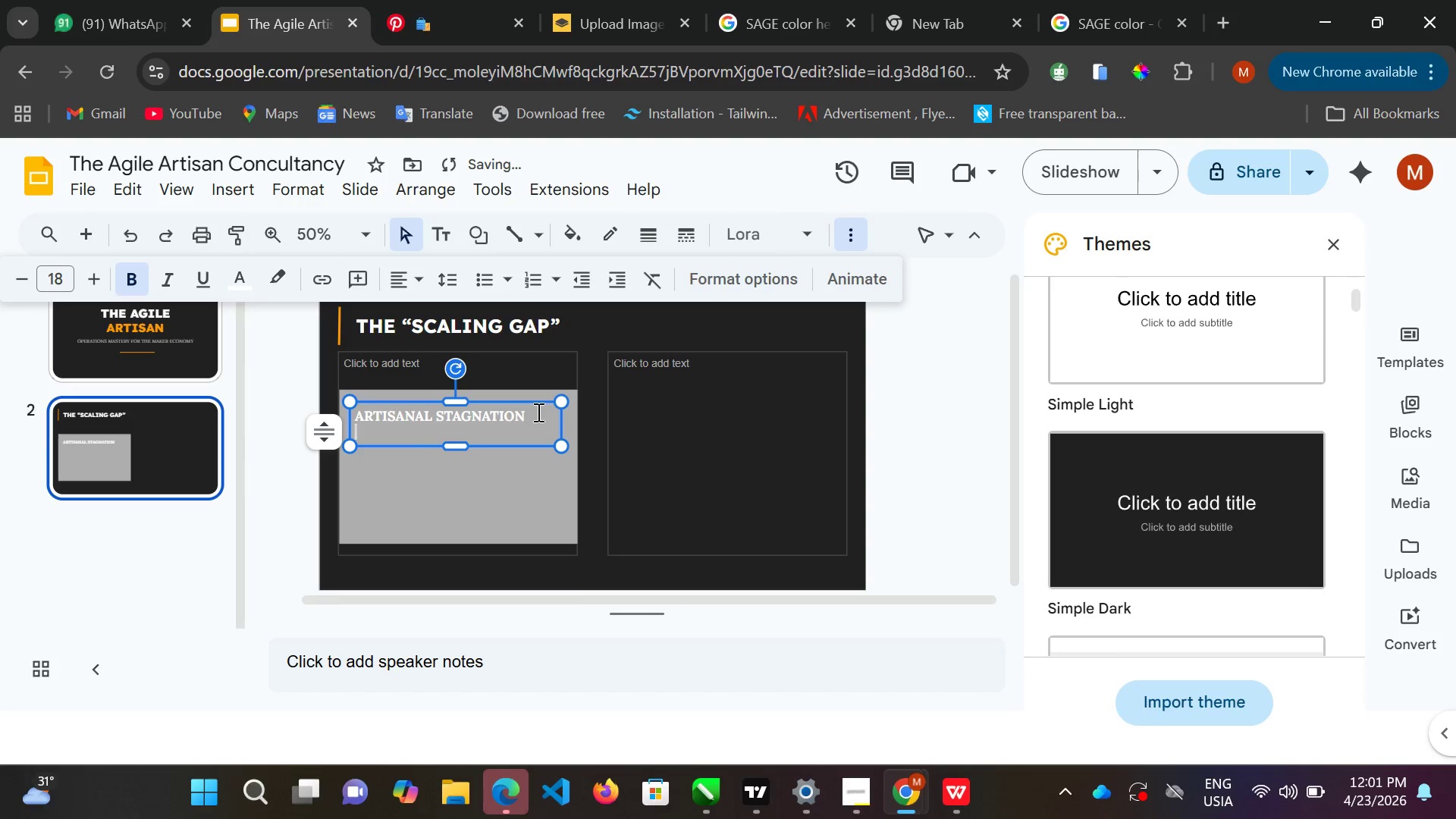 
key(Enter)
 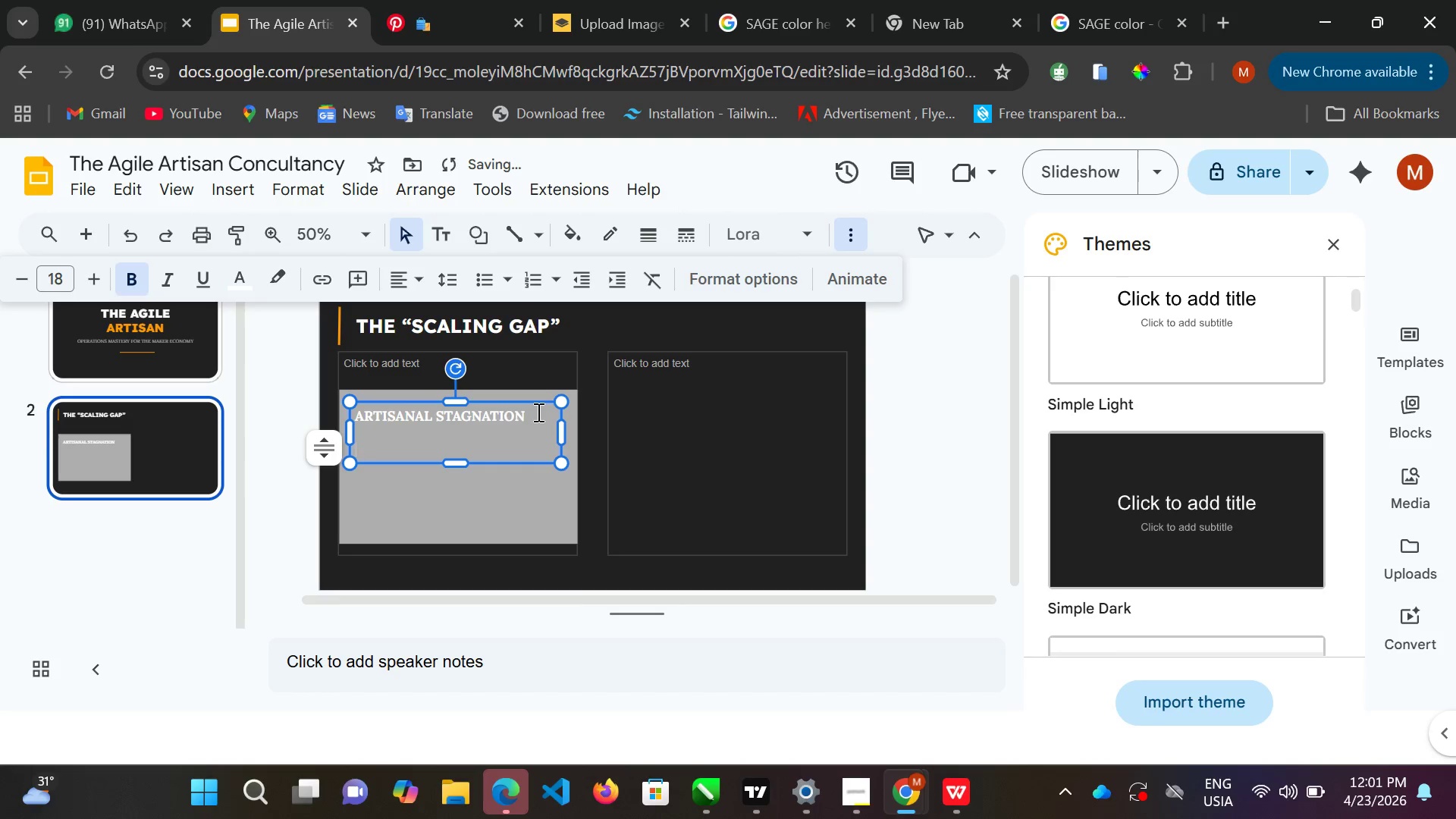 
hold_key(key=ShiftRight, duration=0.34)
 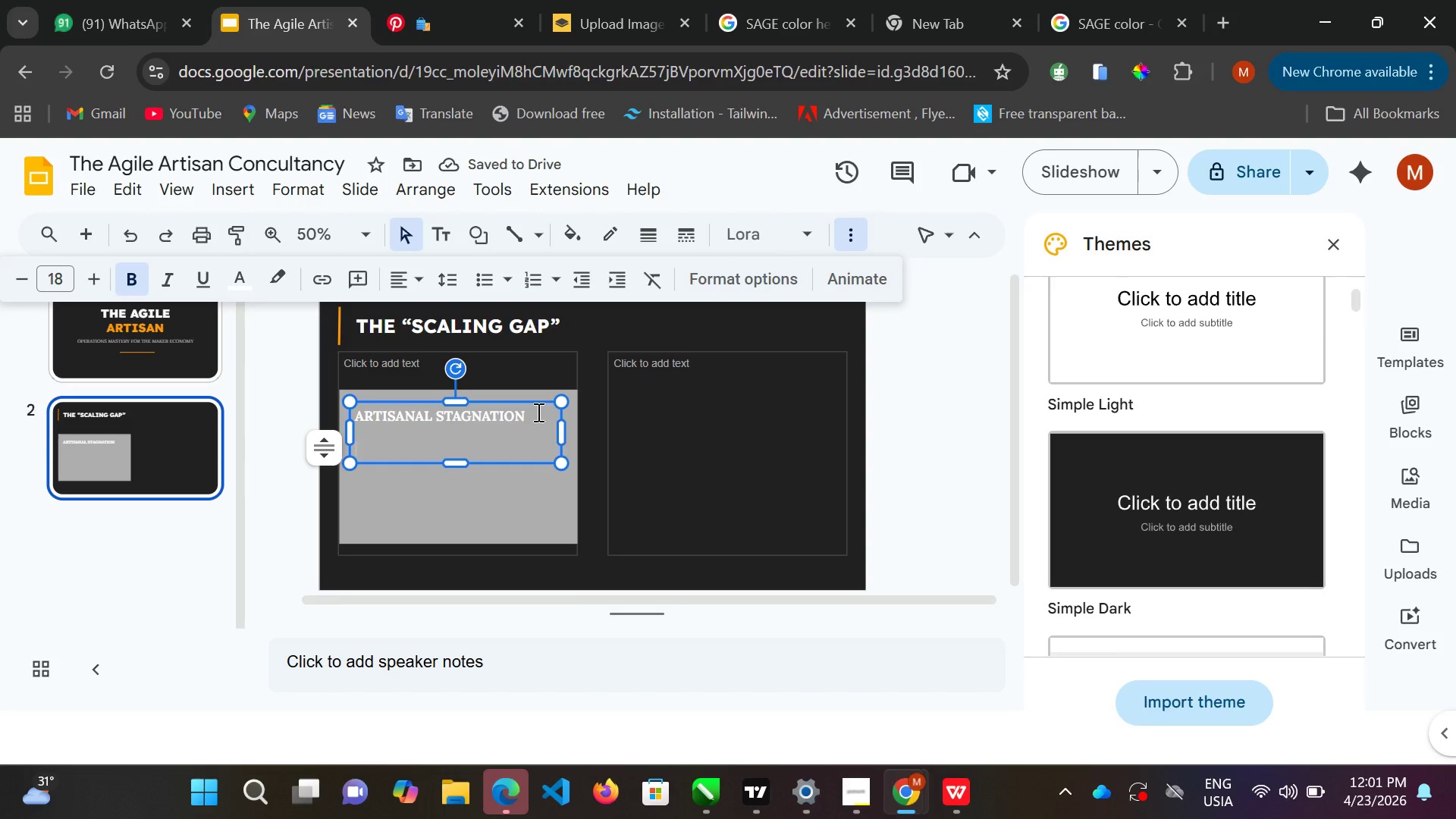 
type(BOUTIQUE MANUFCTURERS OFTENRE)
key(Backspace)
key(Backspace)
key(Backspace)
type(N REACH A CEILING WHERE MANUAL PROCESSS)
key(Backspace)
key(Backspace)
key(Backspace)
type(SSES PRR)
key(Backspace)
key(Backspace)
type(REVENTGRO)
key(Backspace)
key(Backspace)
key(Backspace)
type(  GROWTH WITHIUT)
key(Backspace)
key(Backspace)
key(Backspace)
type(OUT SC)
key(Backspace)
type(ACRIFICNG)
key(Backspace)
key(Backspace)
type(ING THE CRADTS)
key(Backspace)
key(Backspace)
key(Backspace)
type(FTSMANSHIP THAT DEFINES THEIR BRADN)
key(Backspace)
key(Backspace)
type(ND)
 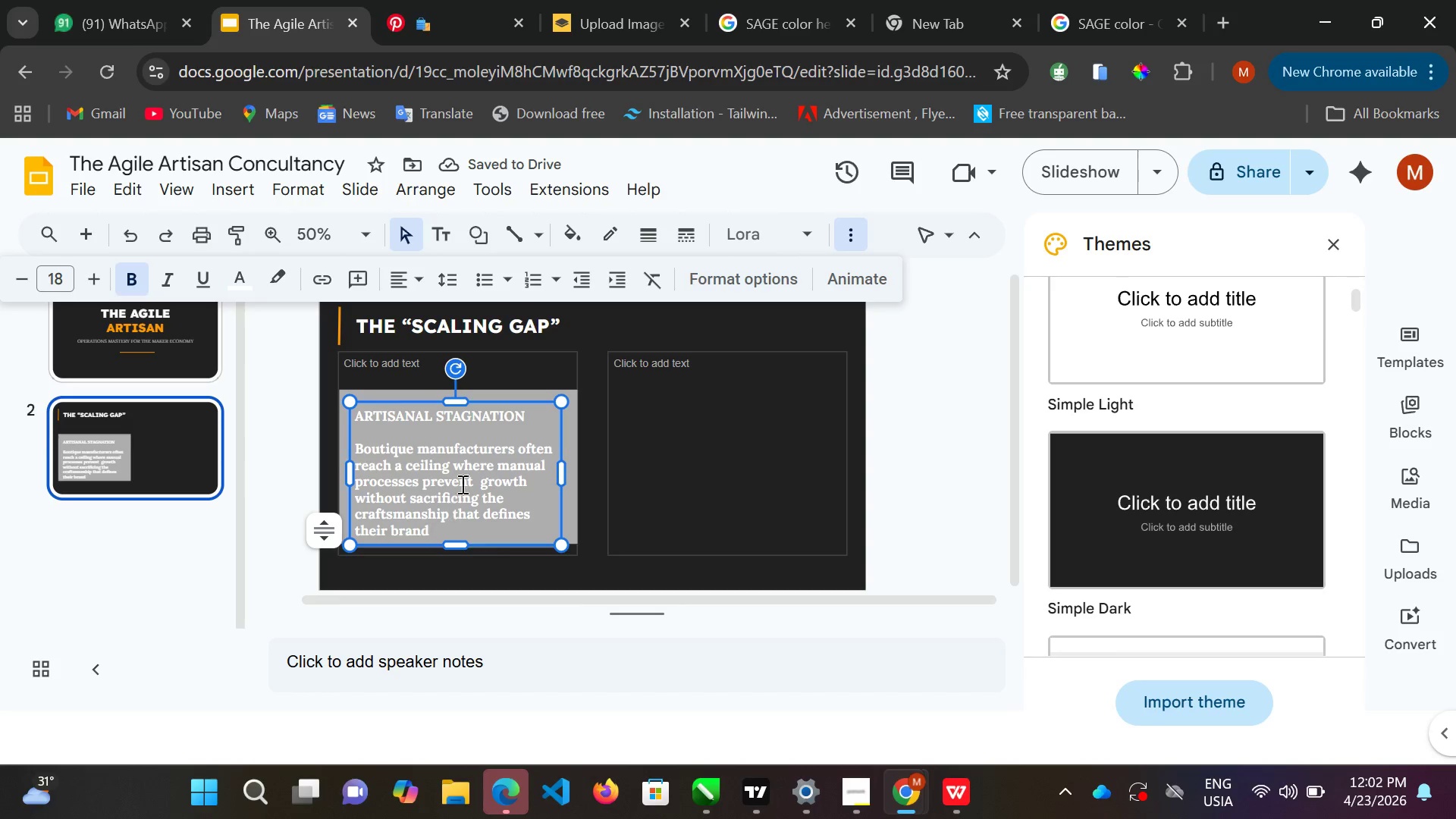 
wait(5.78)
 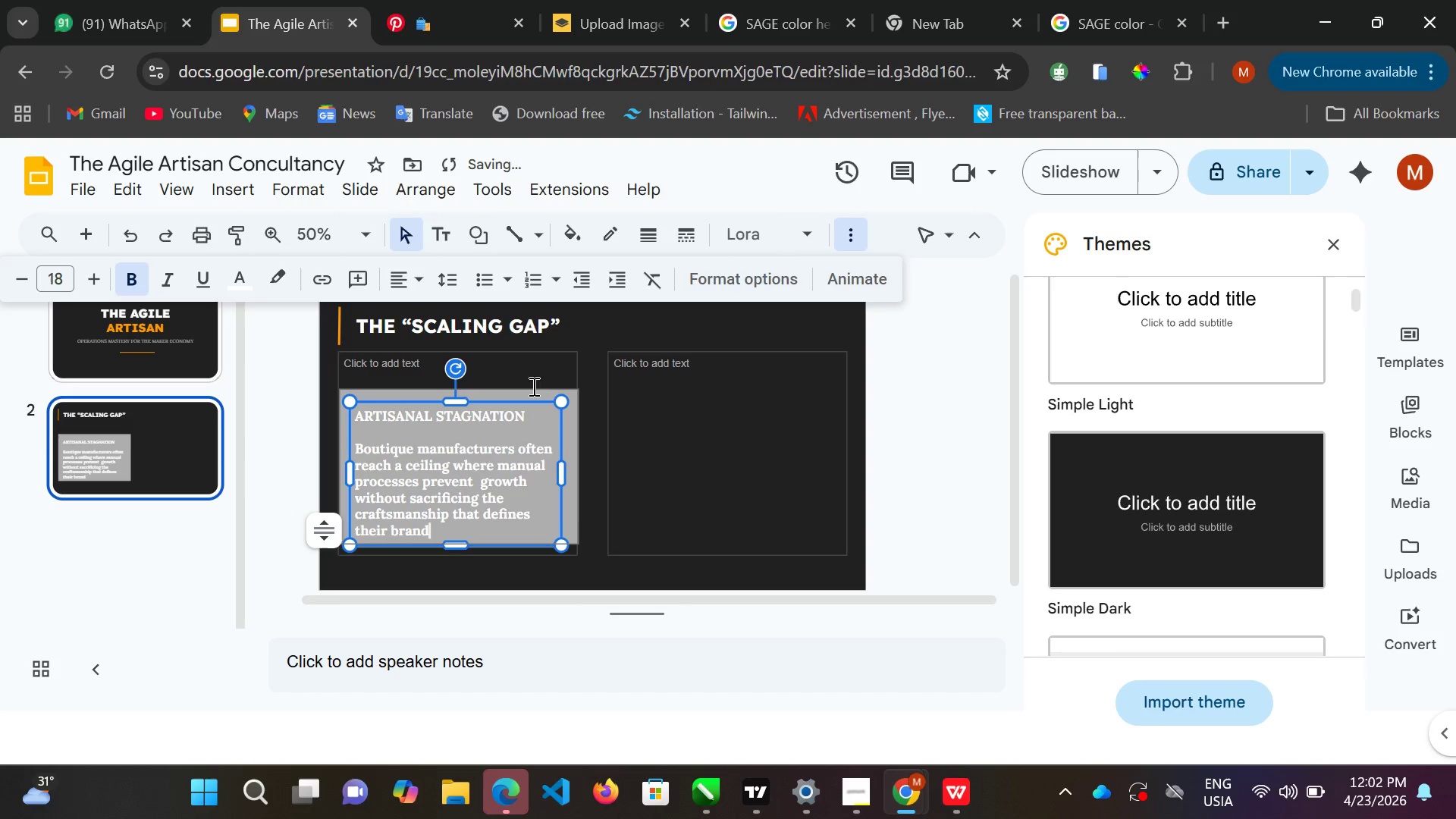 
double_click([494, 327])
 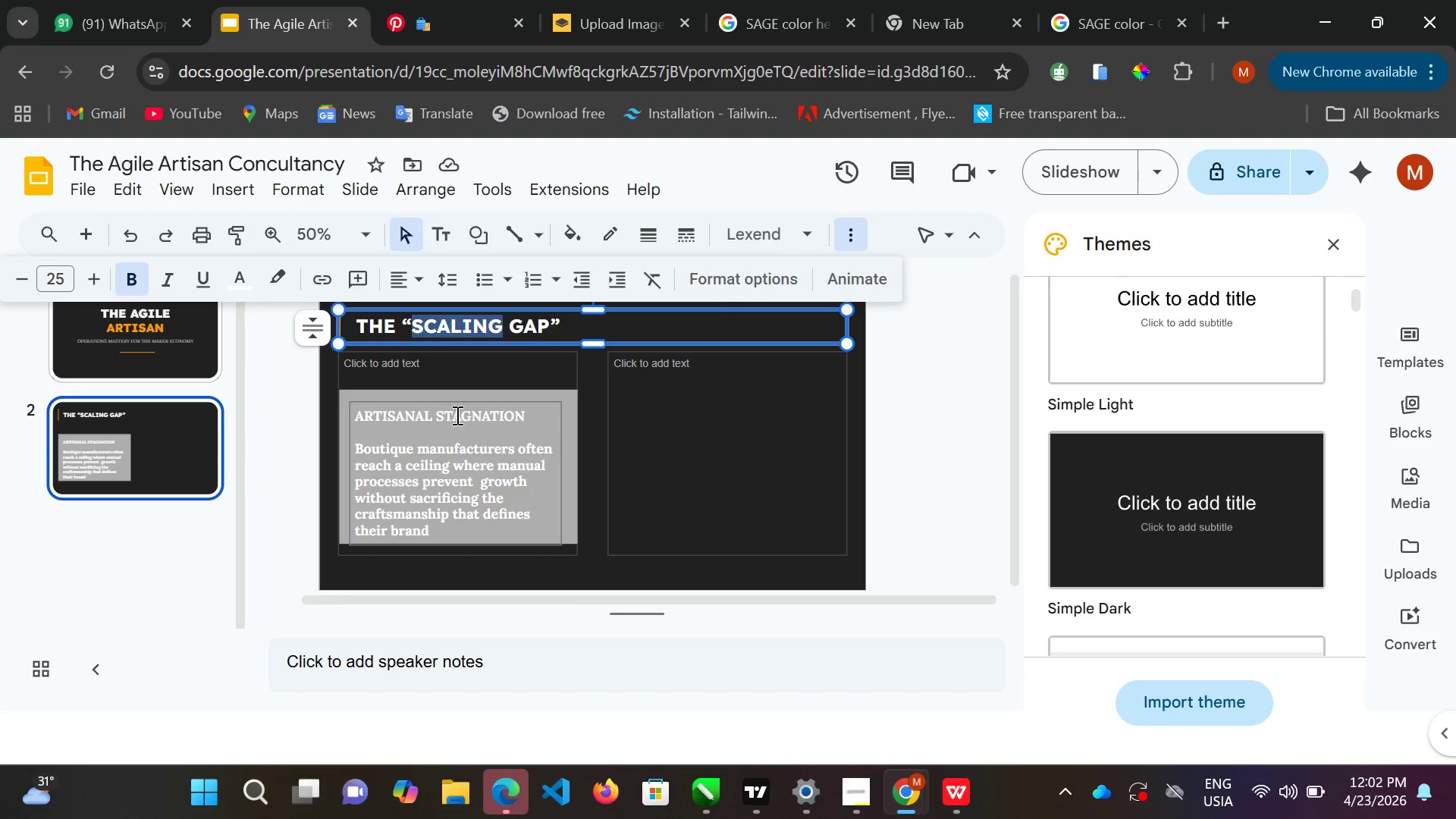 
double_click([460, 408])
 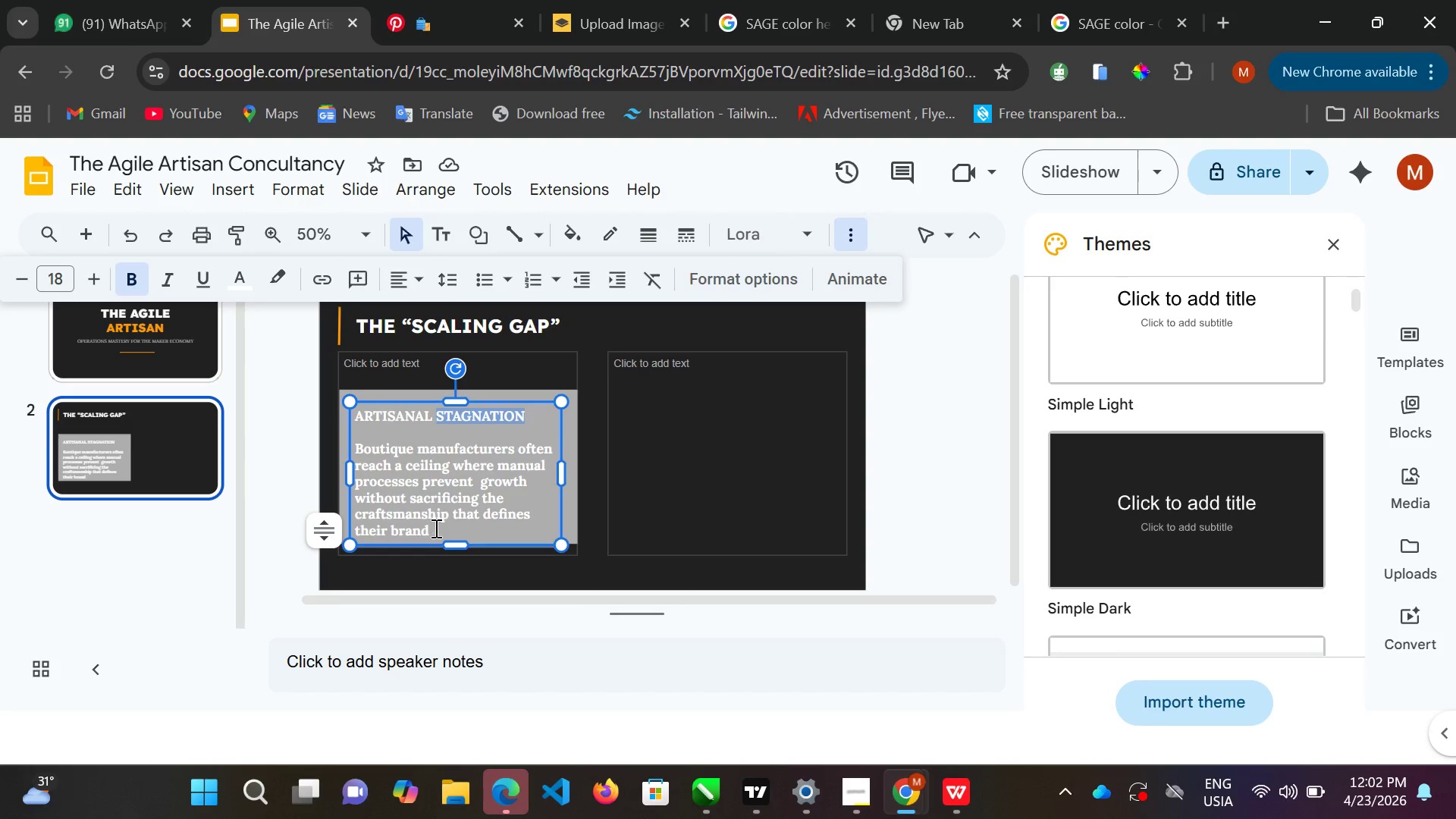 
left_click([435, 528])
 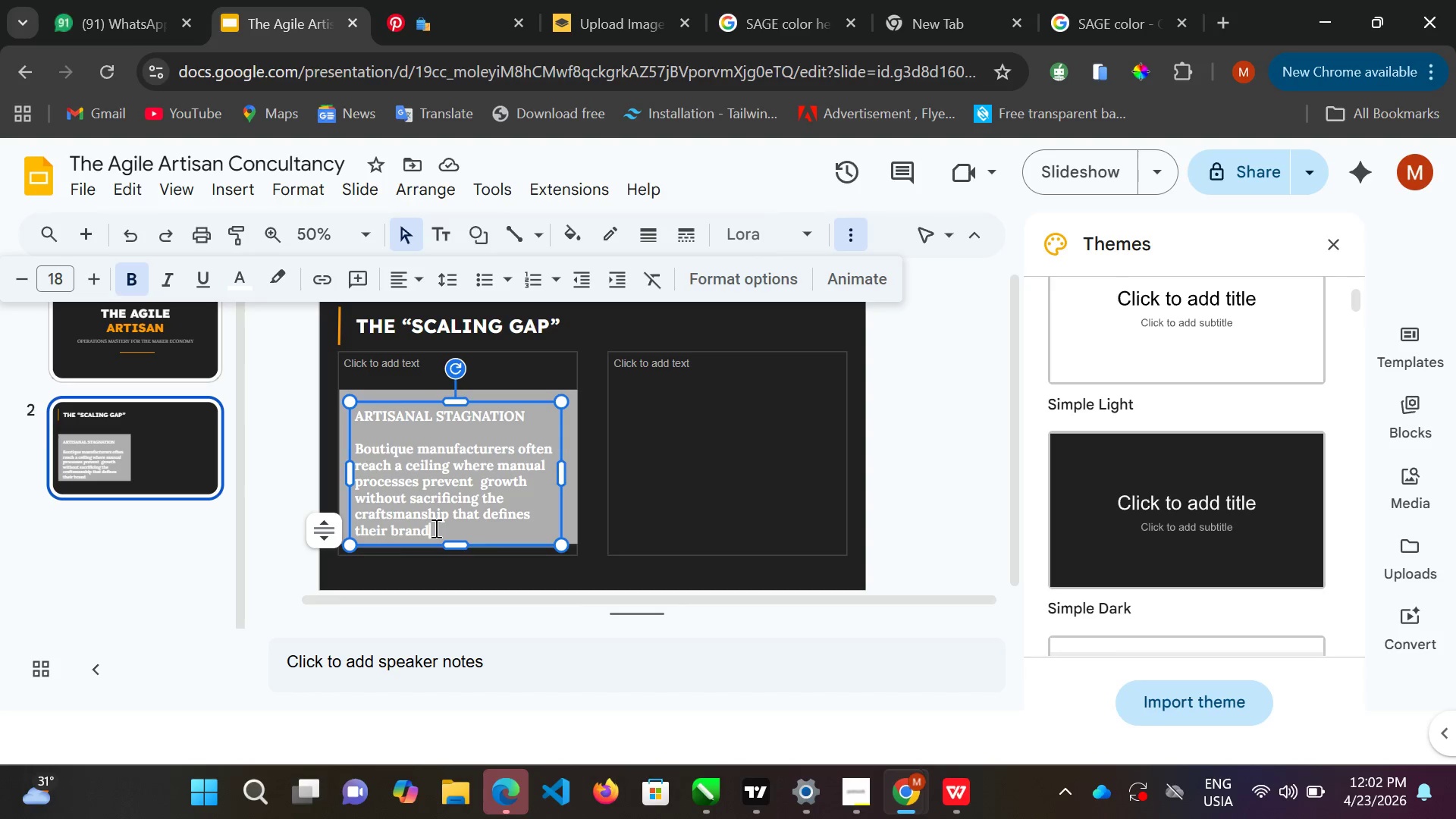 
double_click([435, 529])
 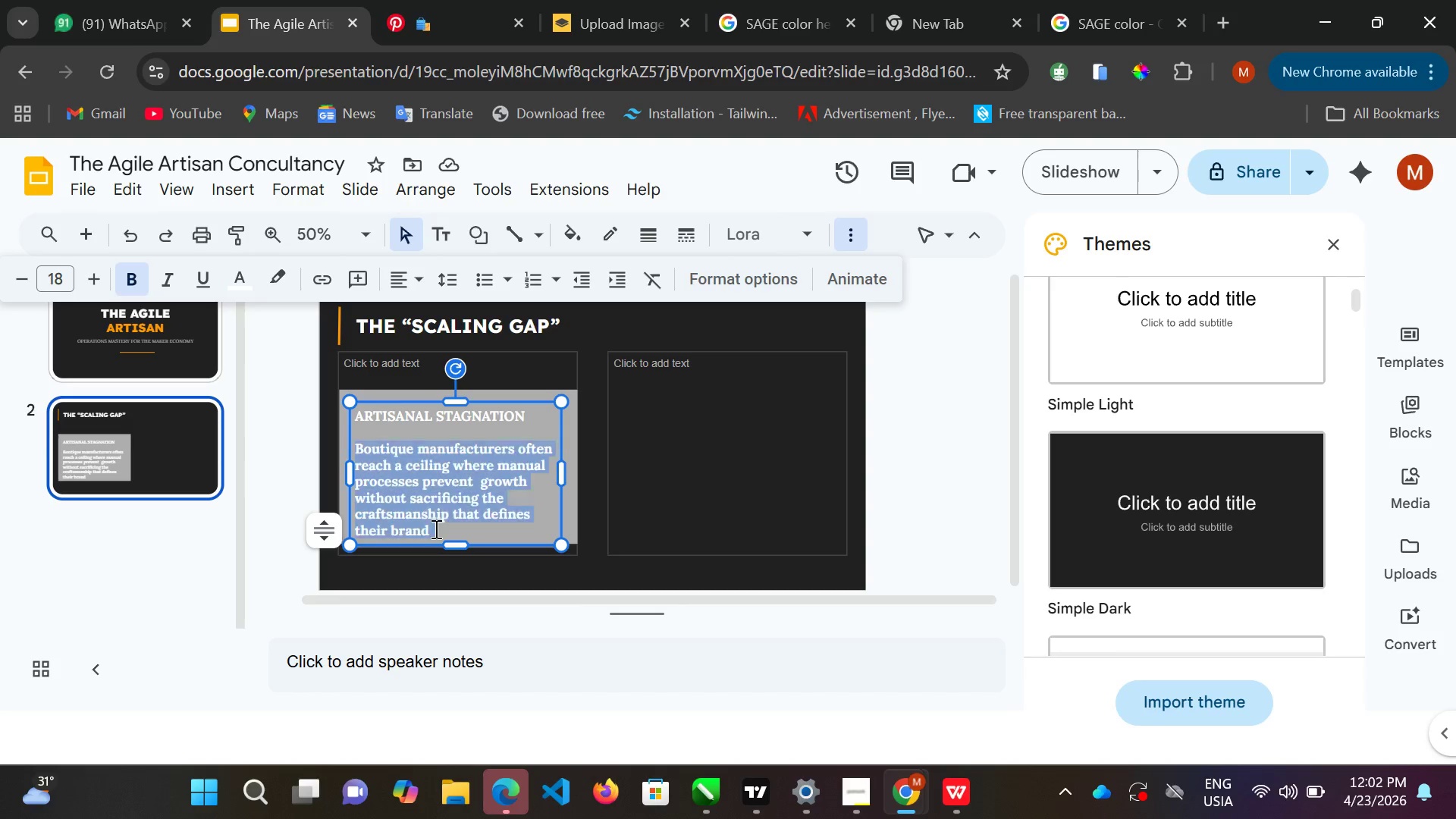 
triple_click([435, 529])
 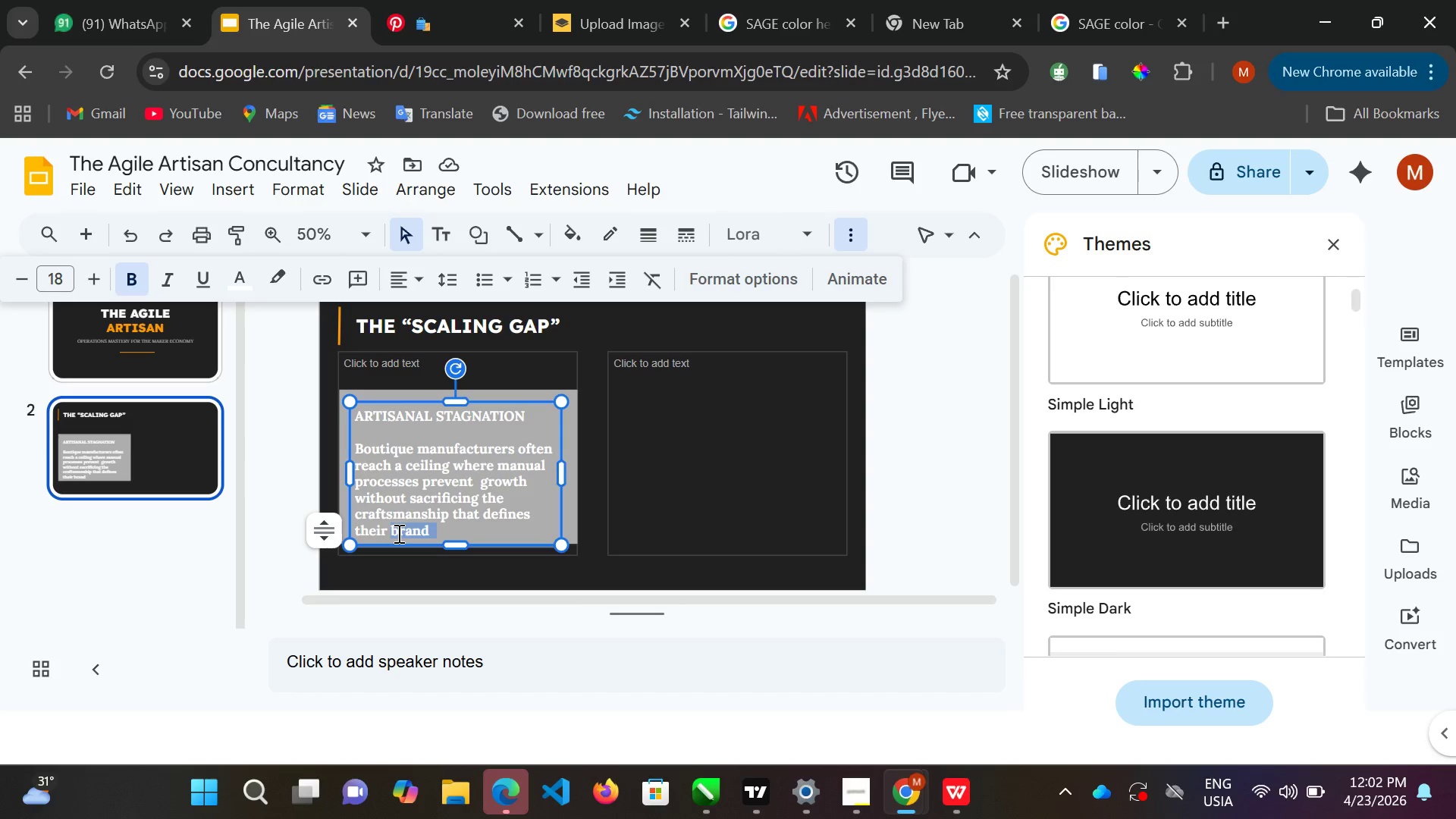 
left_click_drag(start_coordinate=[434, 529], to_coordinate=[397, 533])
 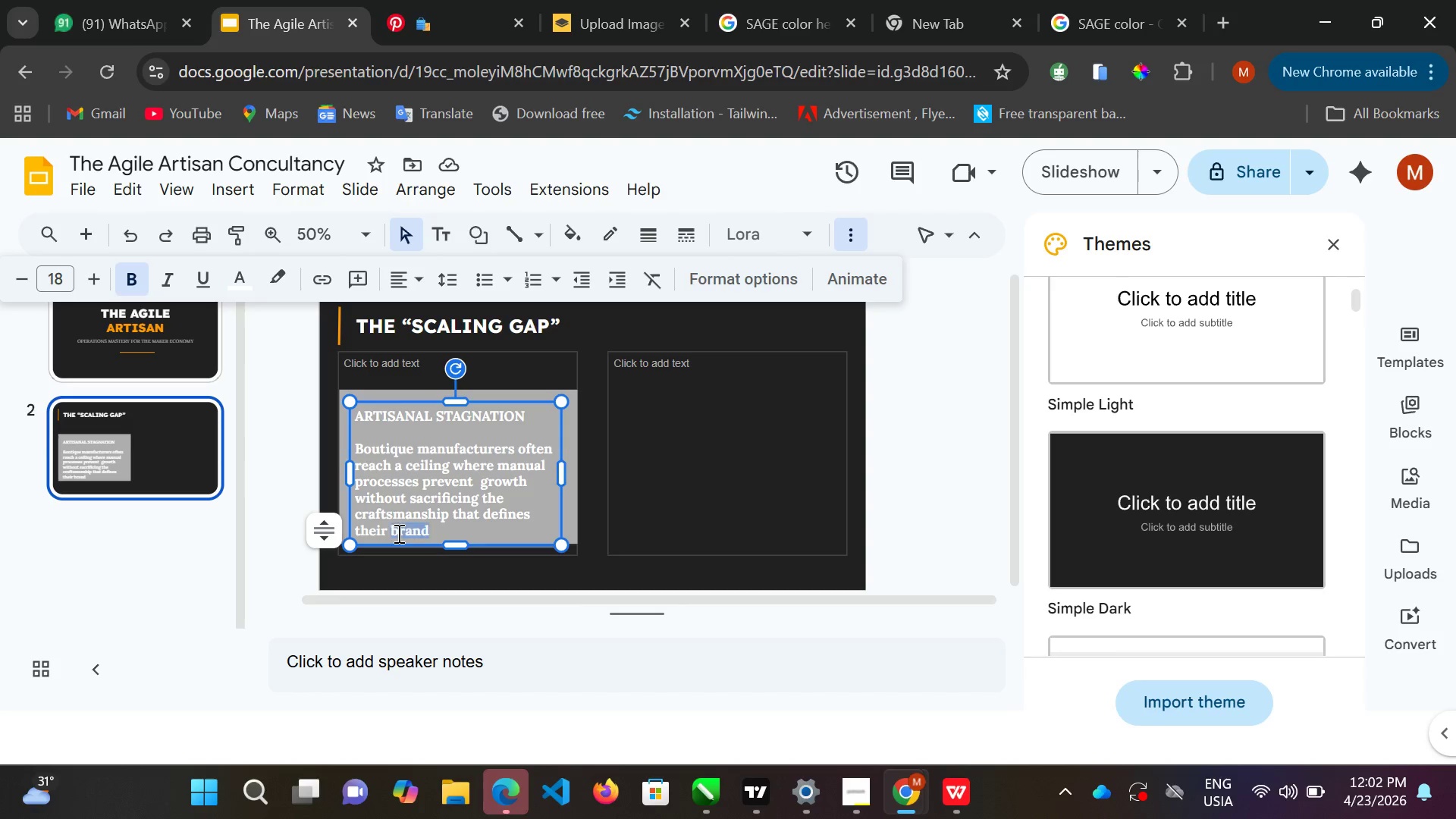 
triple_click([397, 533])
 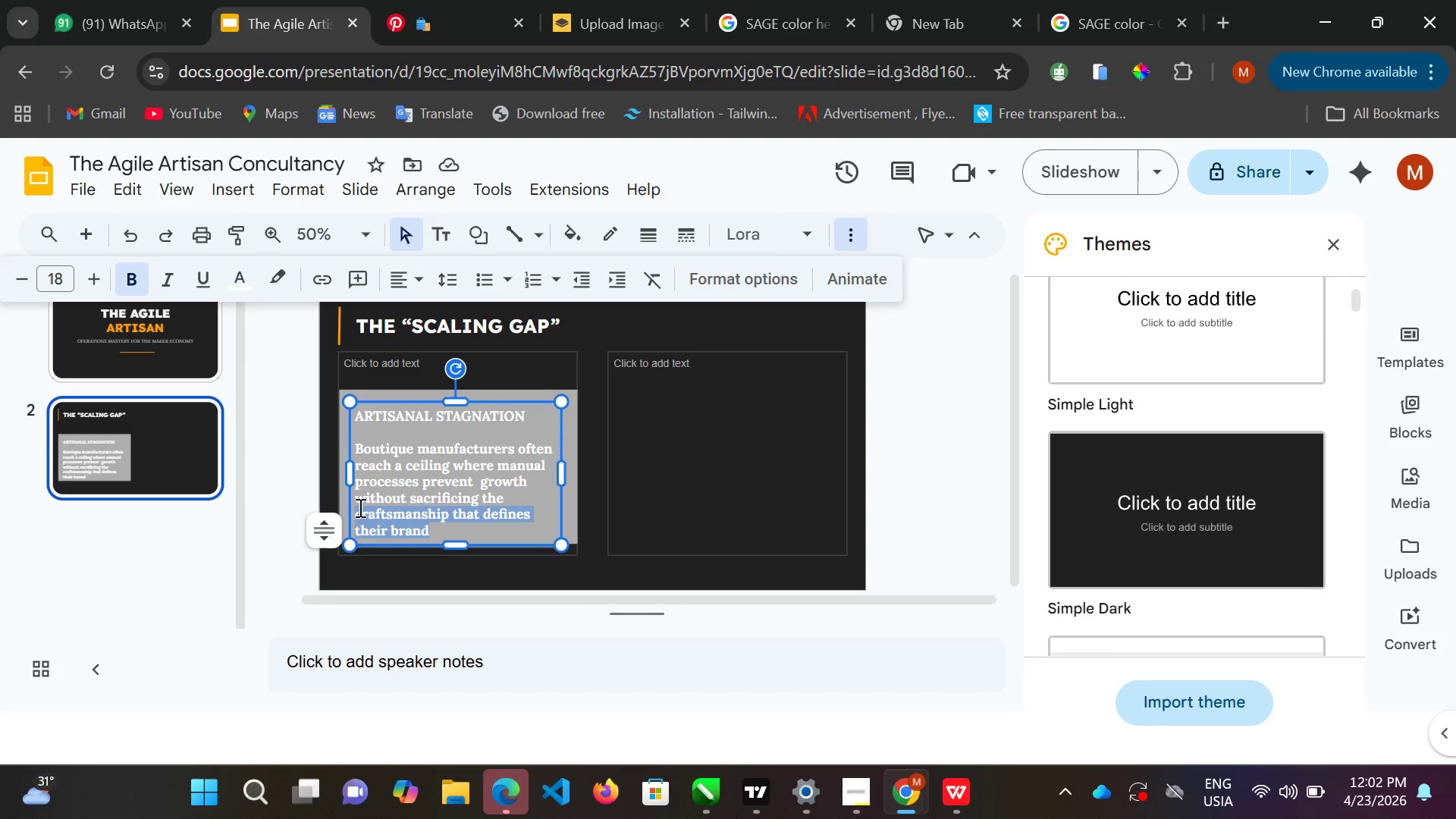 
triple_click([397, 533])
 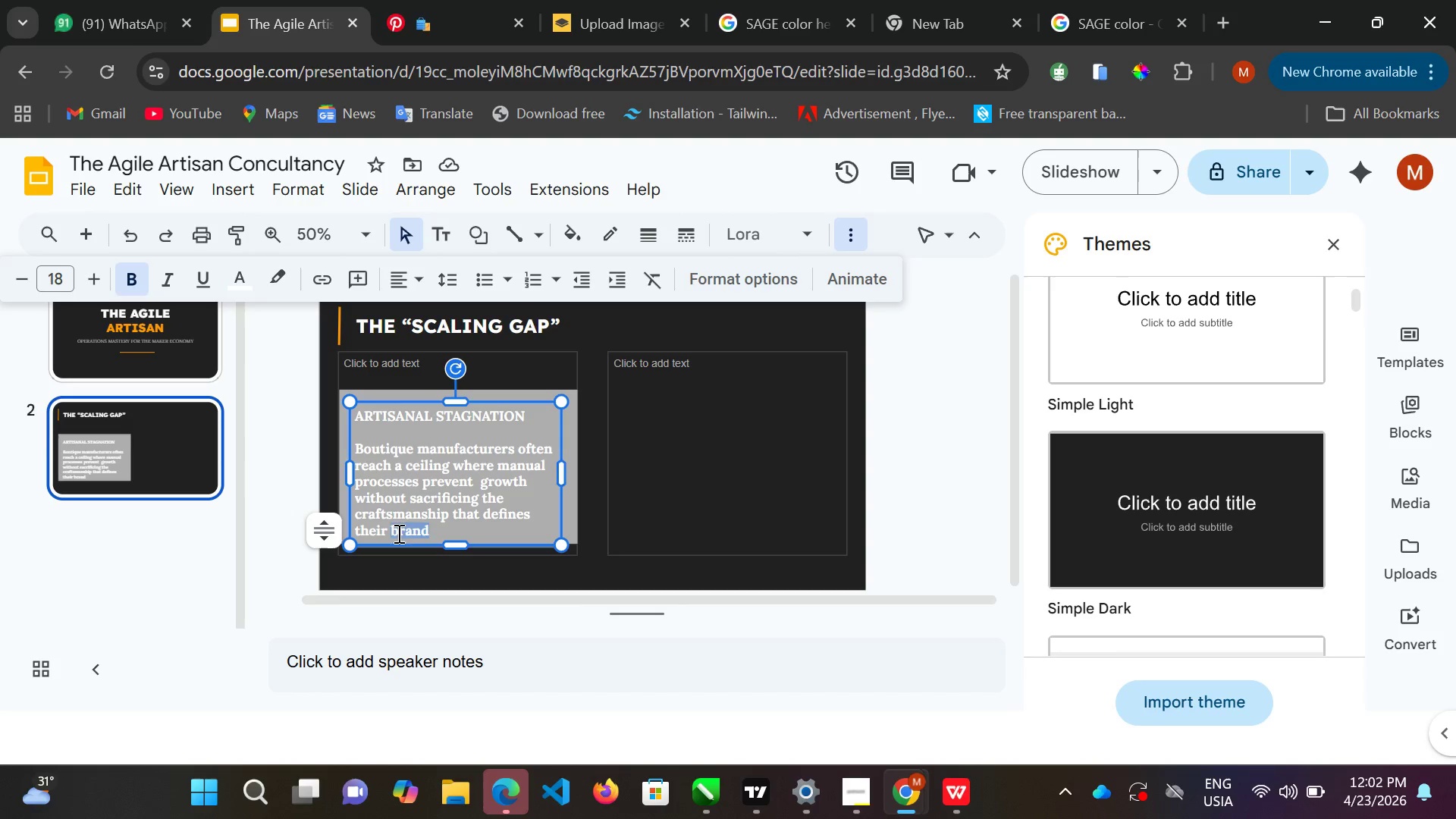 
triple_click([397, 533])
 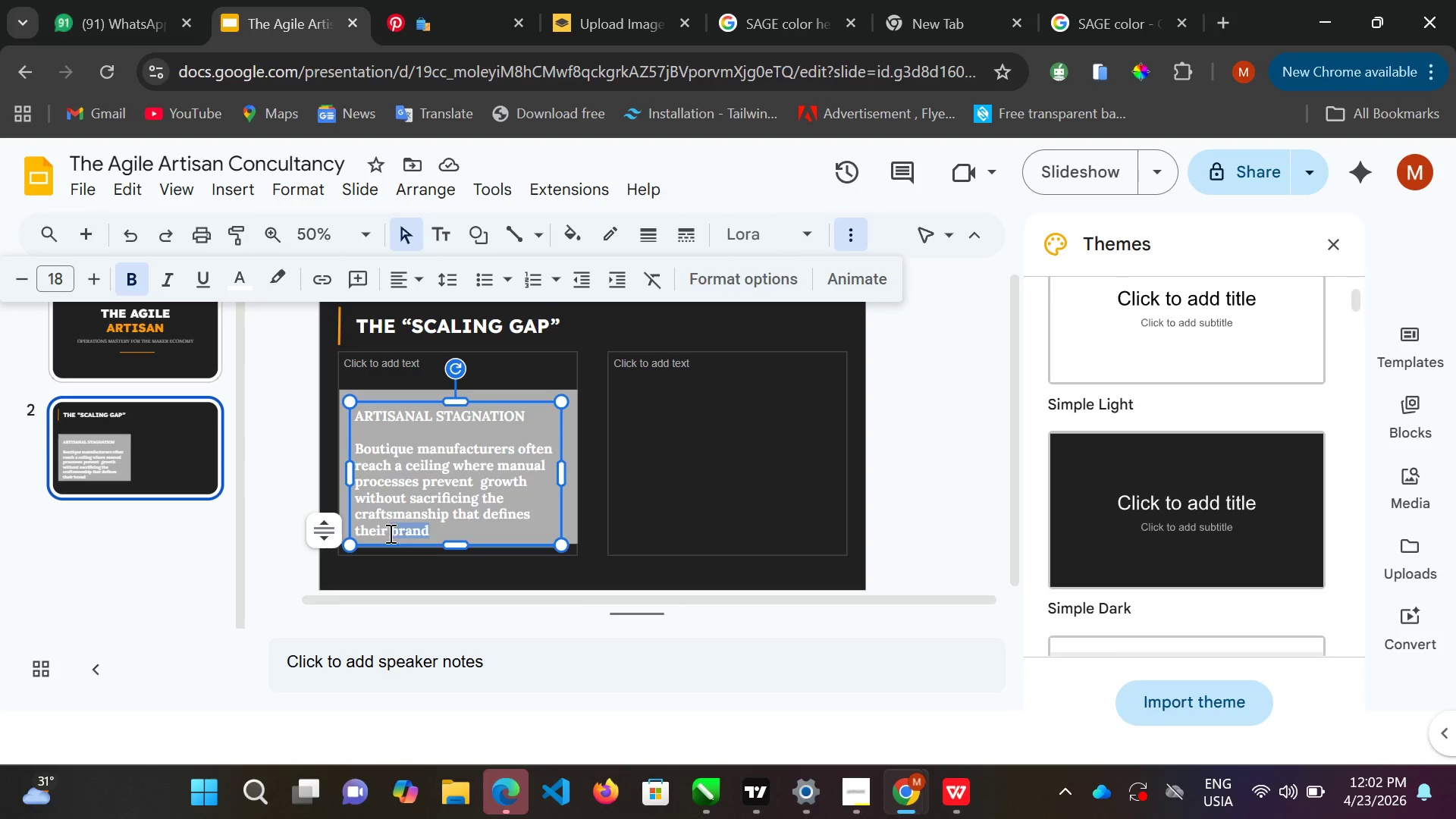 
left_click_drag(start_coordinate=[397, 533], to_coordinate=[363, 450])
 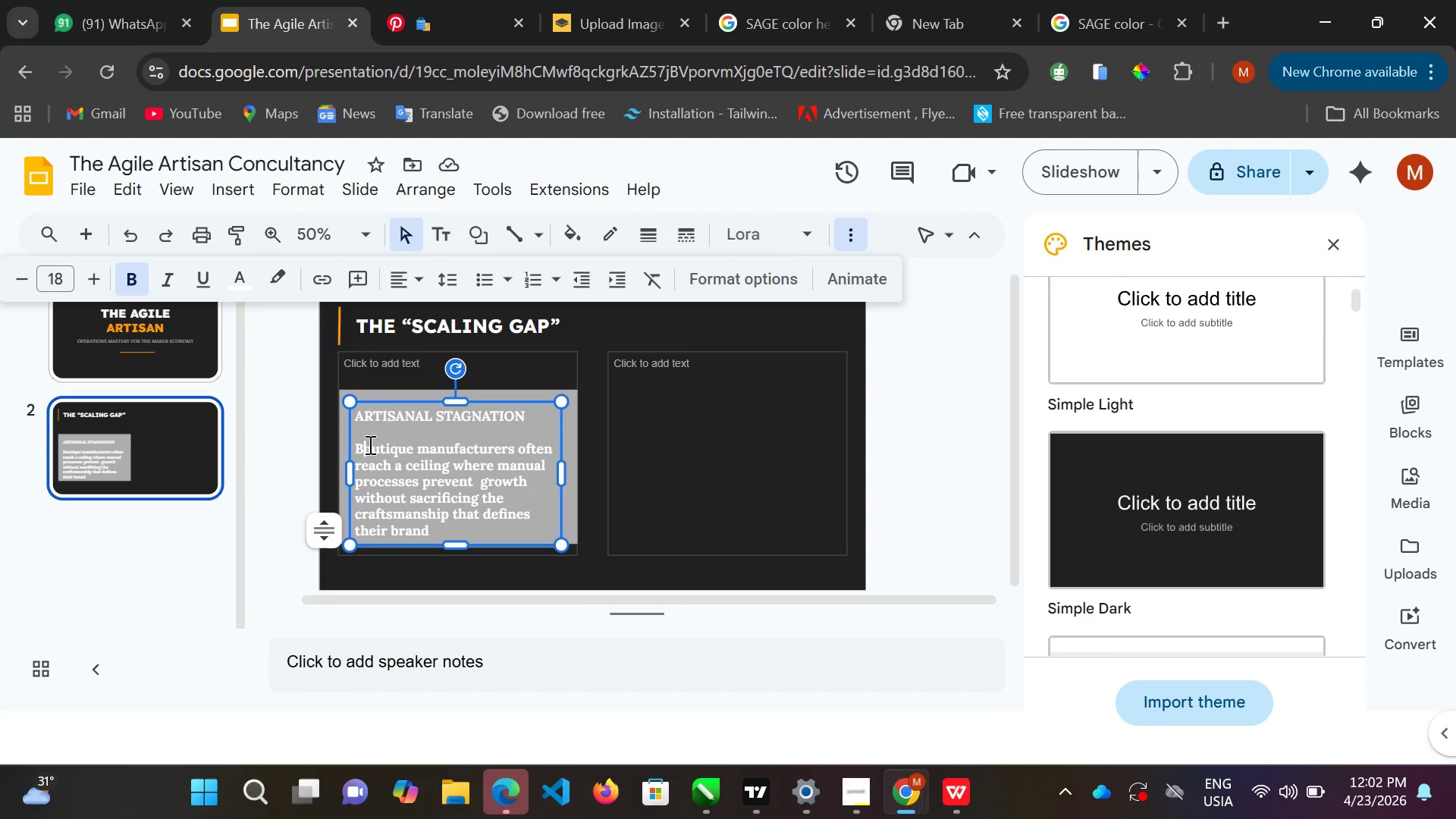 
left_click([363, 450])
 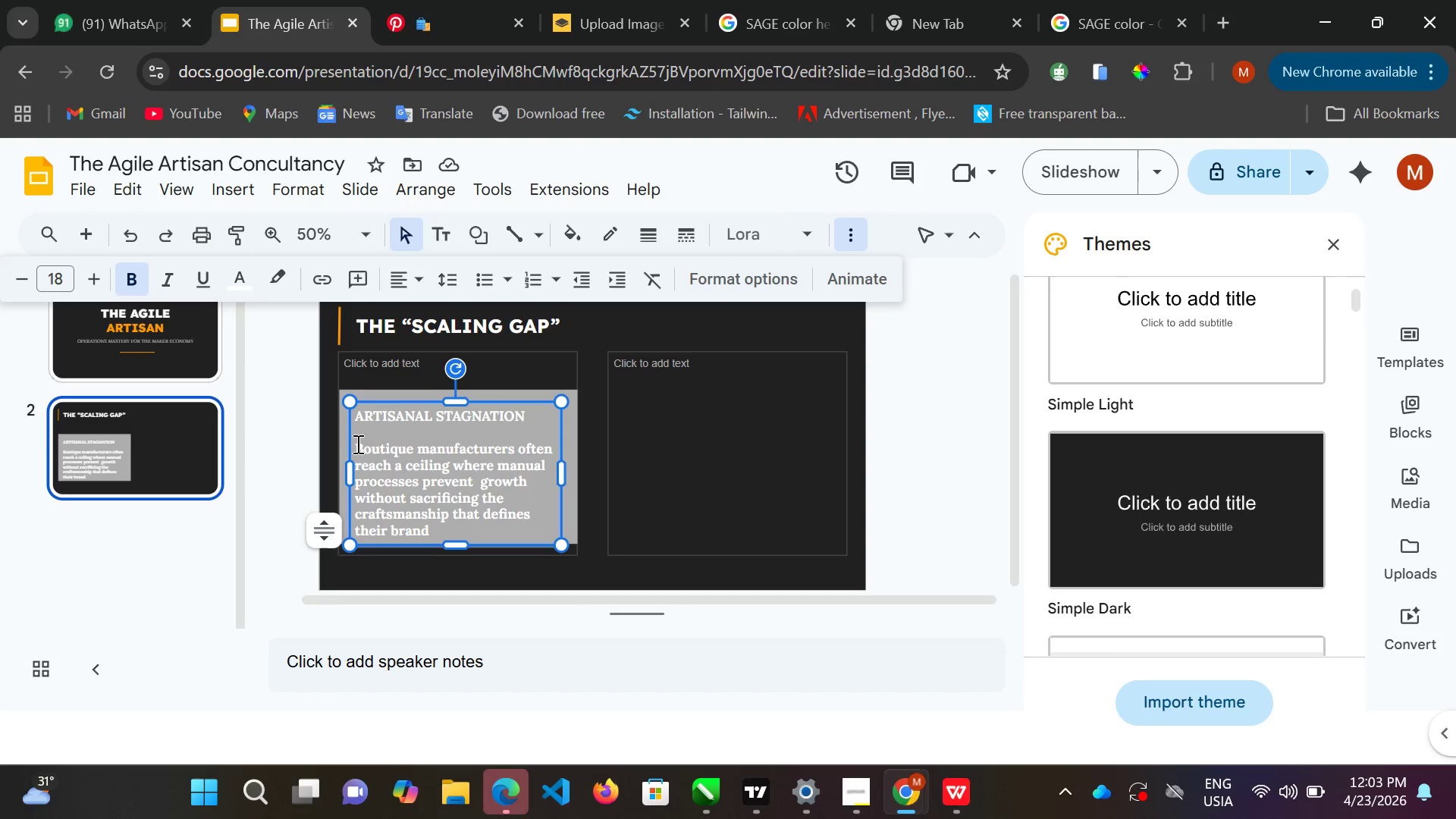 
left_click([356, 444])
 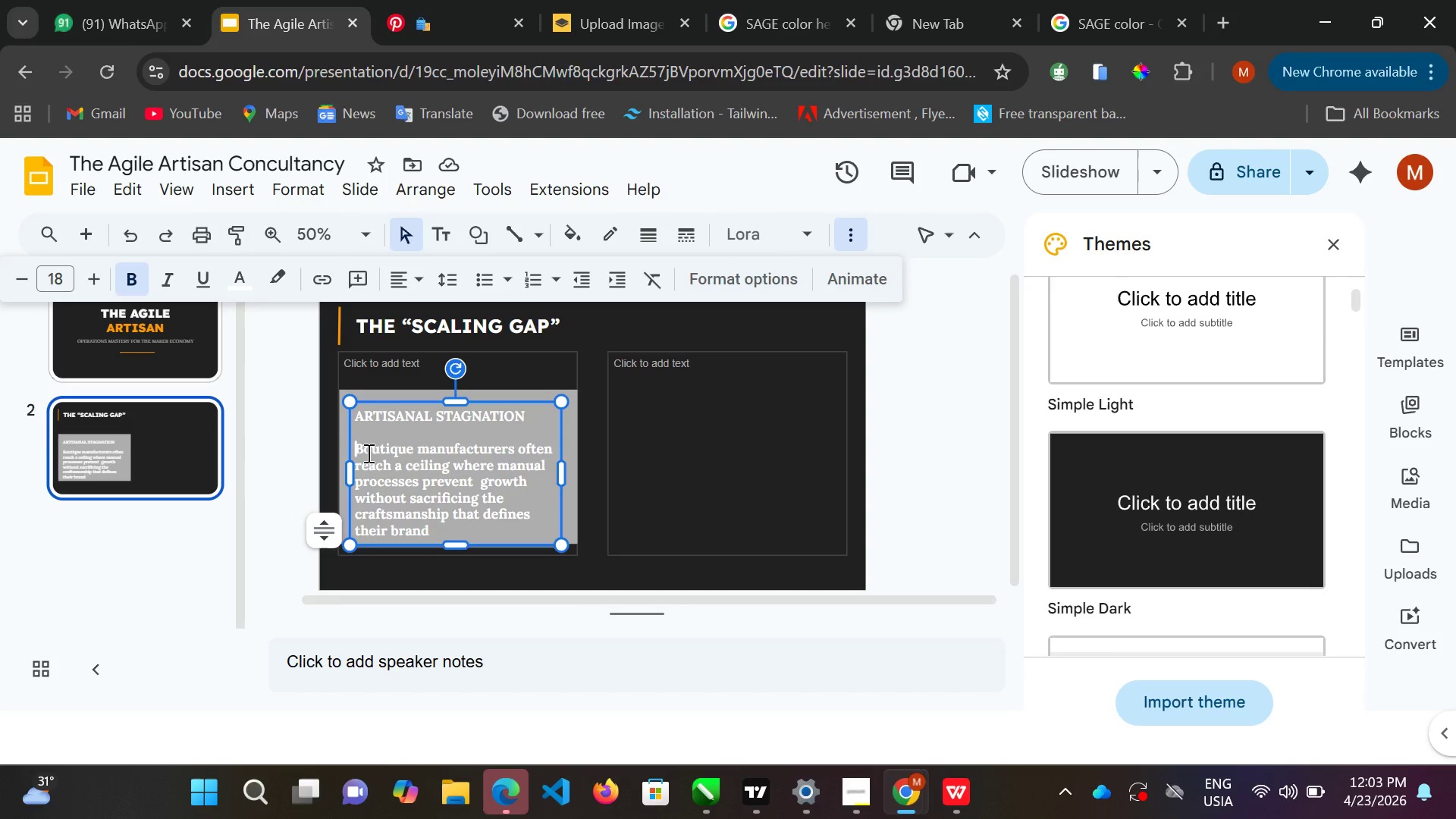 
left_click([356, 443])
 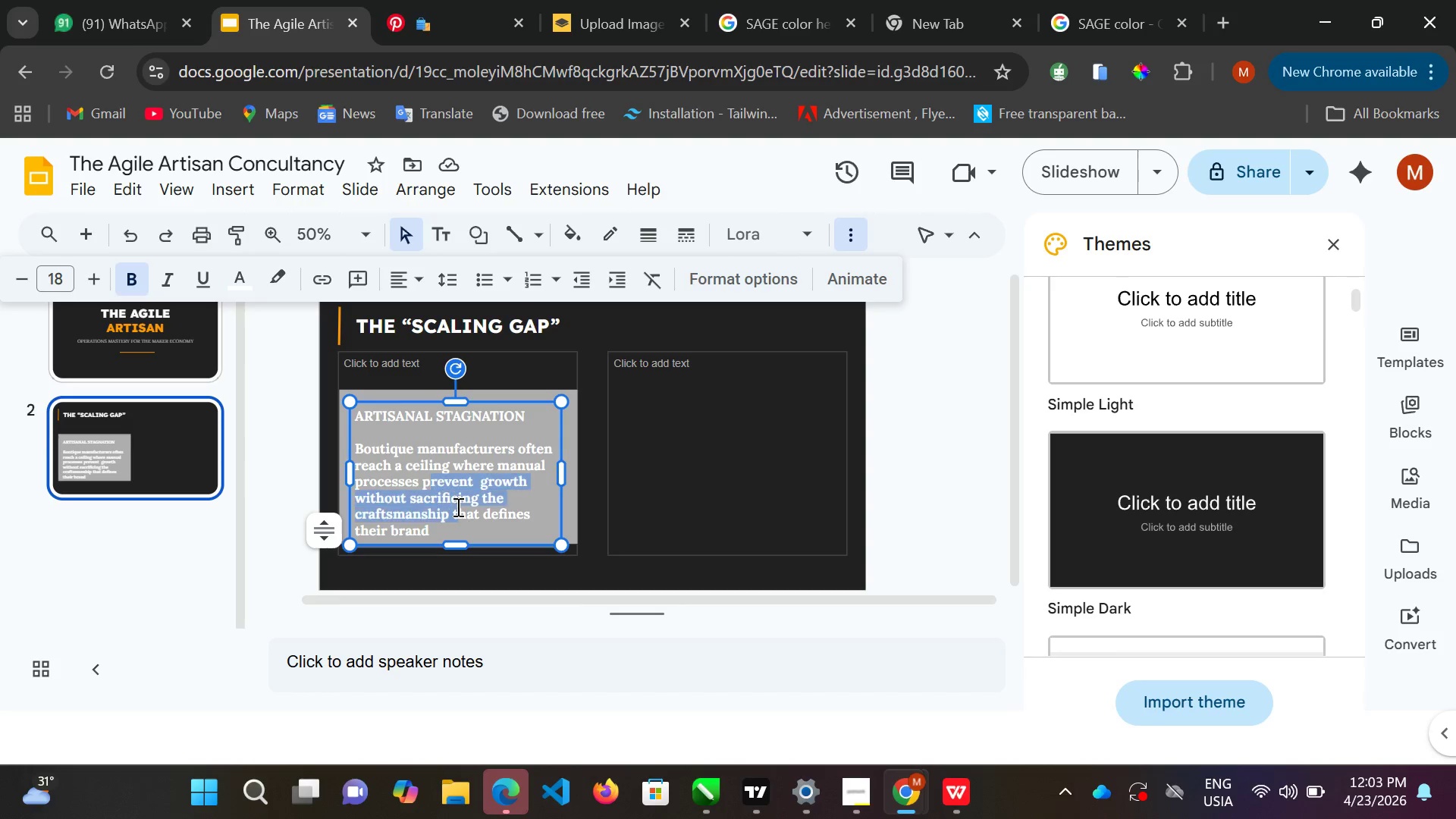 
left_click_drag(start_coordinate=[430, 487], to_coordinate=[468, 520])
 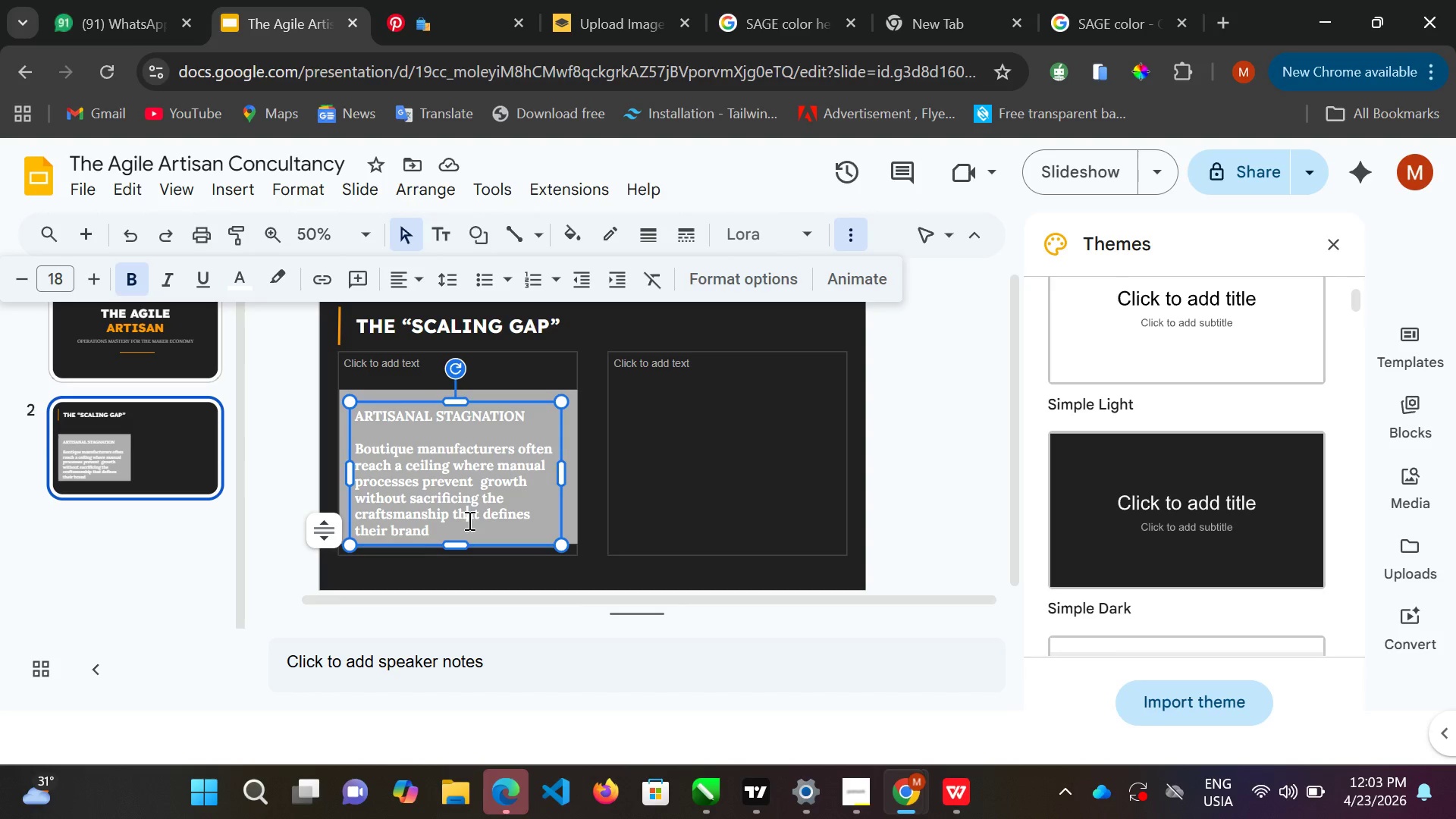 
left_click([468, 520])
 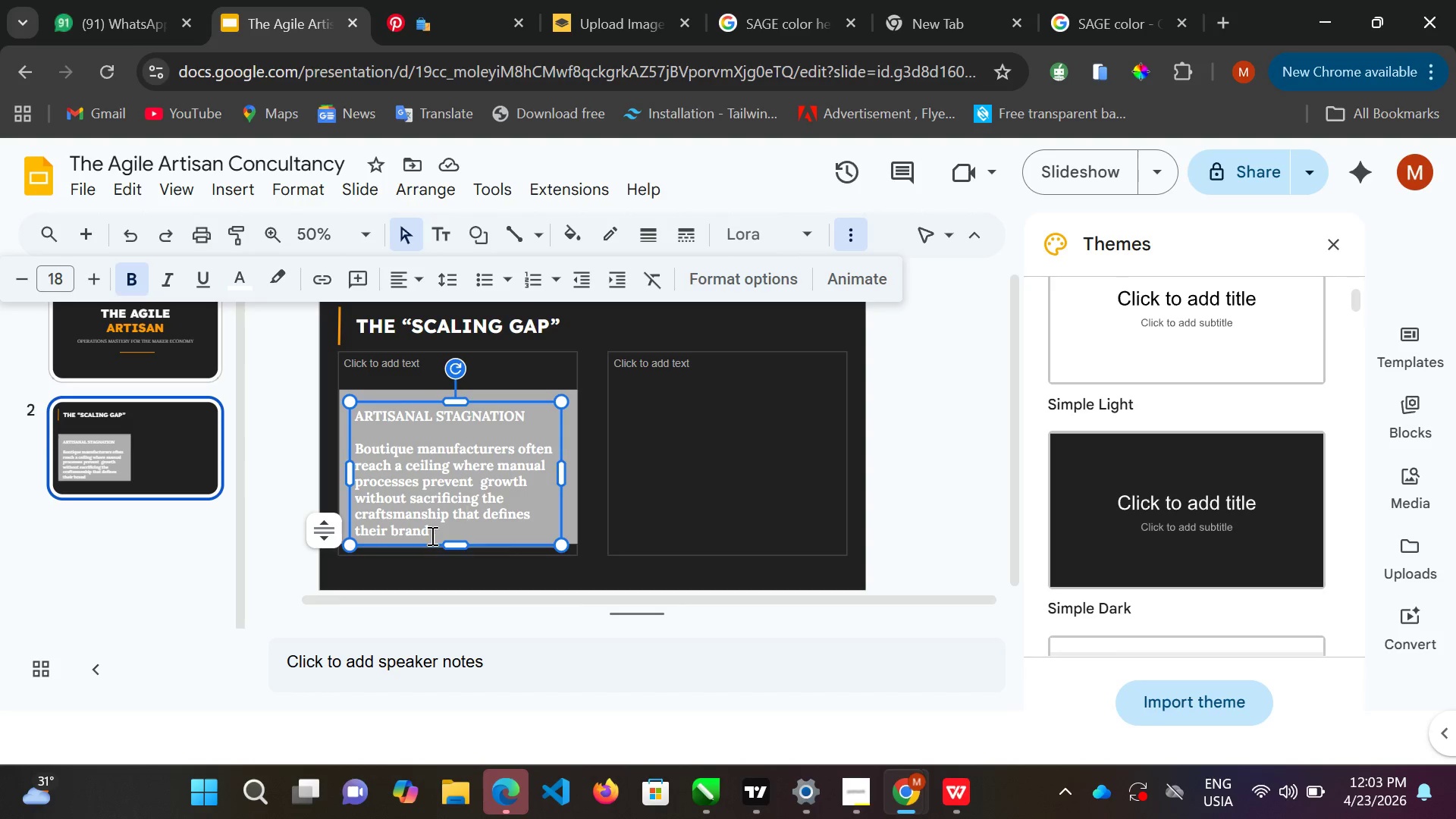 
left_click([431, 535])
 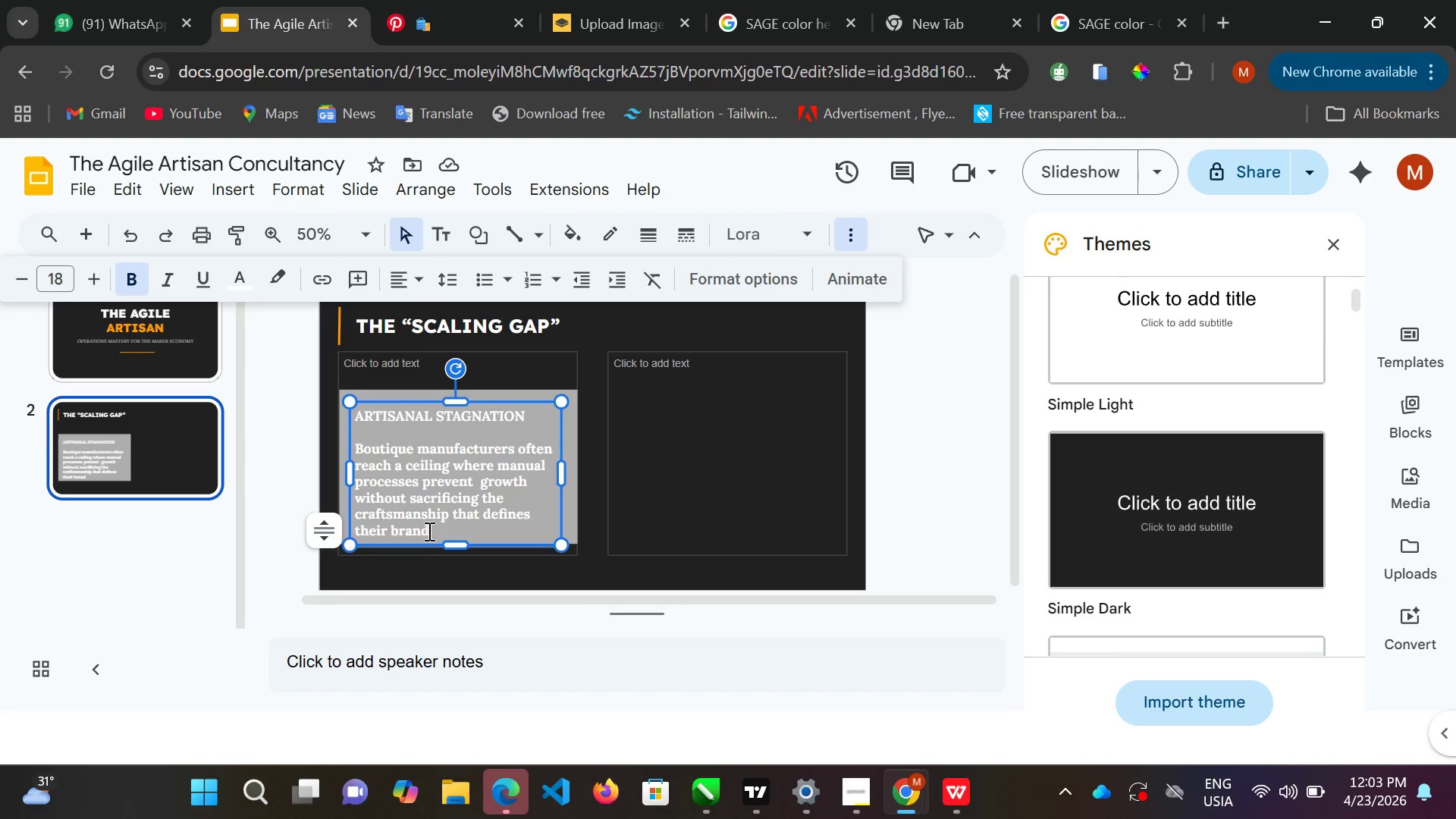 
left_click_drag(start_coordinate=[431, 531], to_coordinate=[375, 516])
 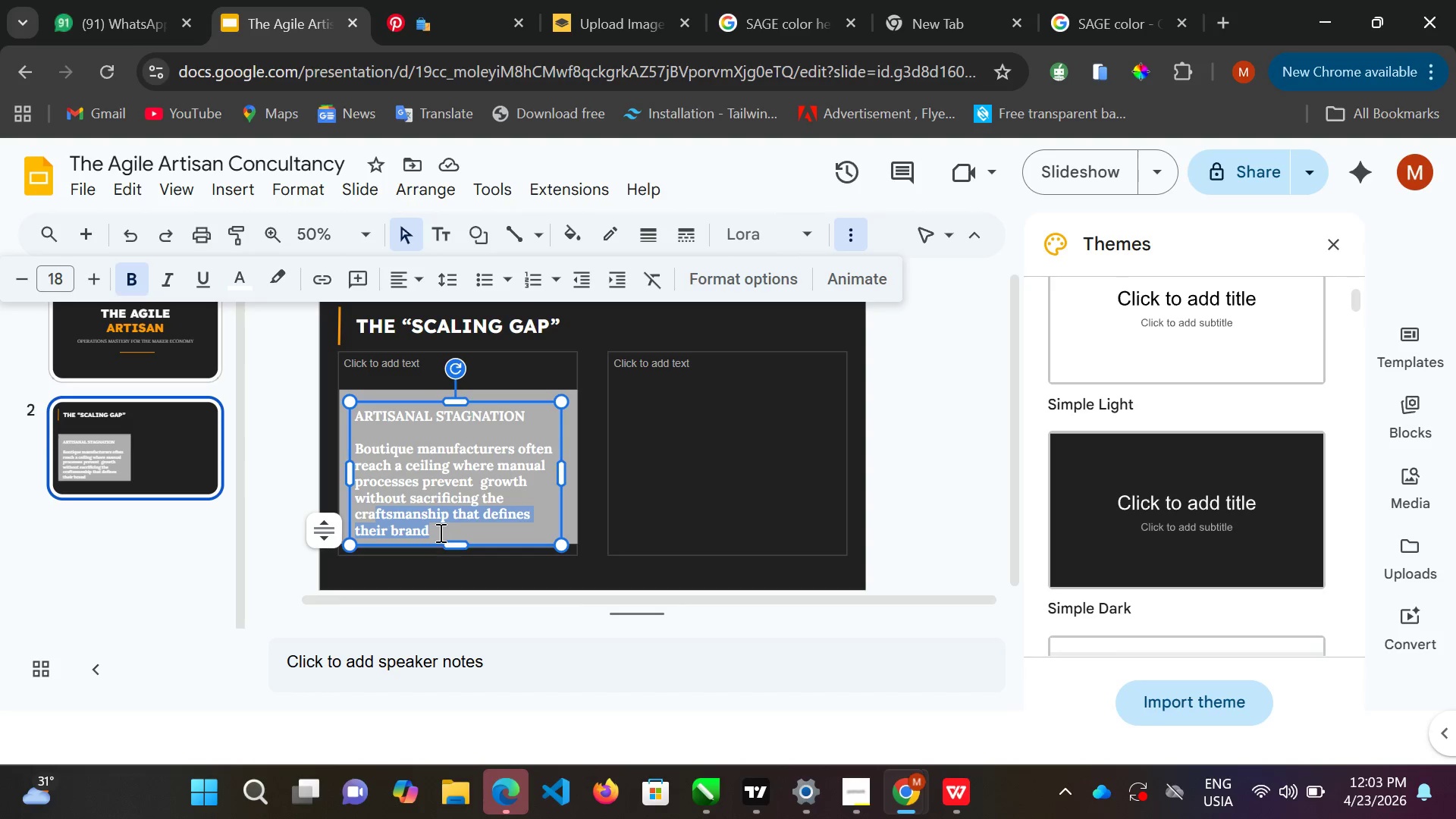 
left_click([438, 530])
 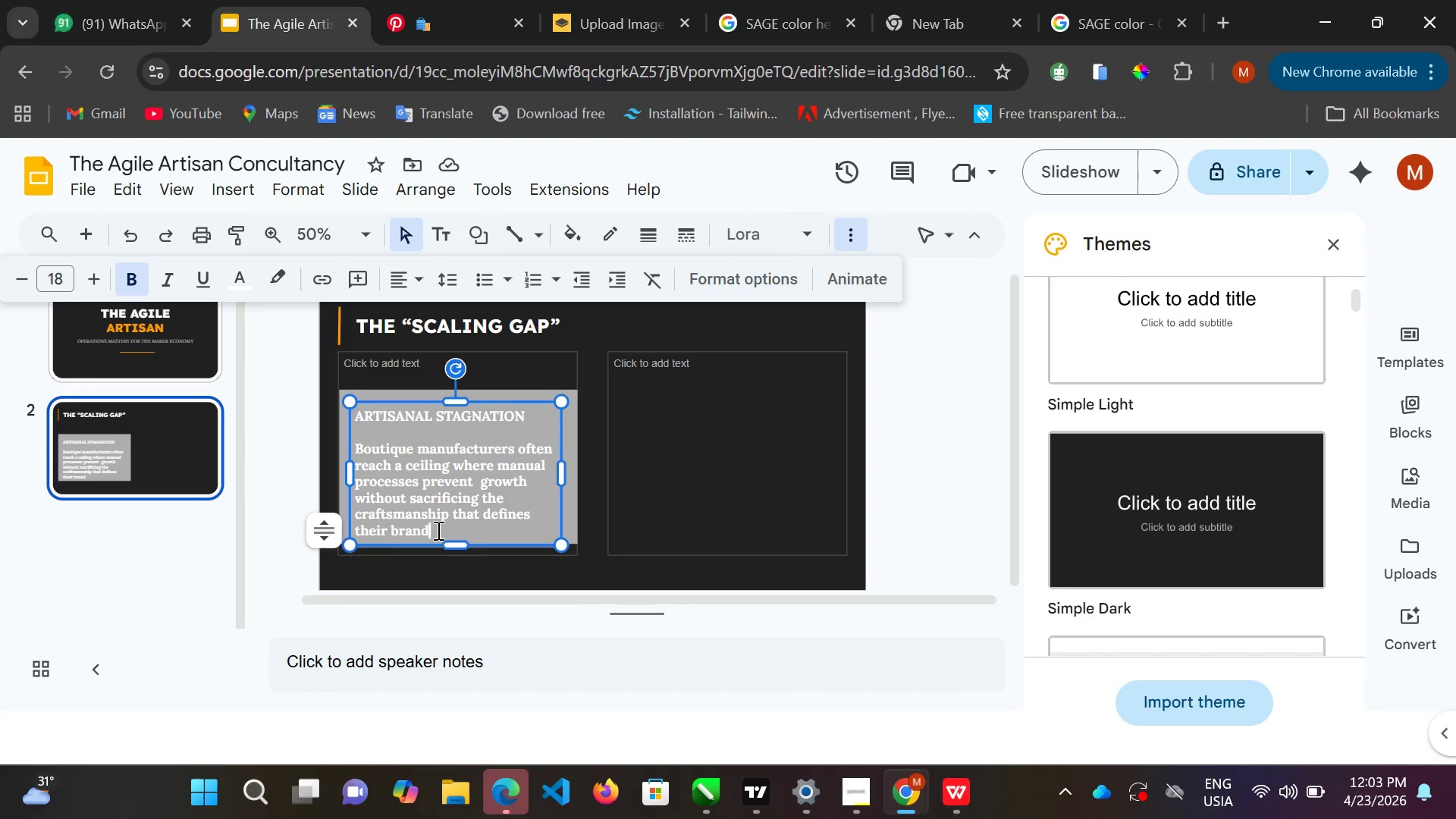 
key(Period)
 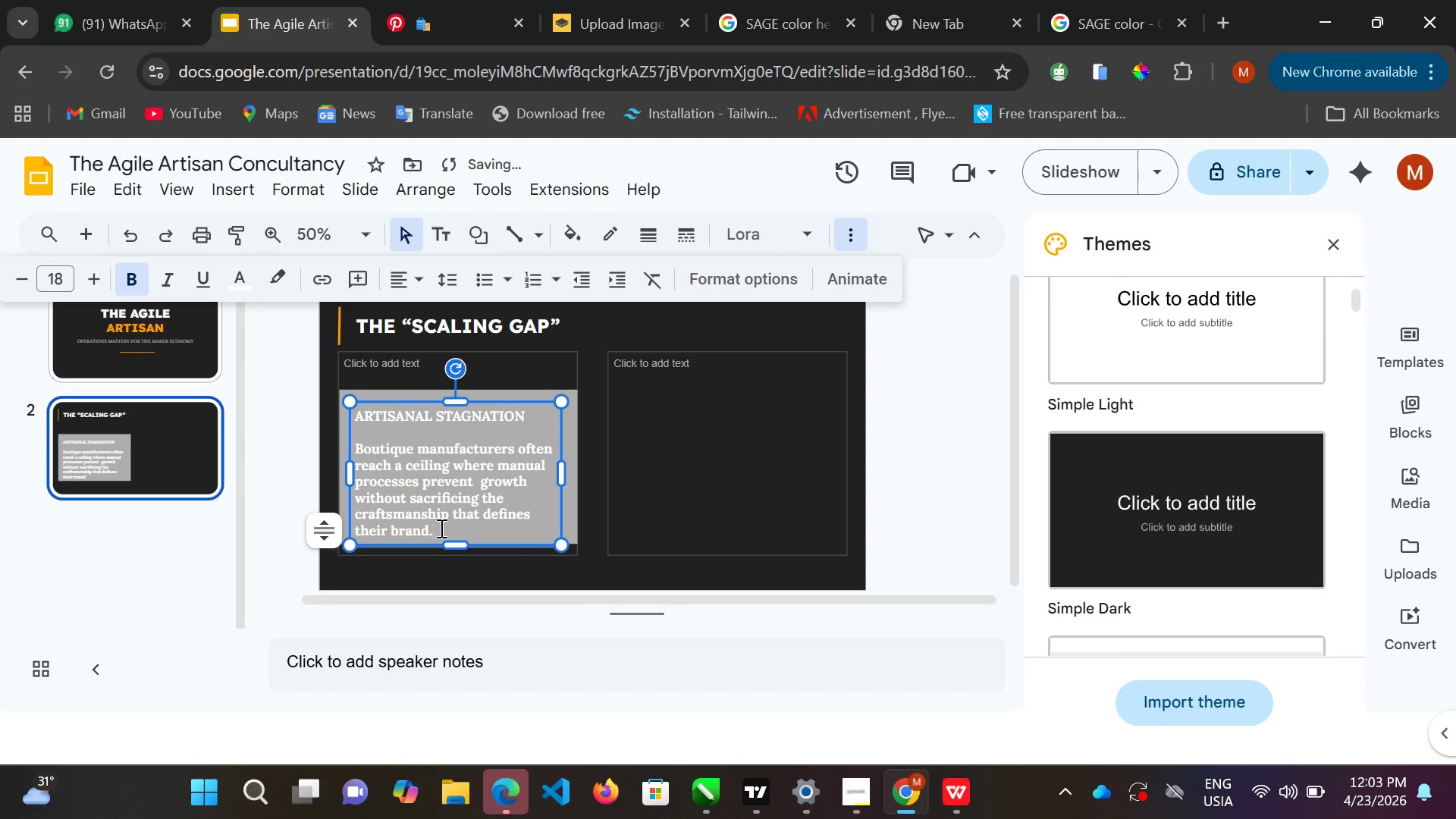 
left_click_drag(start_coordinate=[442, 526], to_coordinate=[366, 498])
 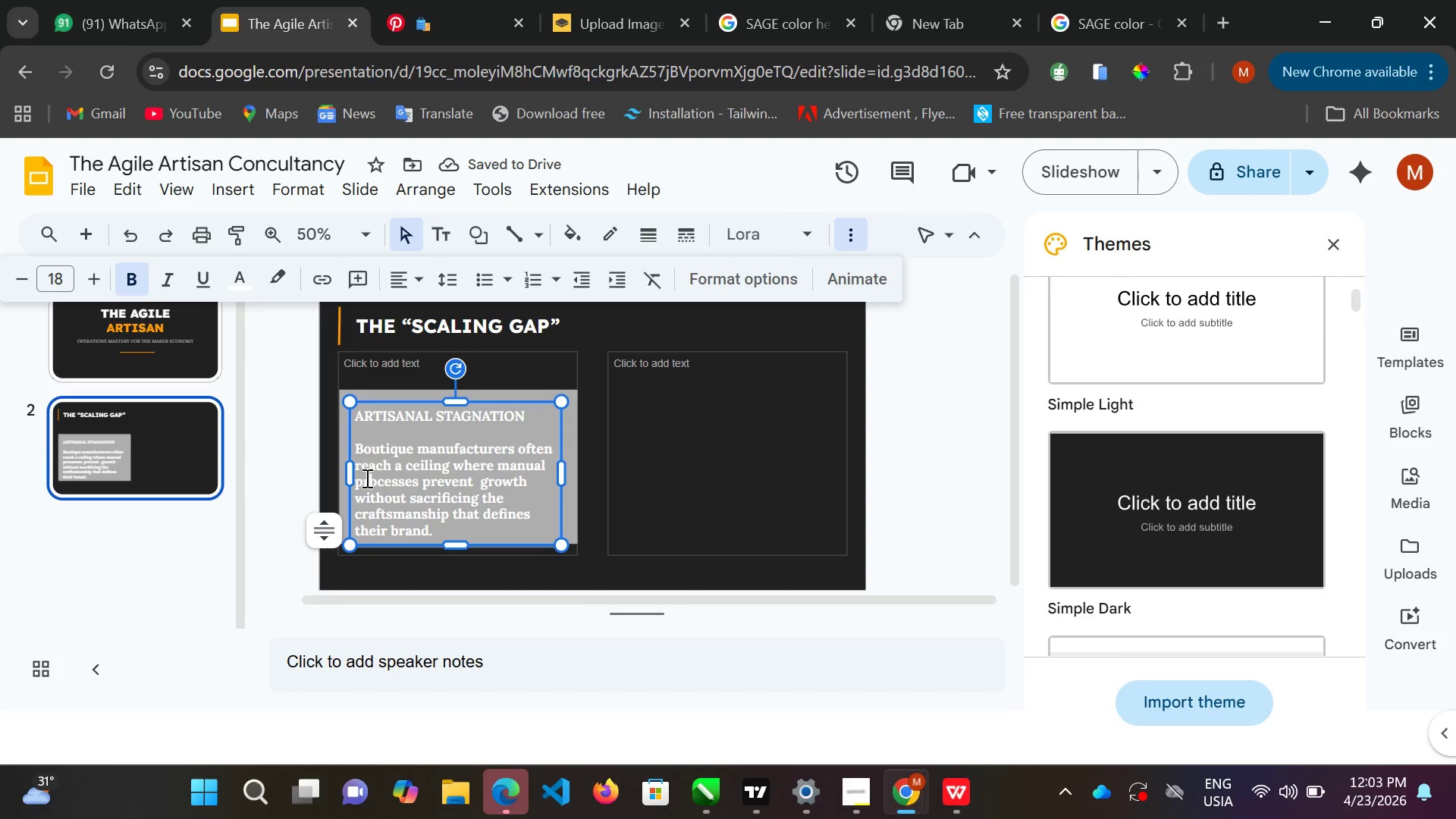 
left_click_drag(start_coordinate=[366, 488], to_coordinate=[366, 483])
 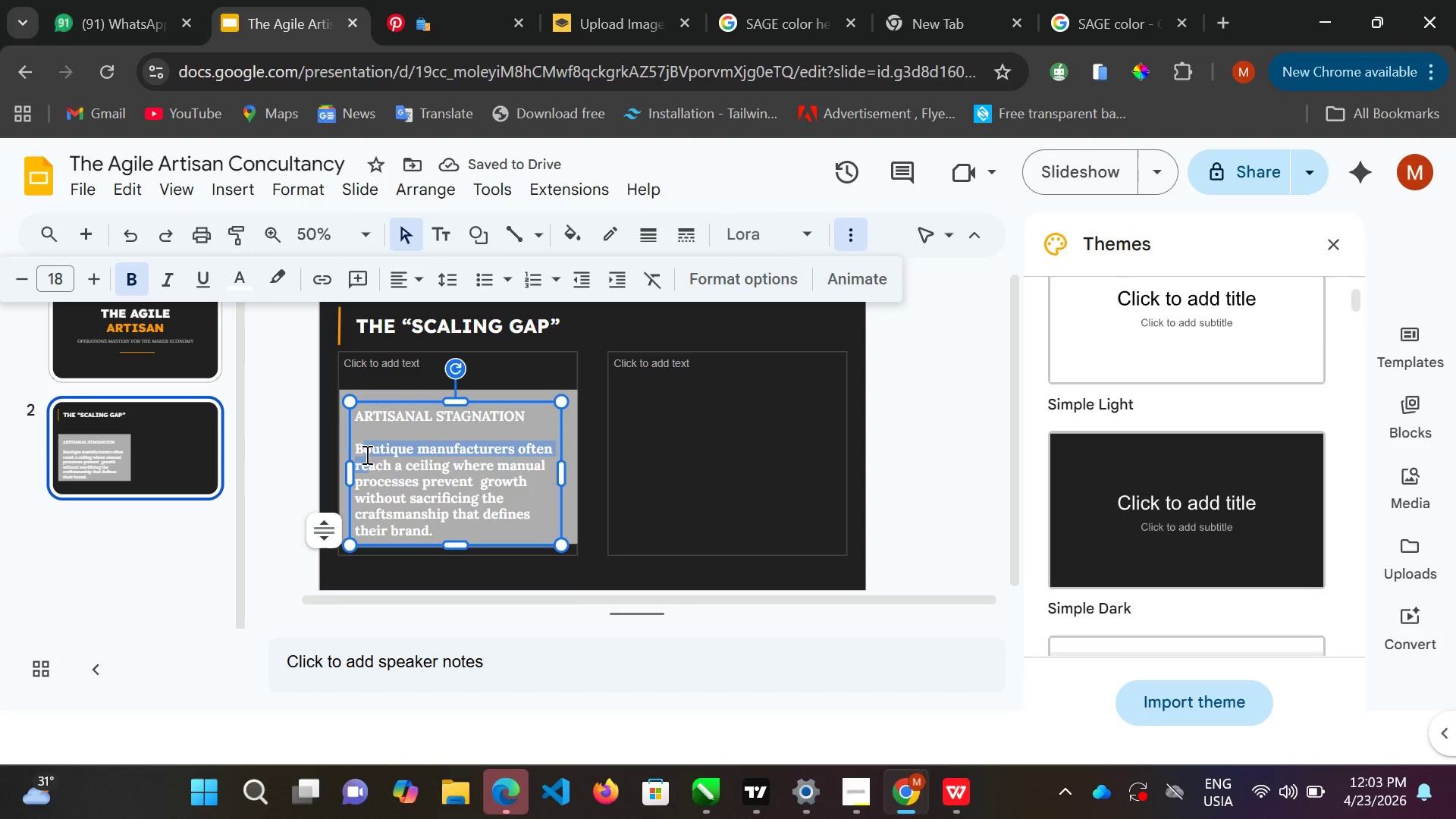 
triple_click([366, 453])
 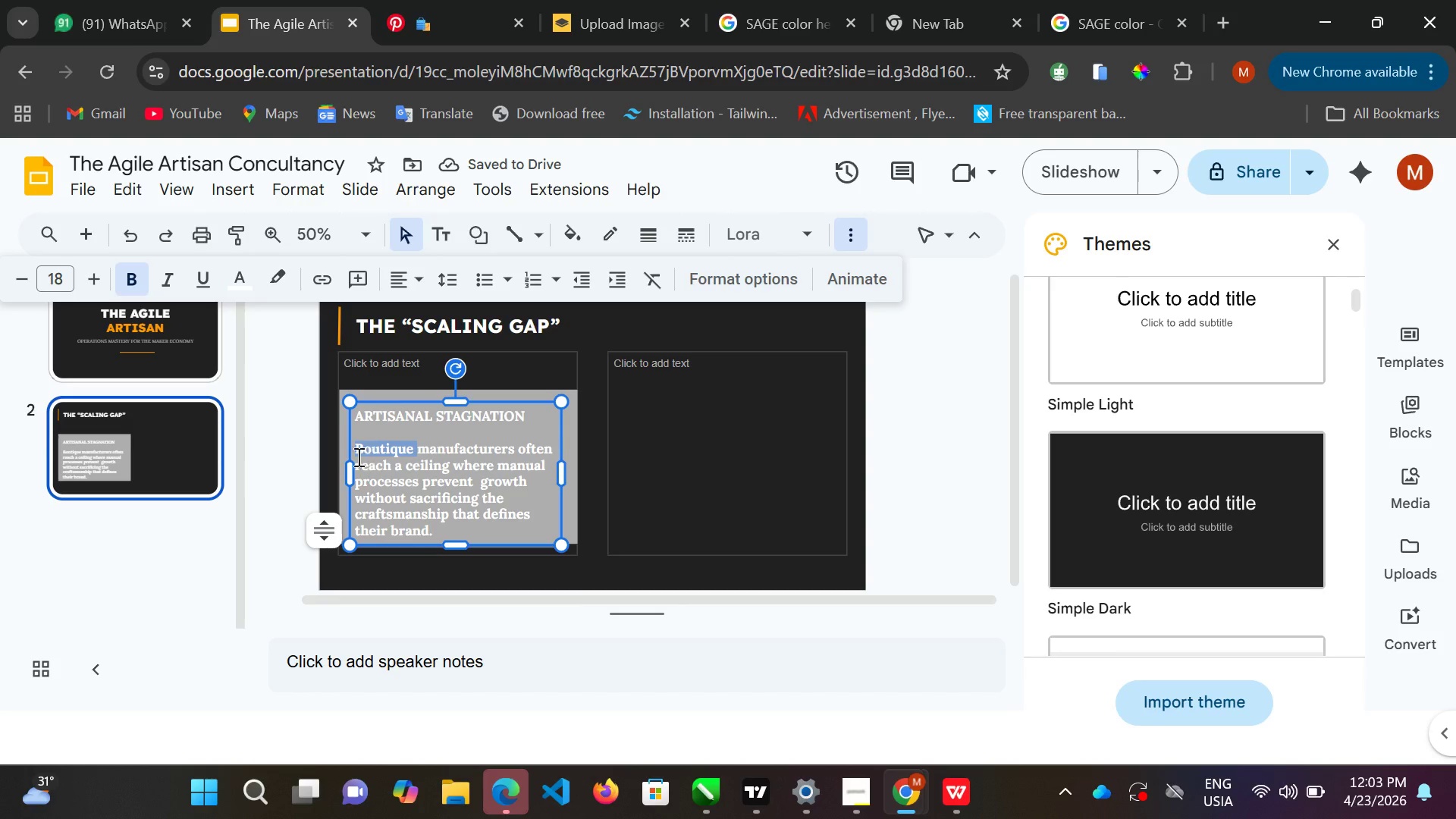 
triple_click([366, 453])
 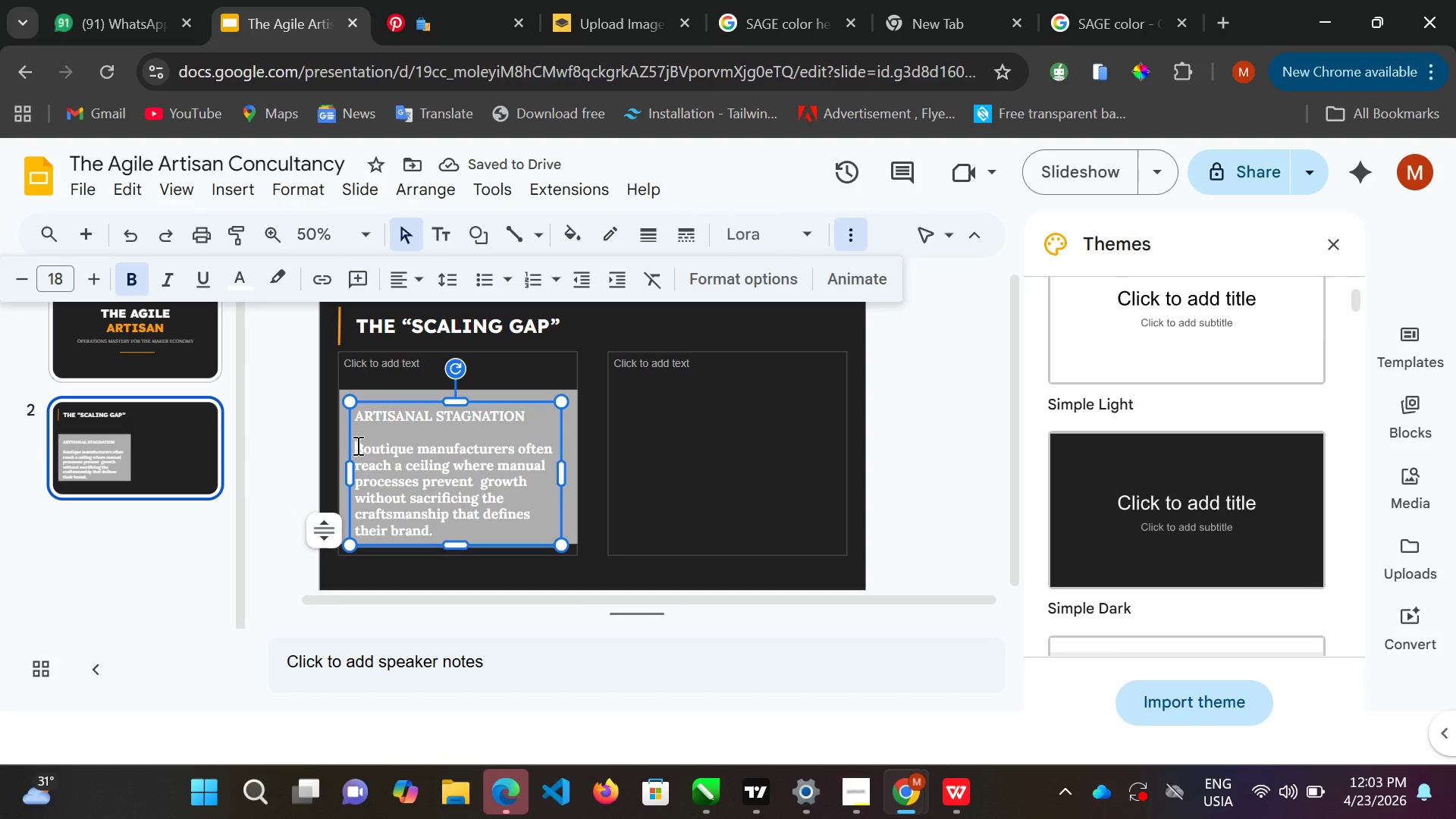 
double_click([356, 445])
 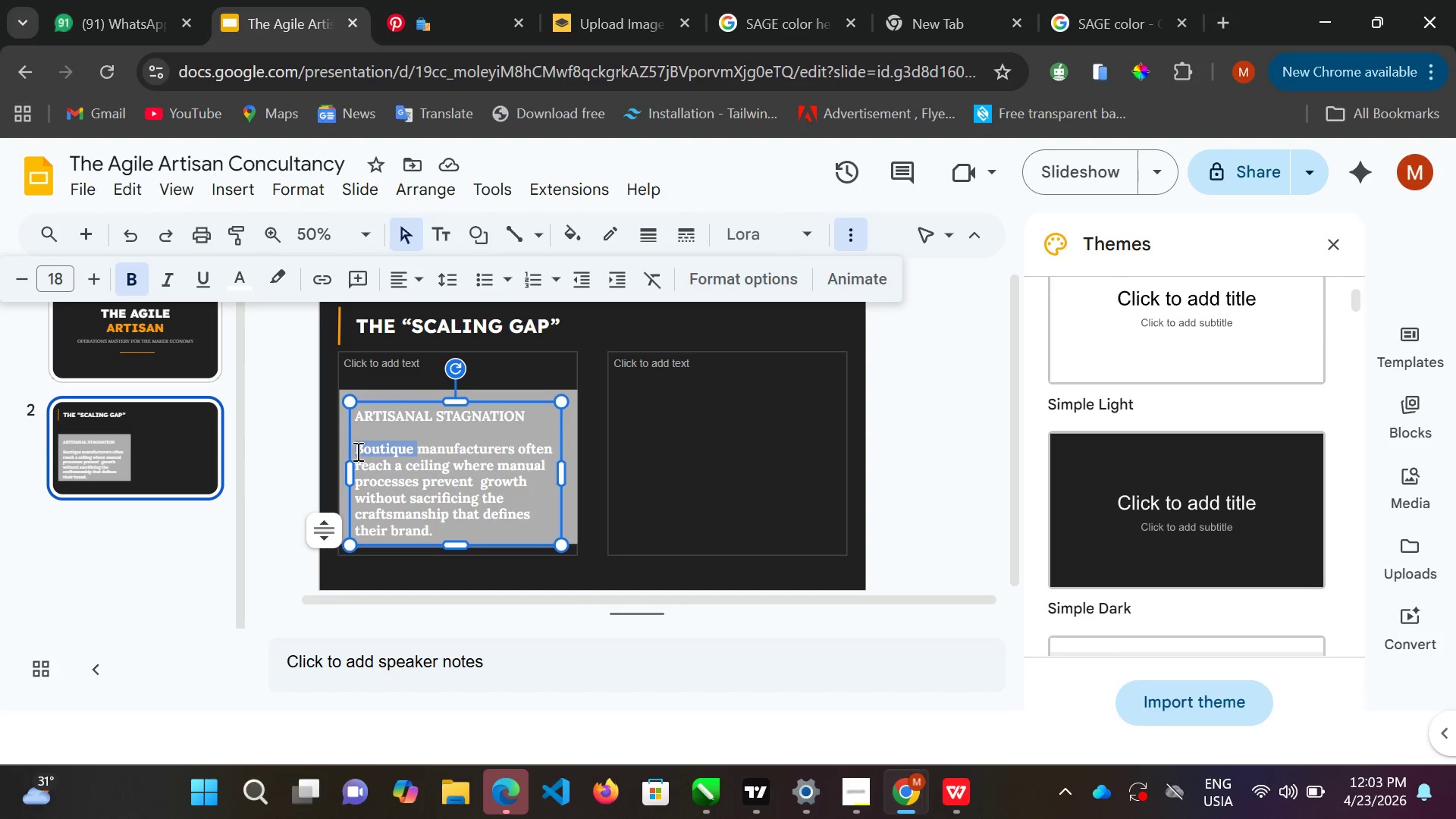 
left_click([356, 451])
 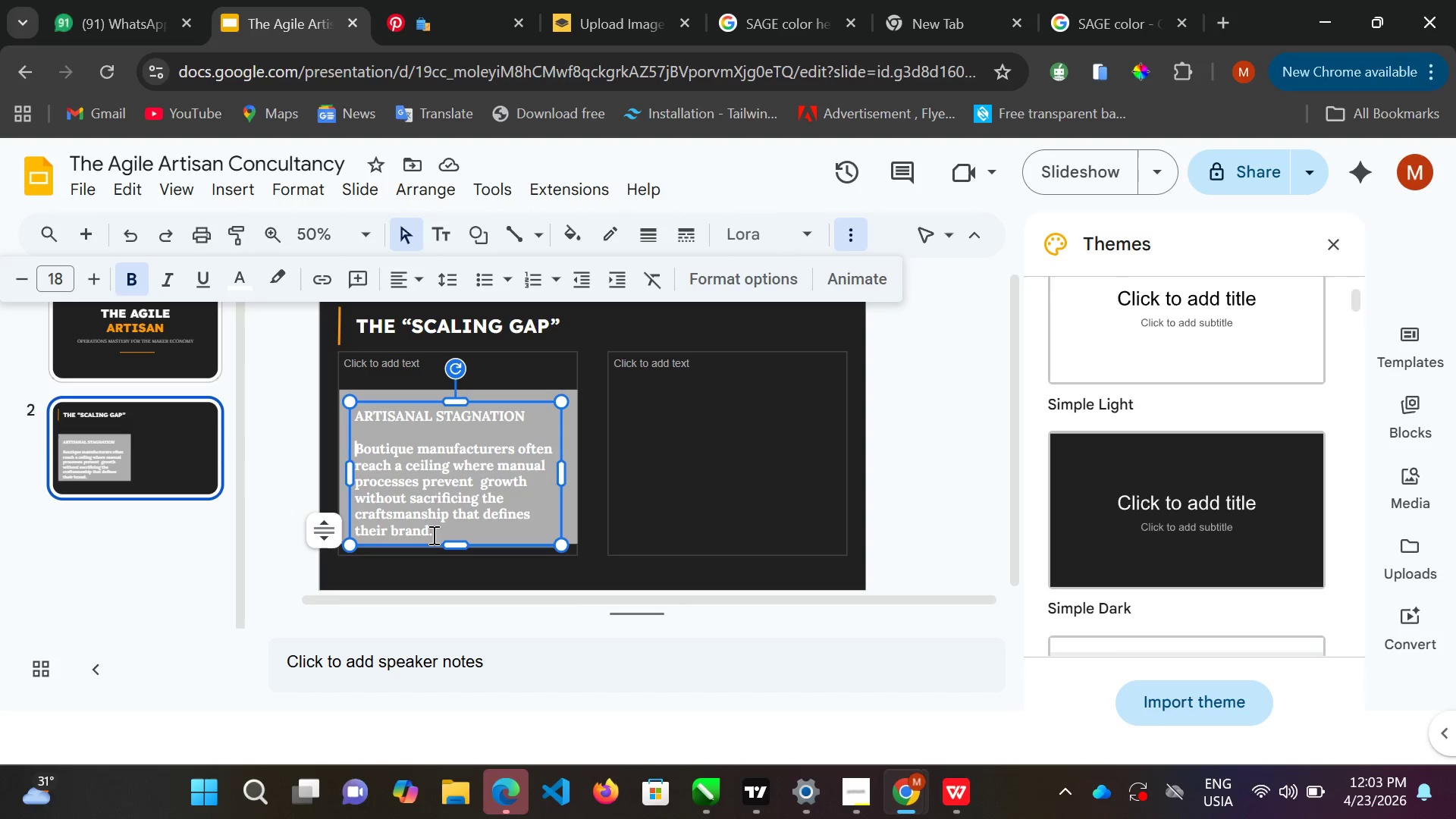 
left_click([432, 535])
 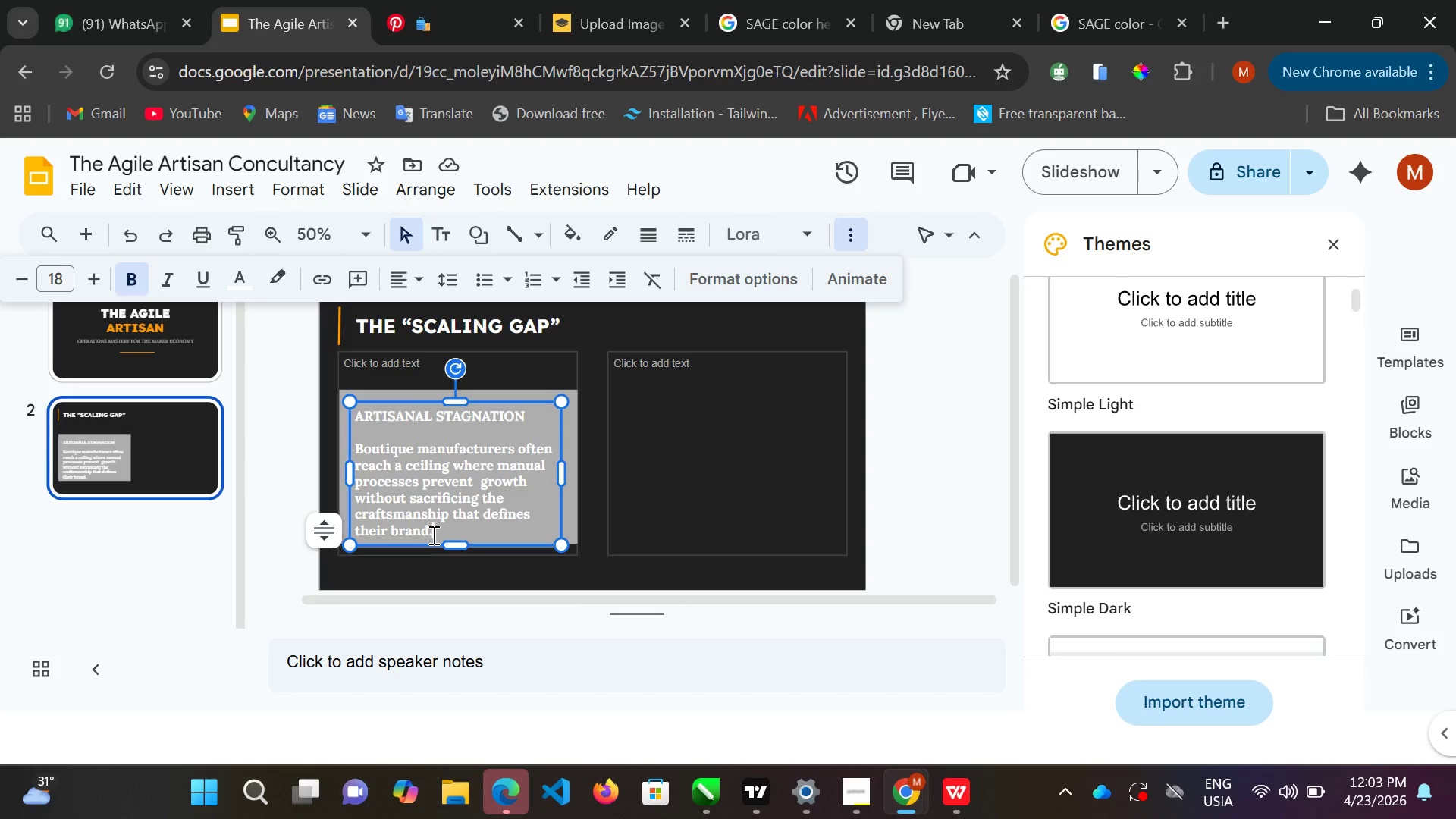 
left_click_drag(start_coordinate=[432, 533], to_coordinate=[411, 532])
 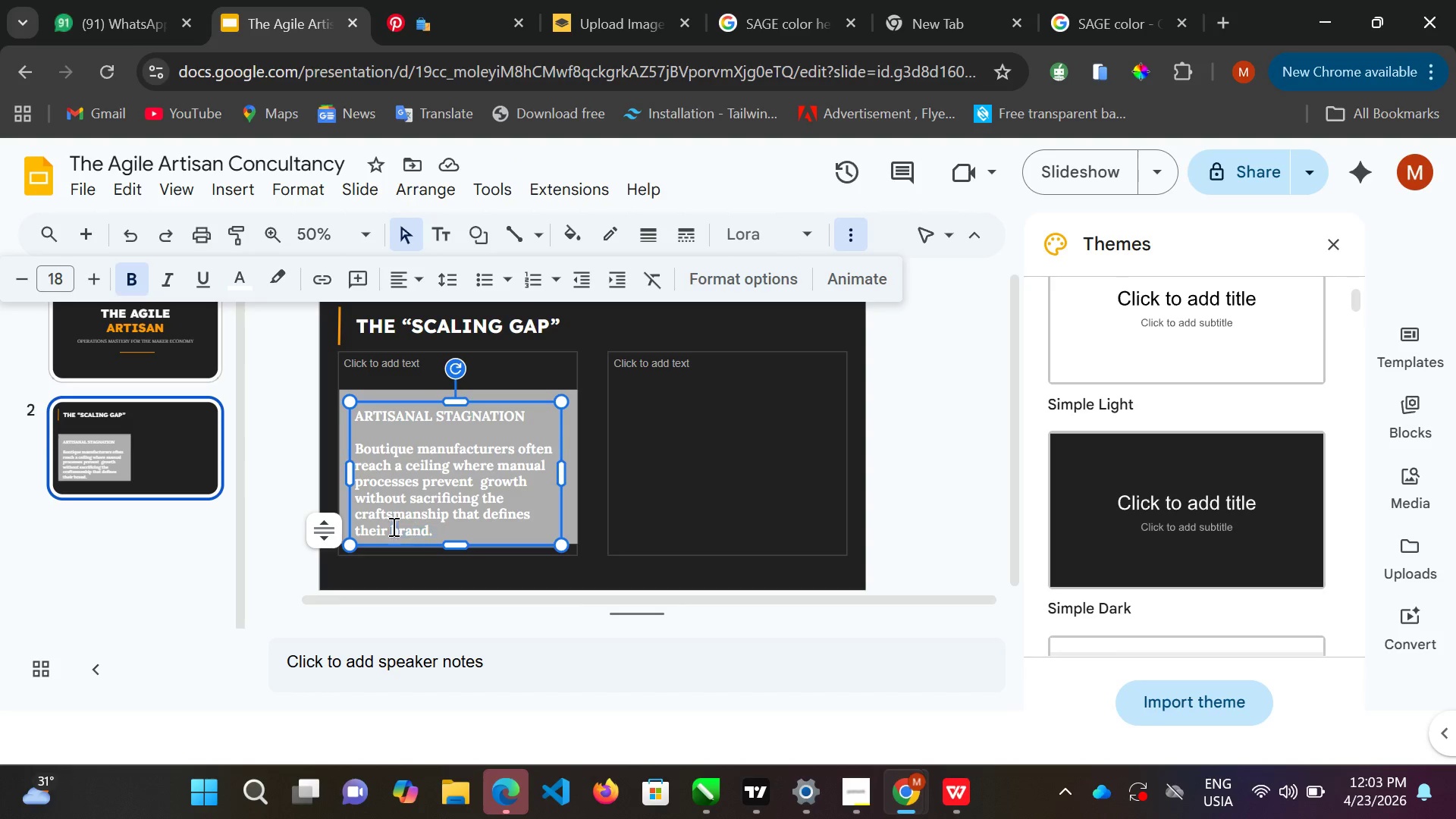 
left_click_drag(start_coordinate=[398, 529], to_coordinate=[394, 529])
 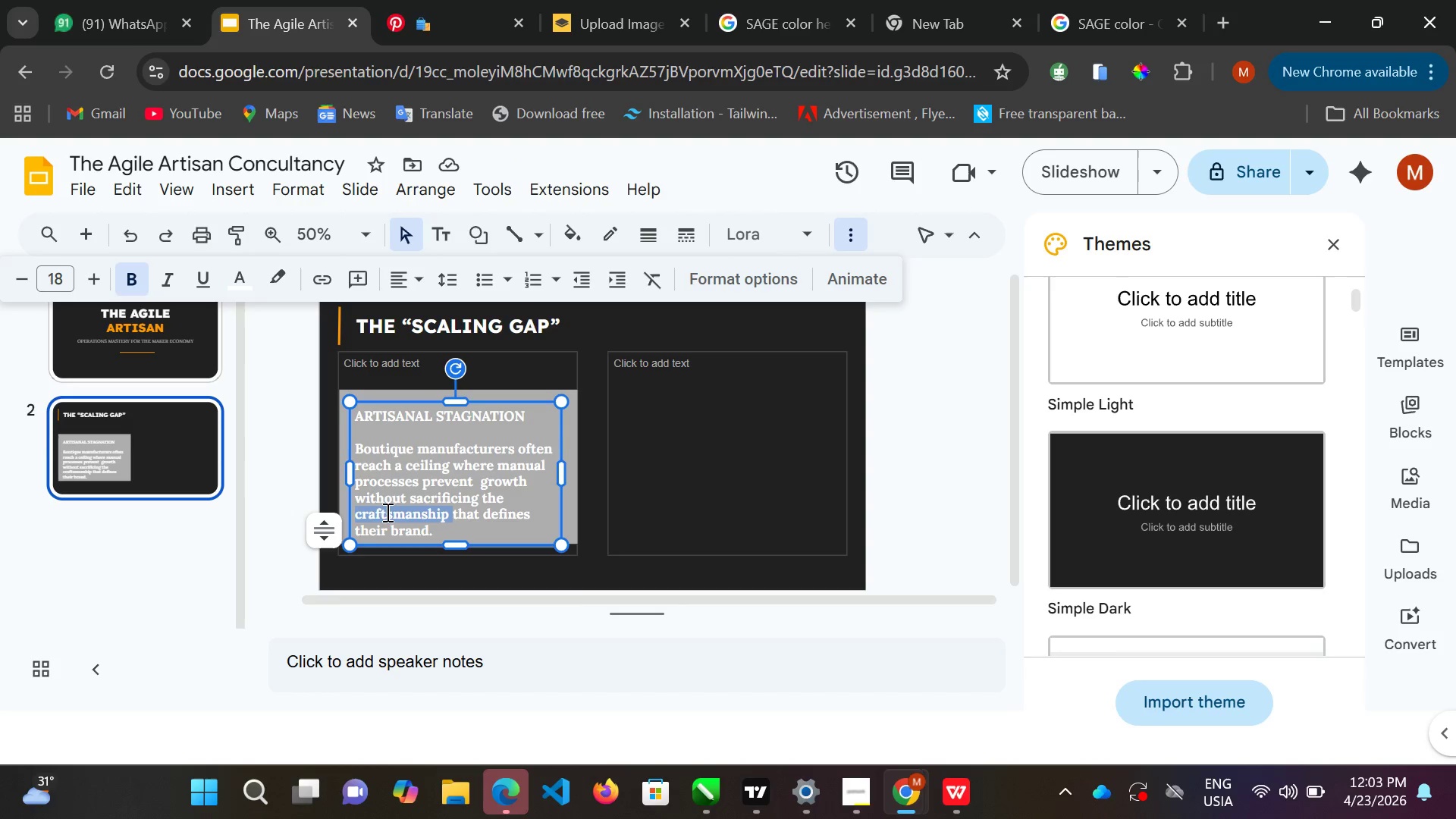 
triple_click([388, 510])
 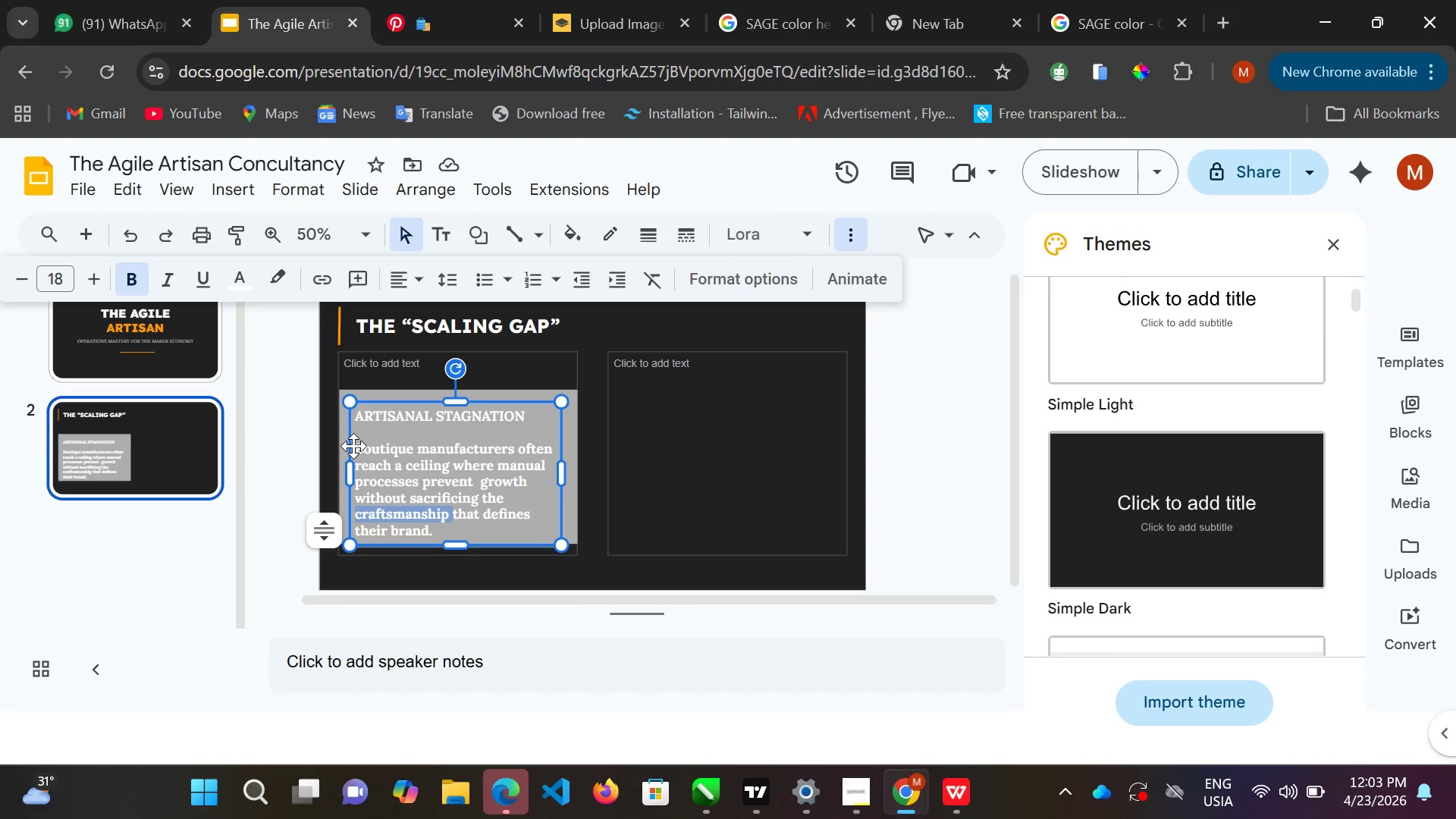 
left_click([356, 443])
 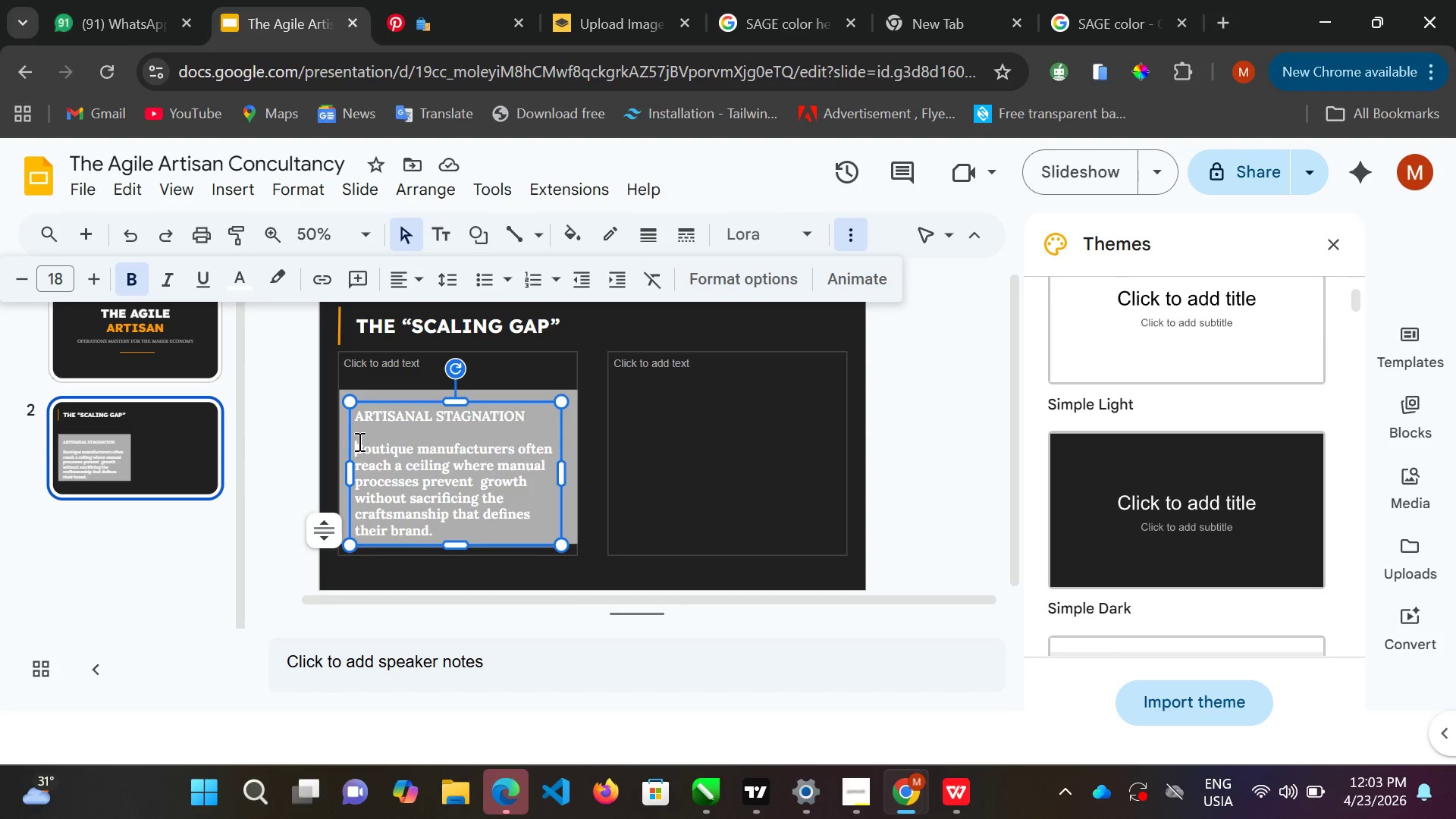 
hold_key(key=ShiftLeft, duration=2.09)
 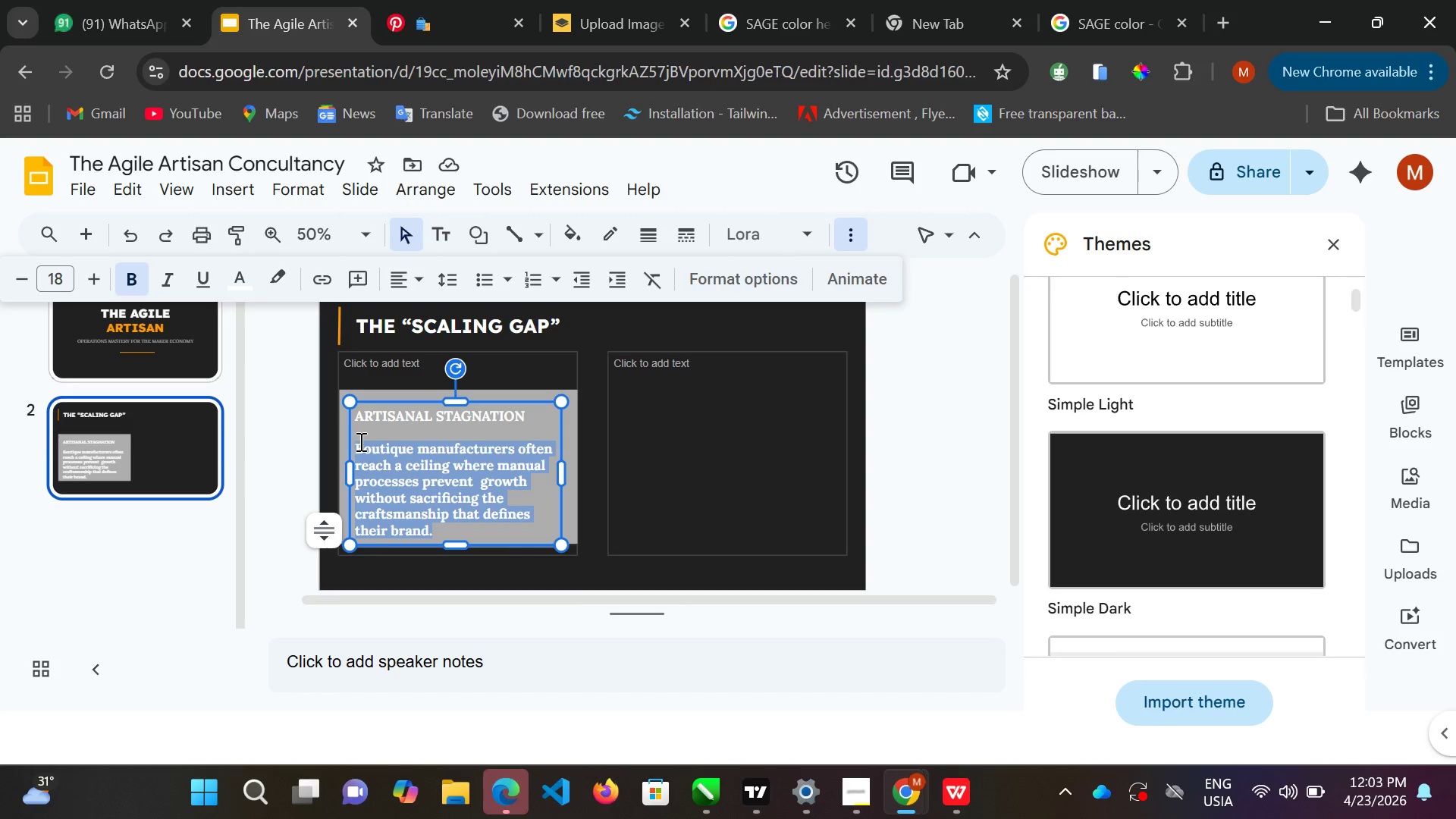 
hold_key(key=ArrowDown, duration=0.86)
 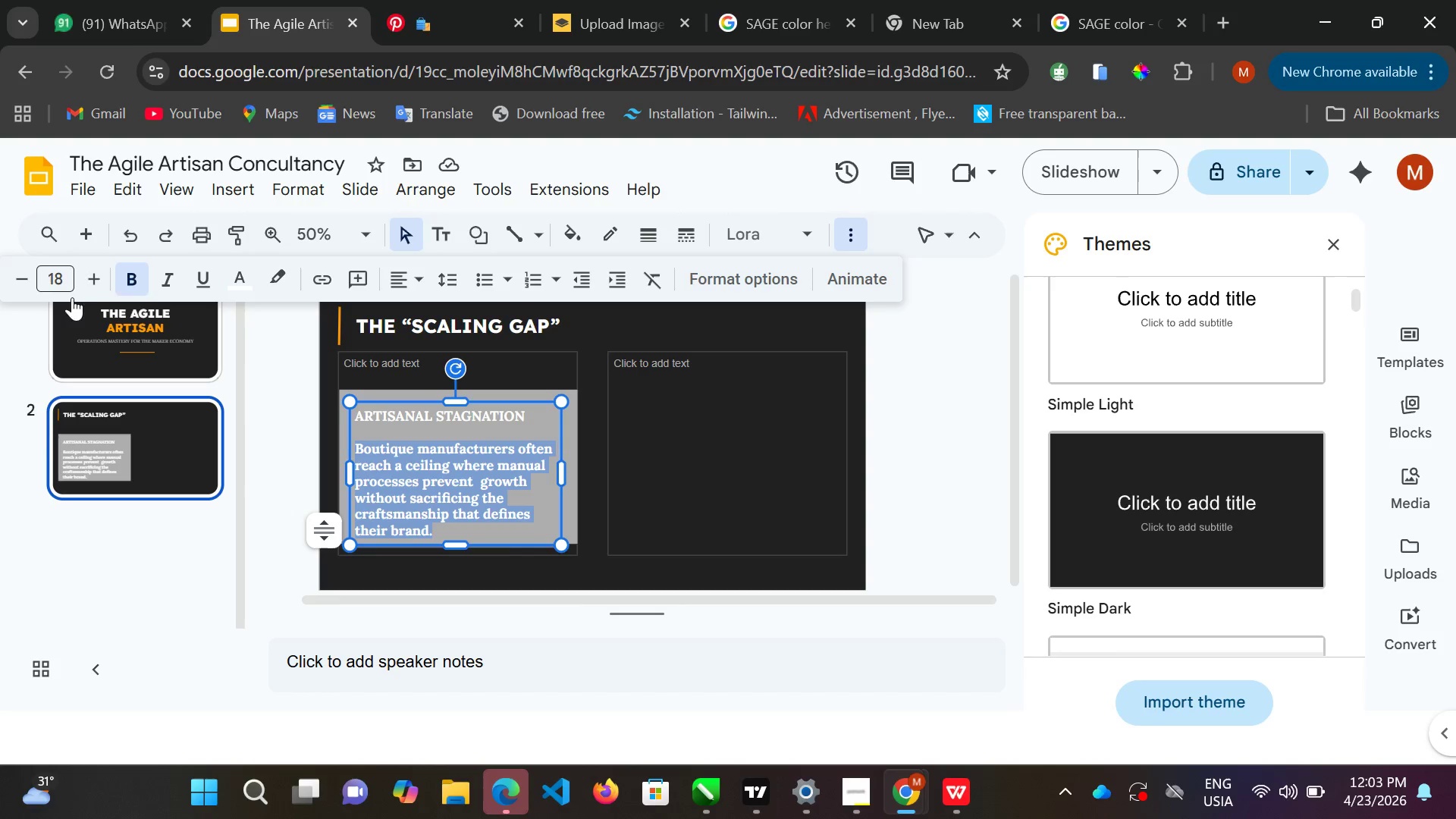 
double_click([29, 282])
 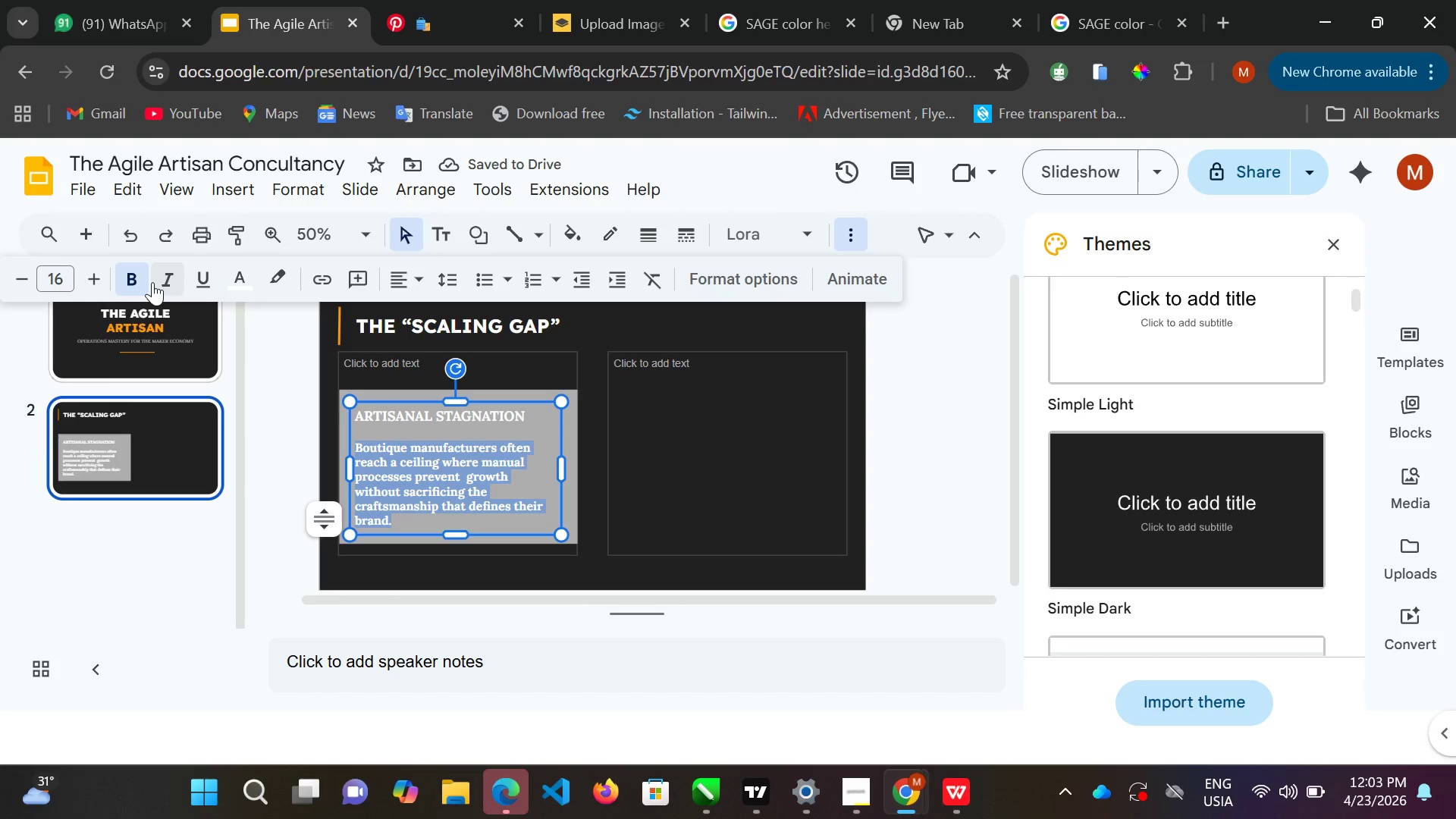 
left_click([136, 281])
 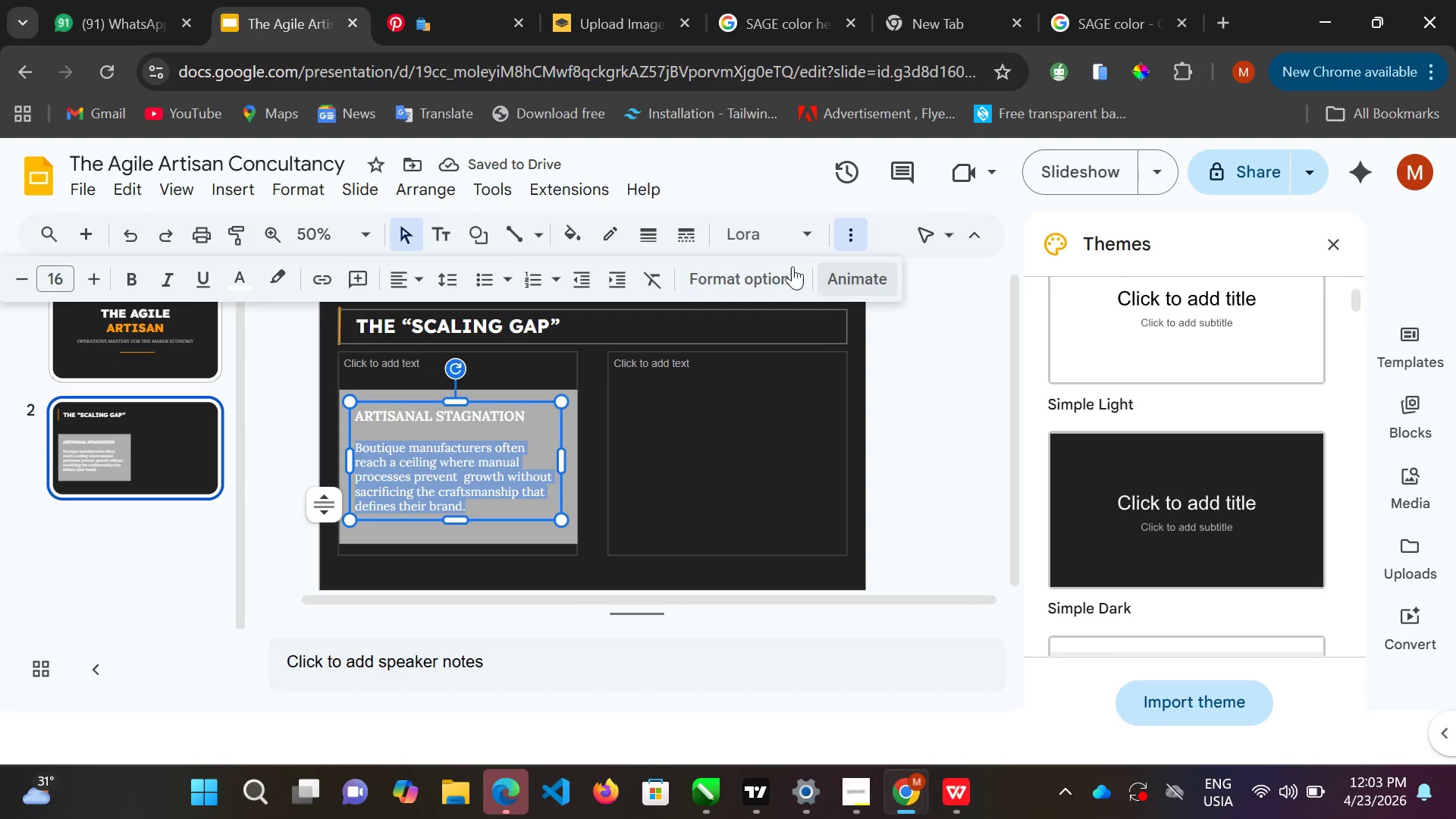 
left_click([236, 275])
 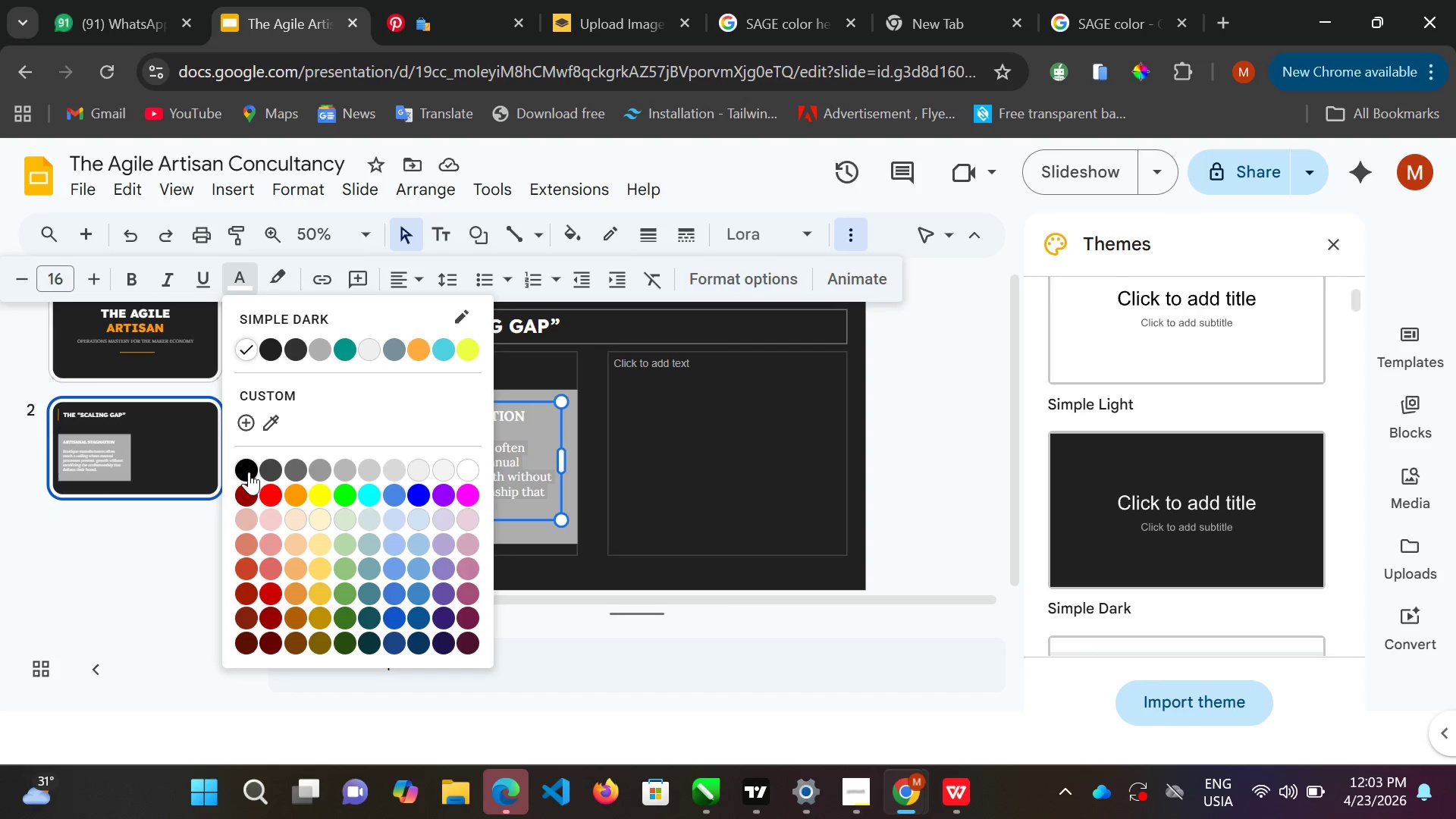 
wait(5.72)
 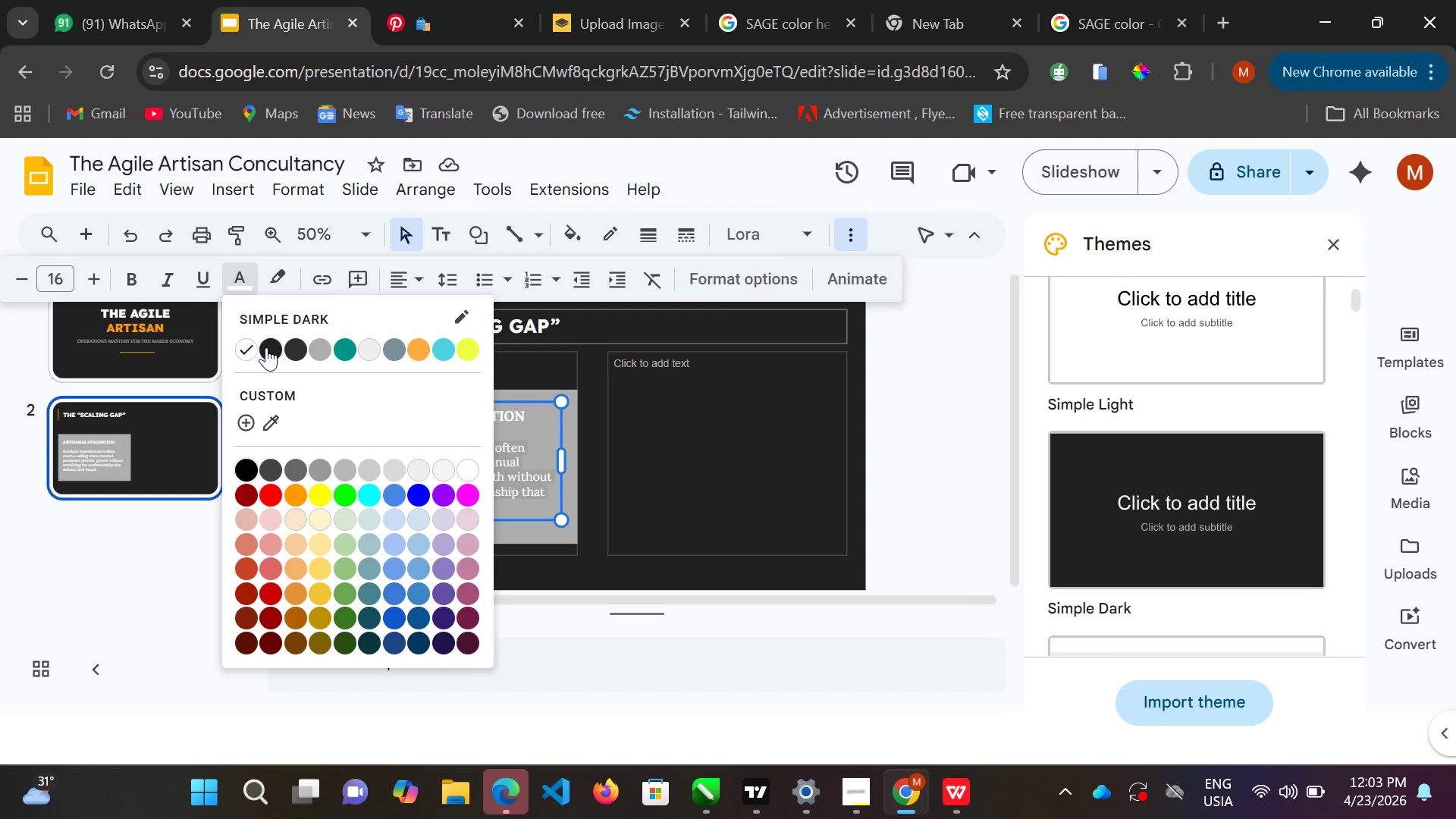 
double_click([248, 472])
 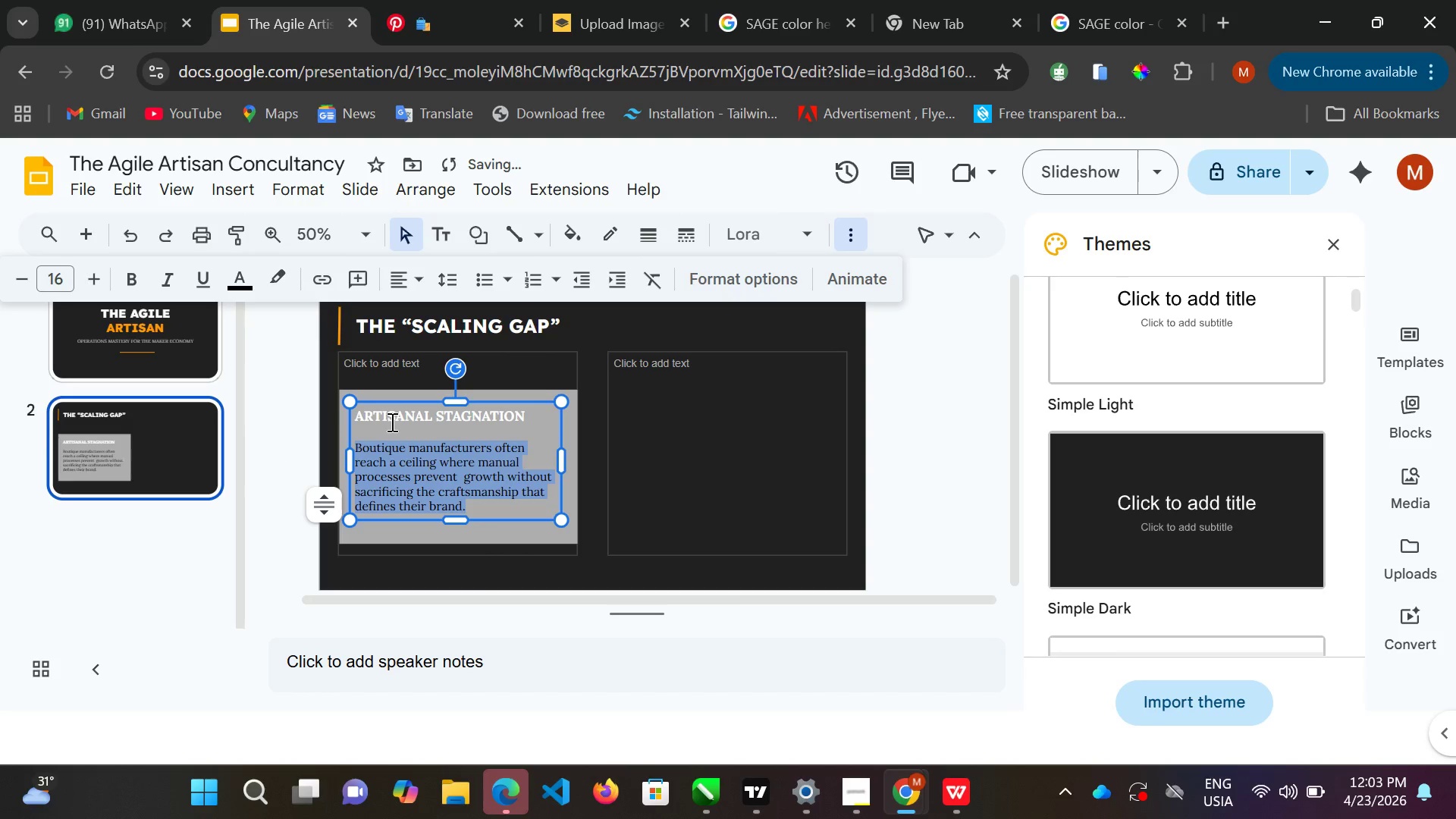 
double_click([391, 422])
 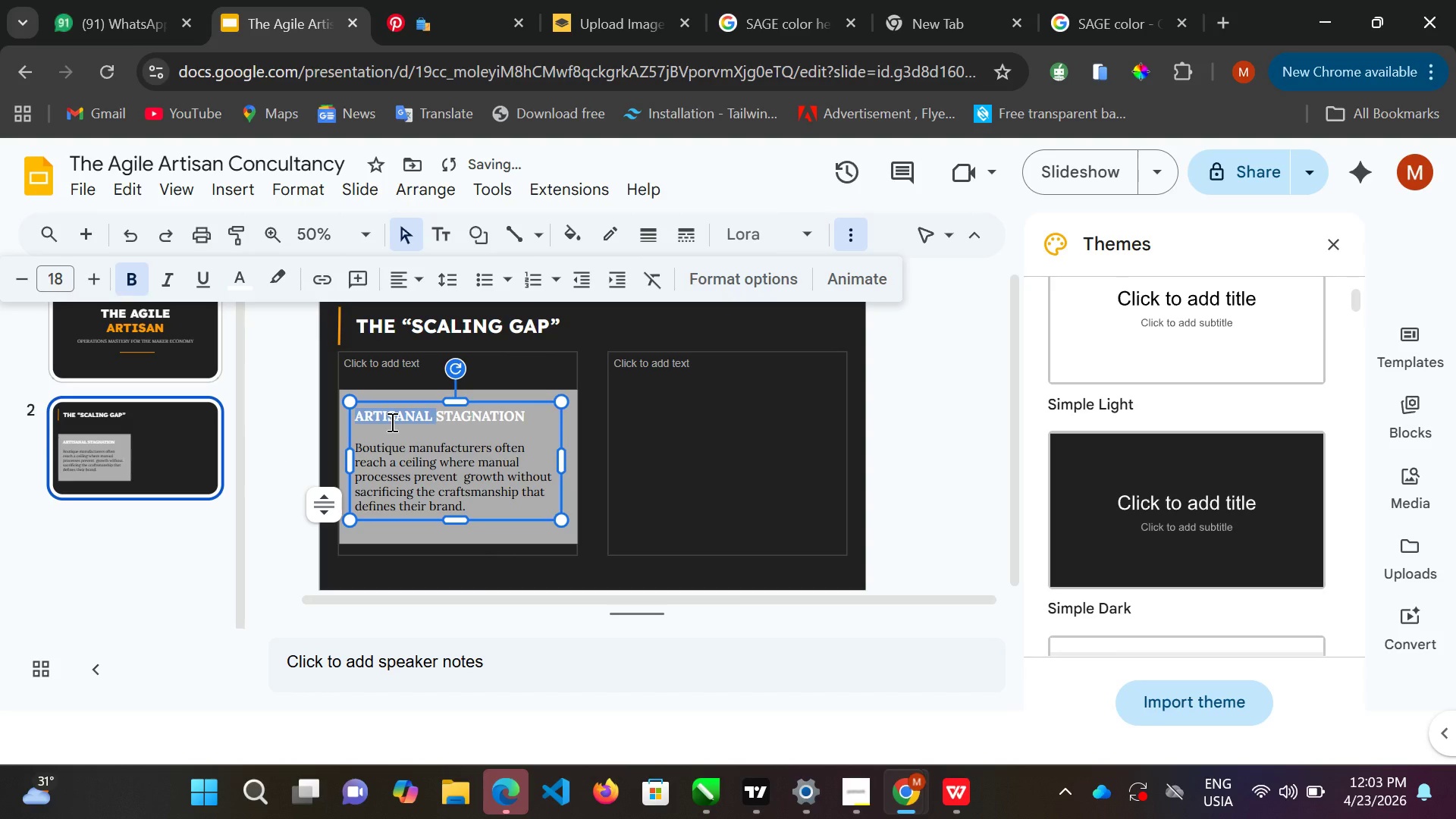 
key(Shift+ArrowRight)
 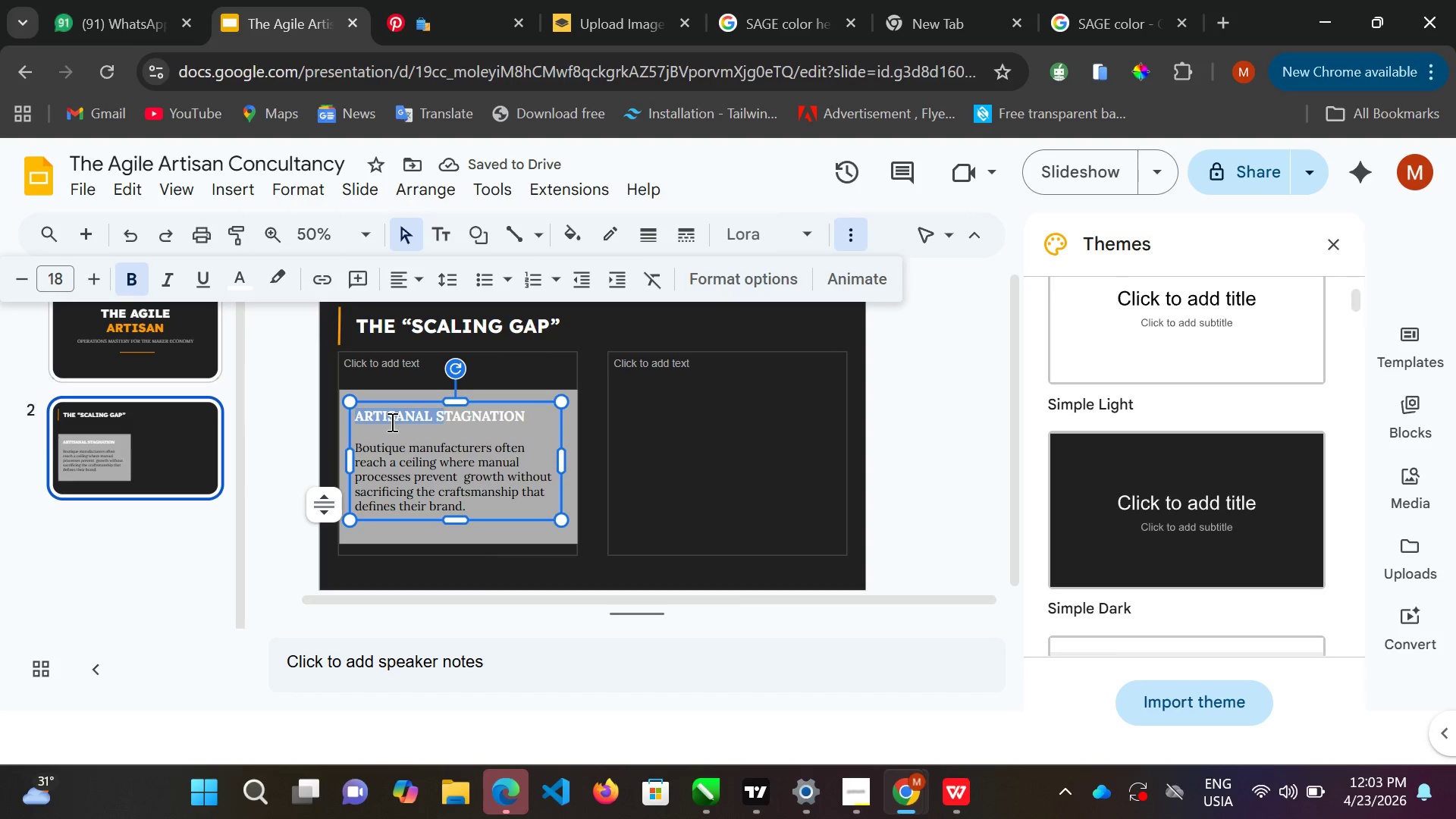 
key(Shift+ArrowRight)
 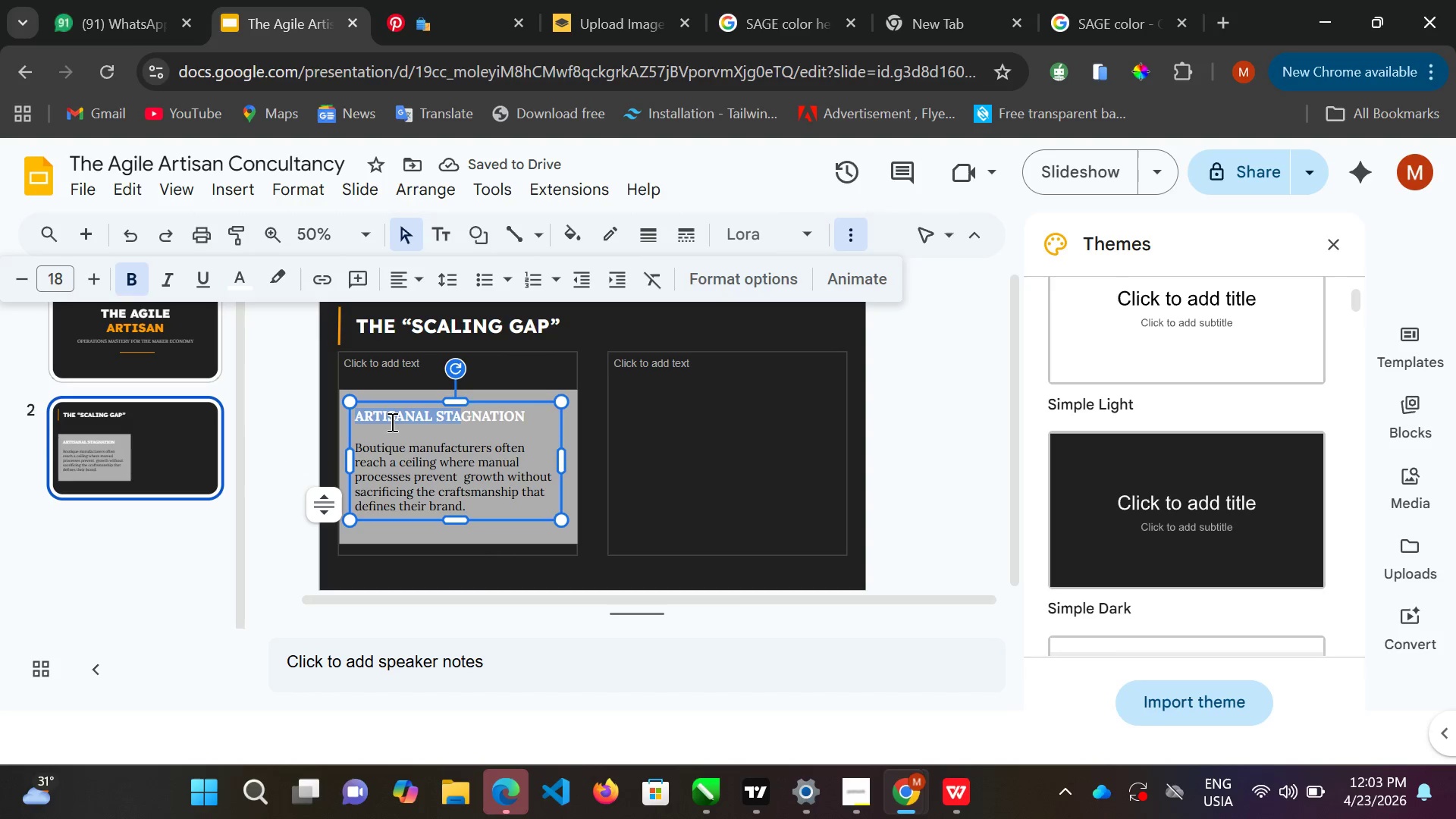 
key(Shift+ArrowRight)
 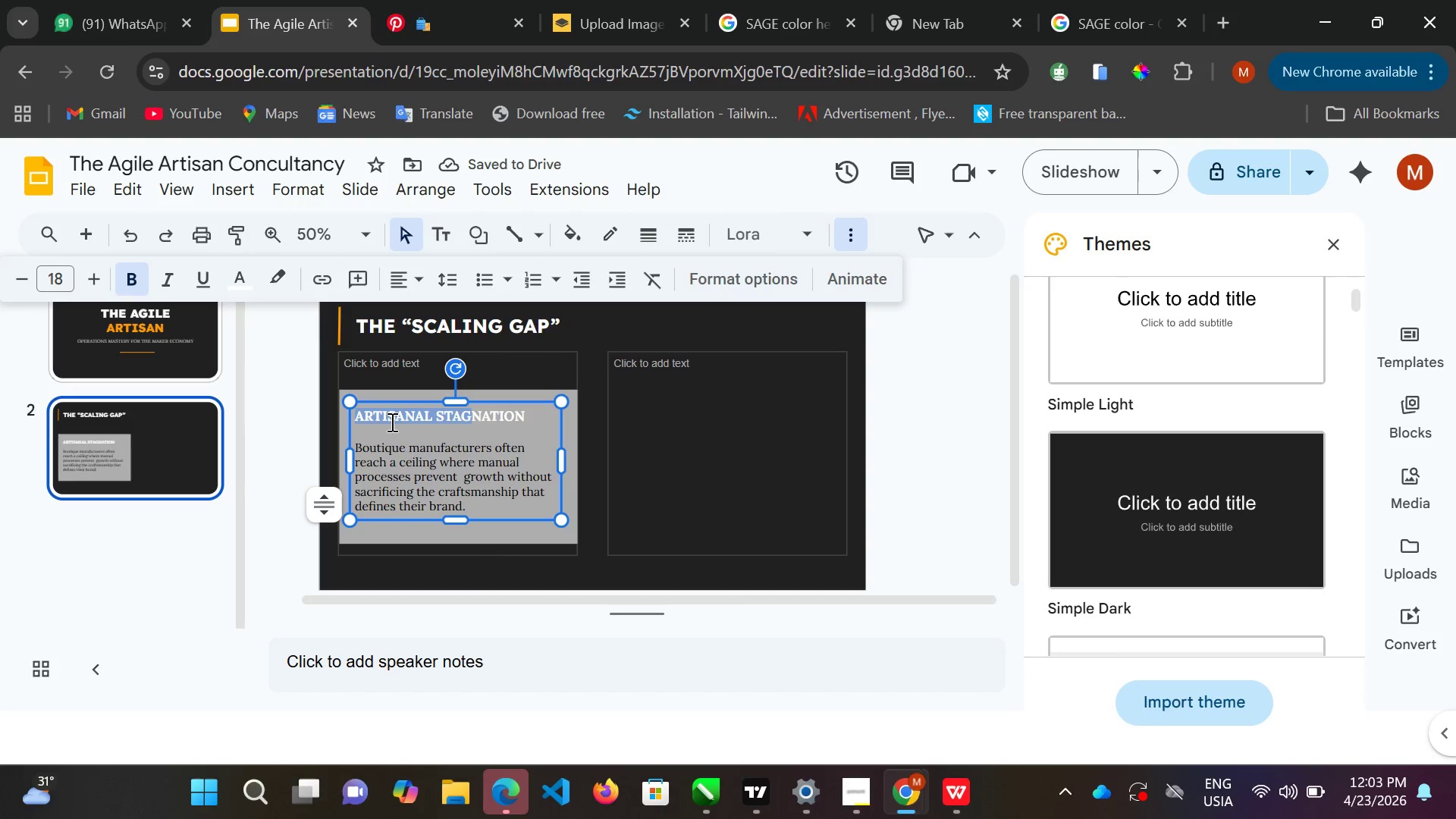 
key(Shift+ArrowRight)
 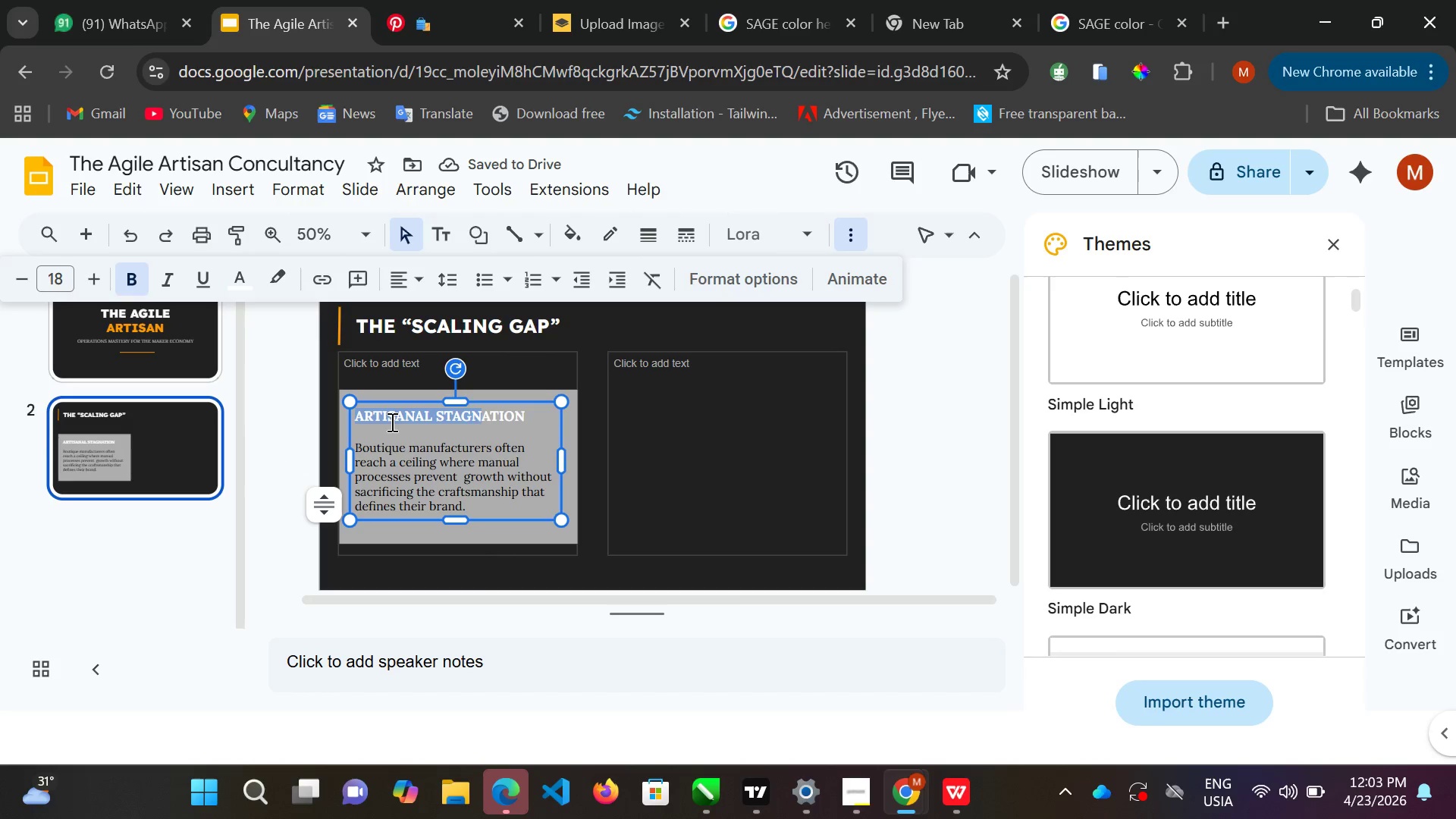 
key(Shift+ArrowRight)
 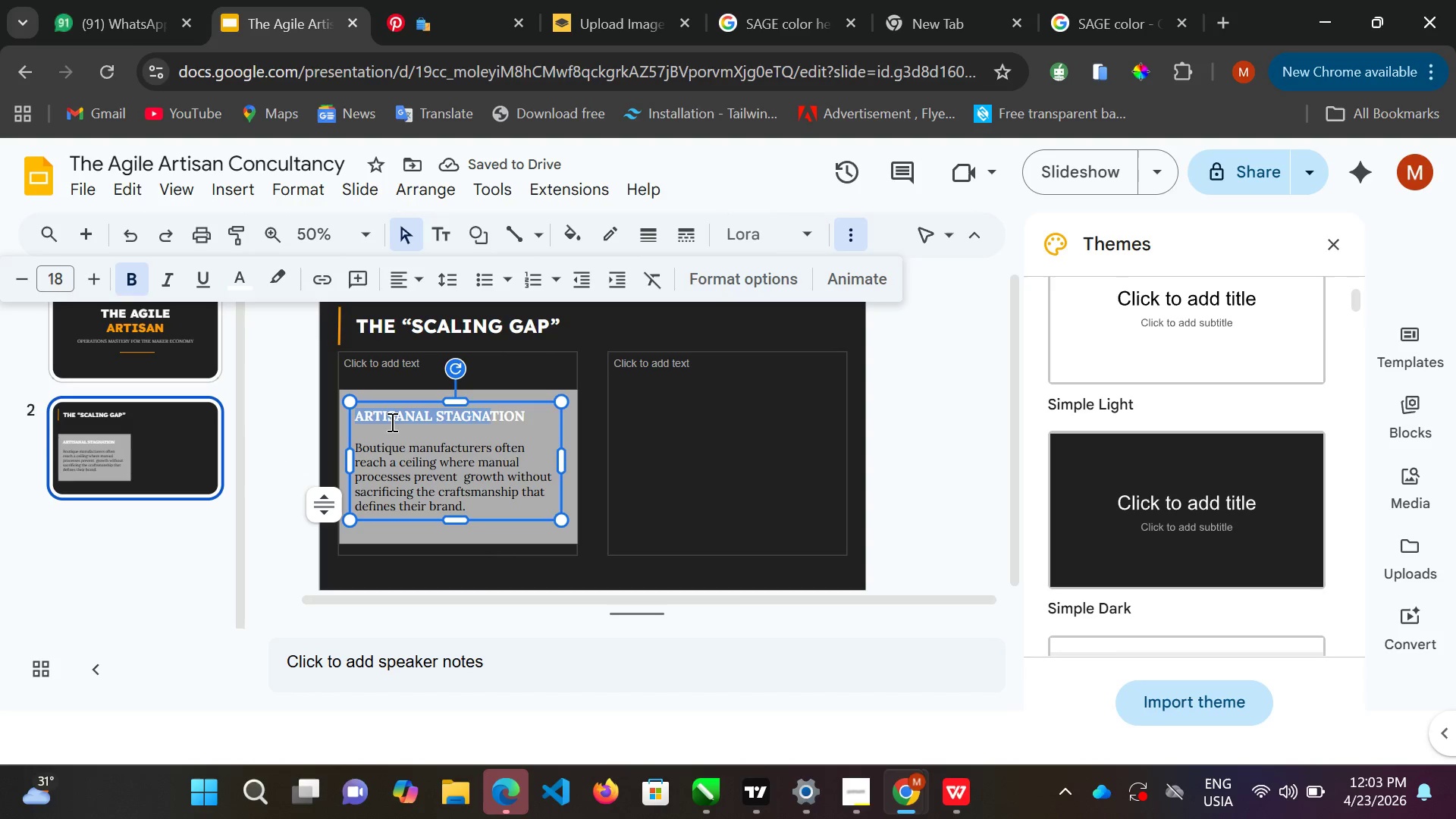 
key(Shift+ArrowRight)
 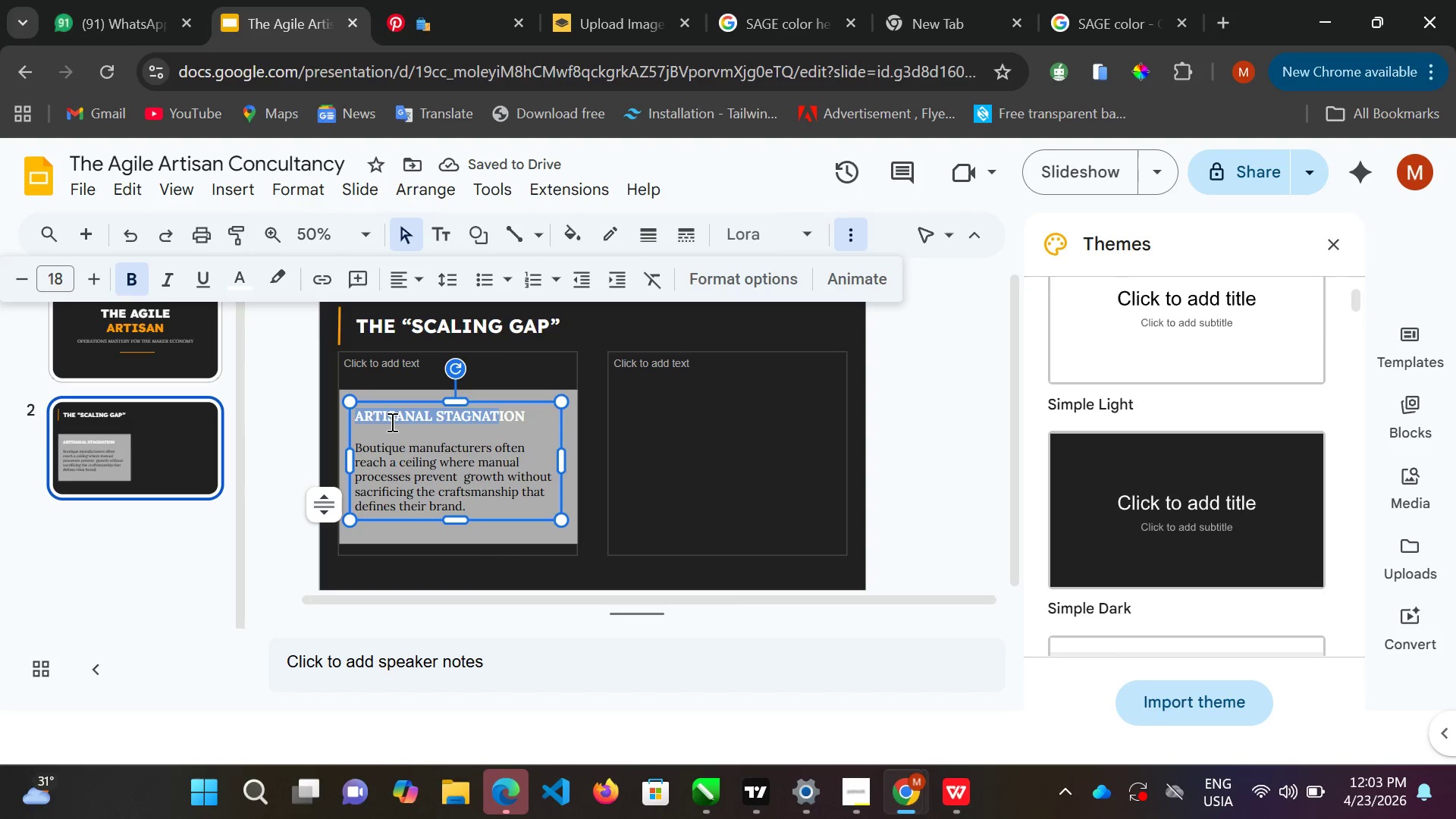 
key(Shift+ArrowRight)
 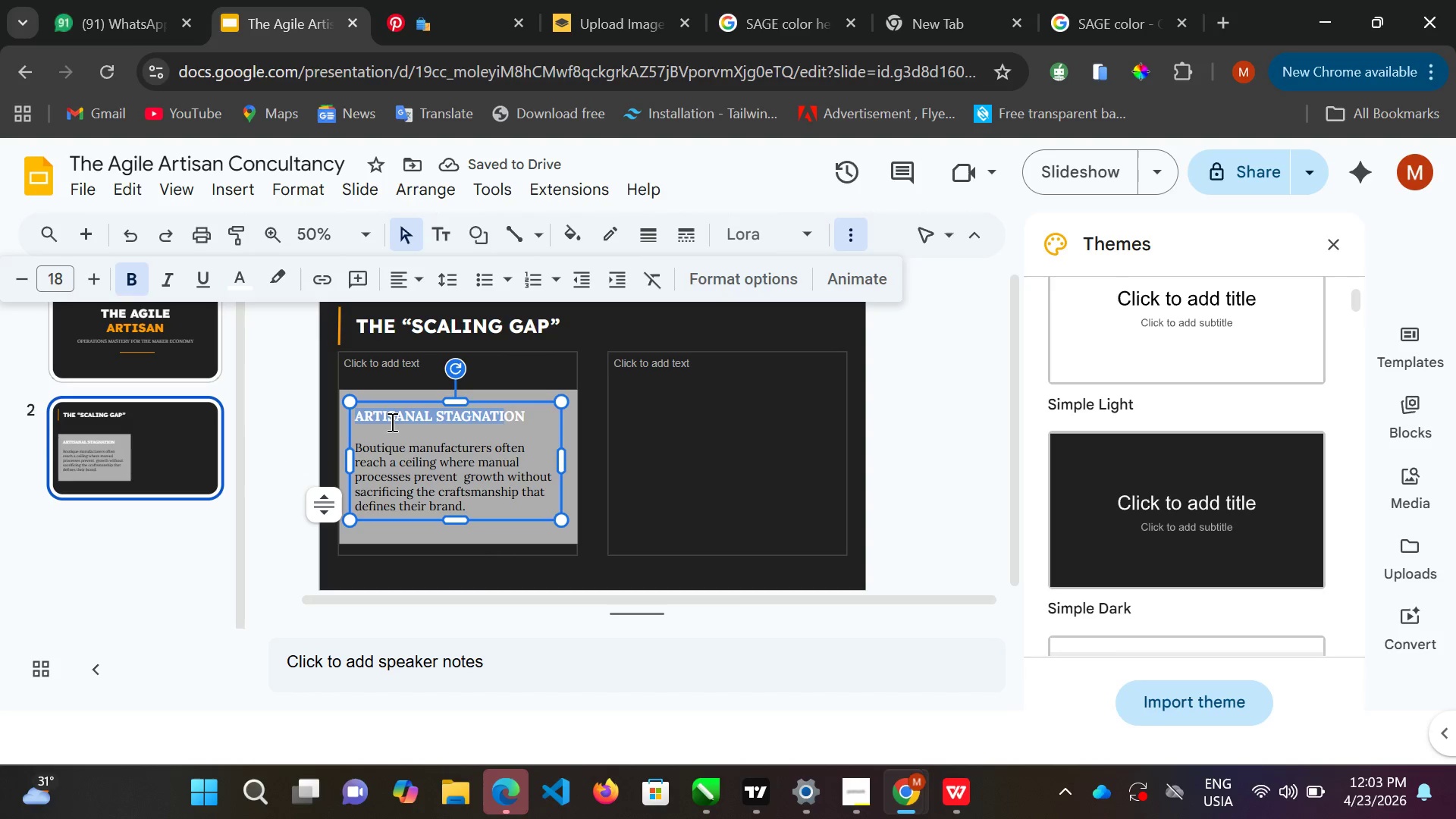 
key(Shift+ArrowRight)
 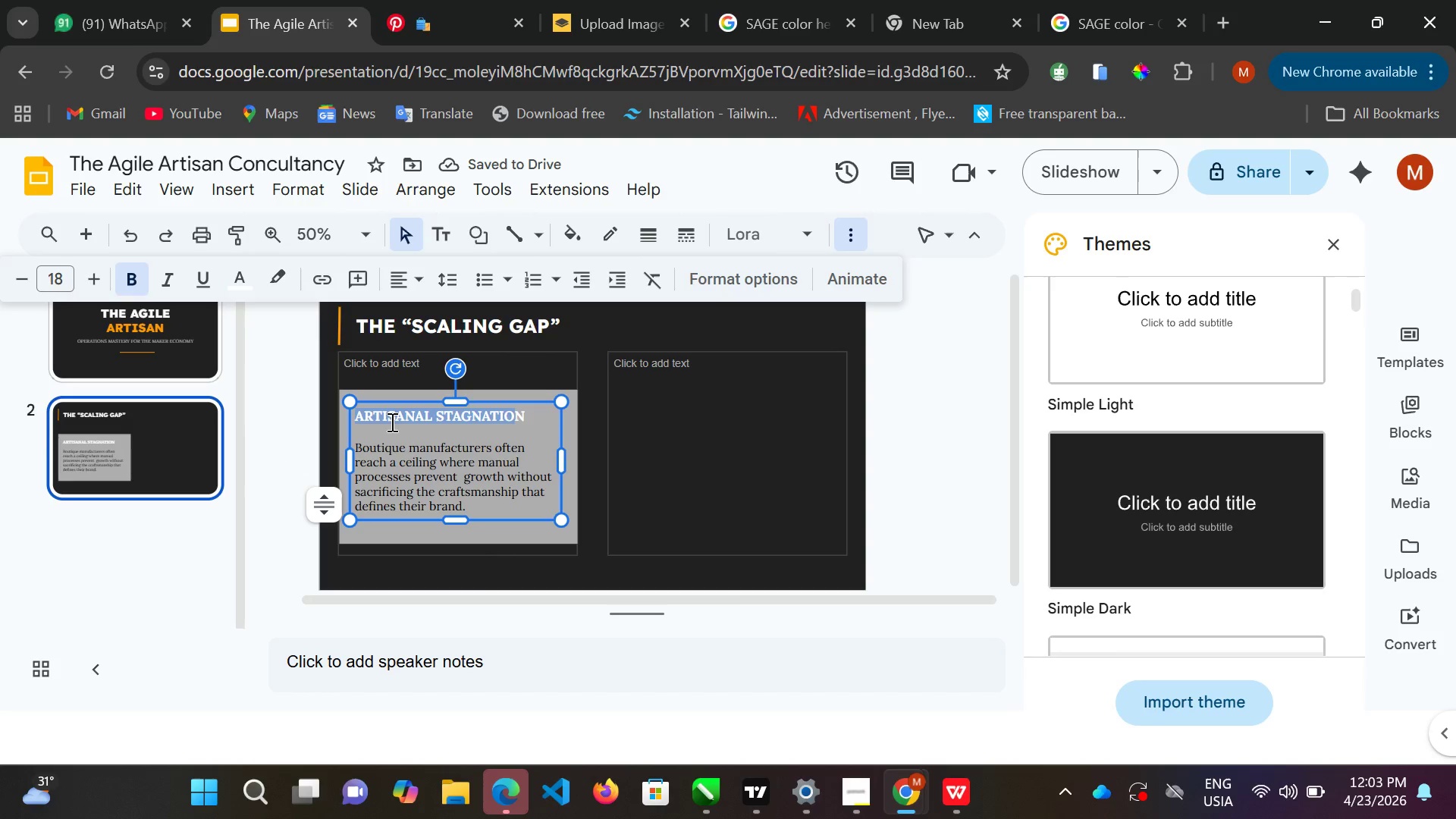 
key(Shift+ArrowRight)
 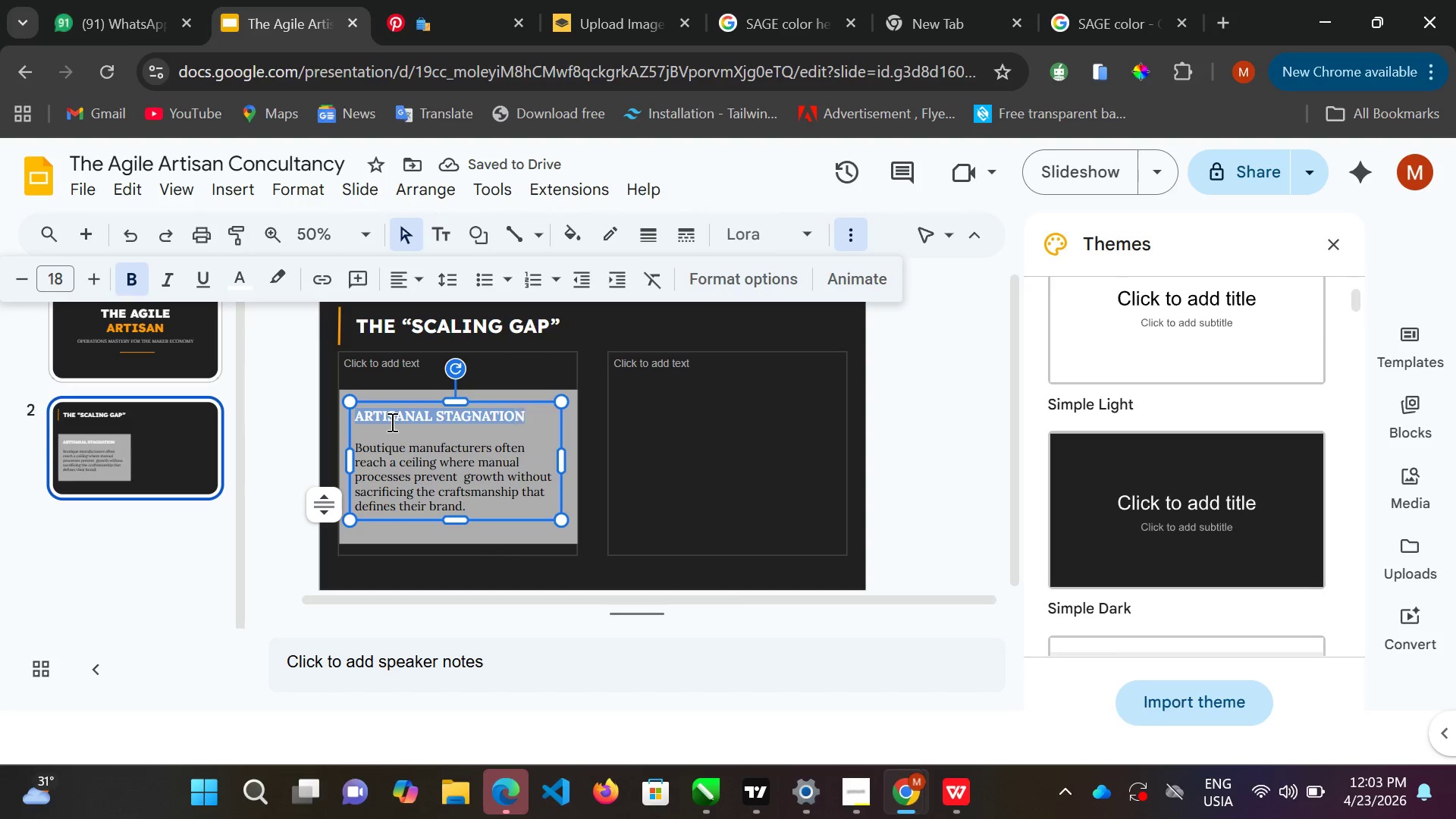 
key(Shift+ArrowRight)
 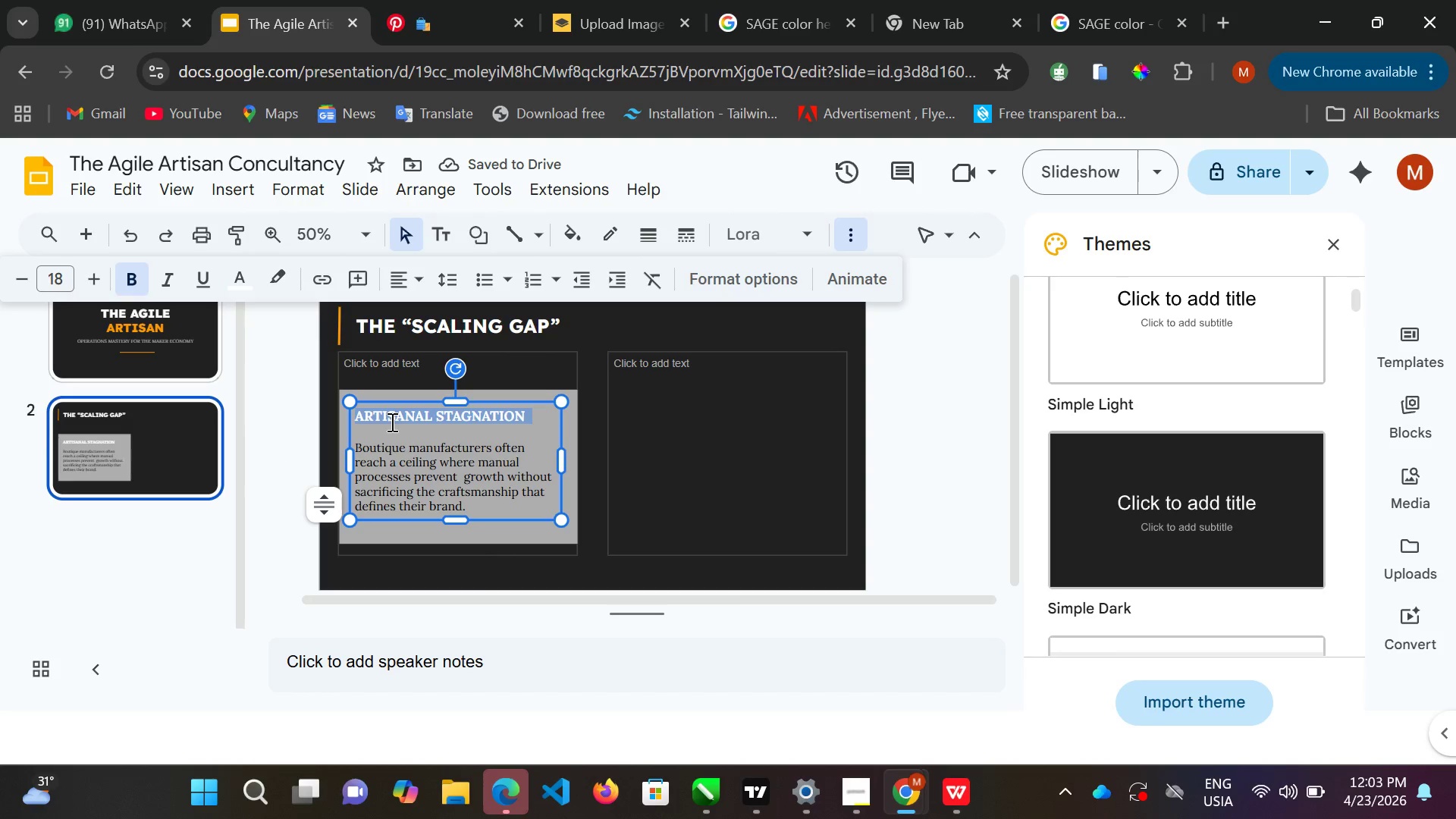 
key(Shift+ArrowRight)
 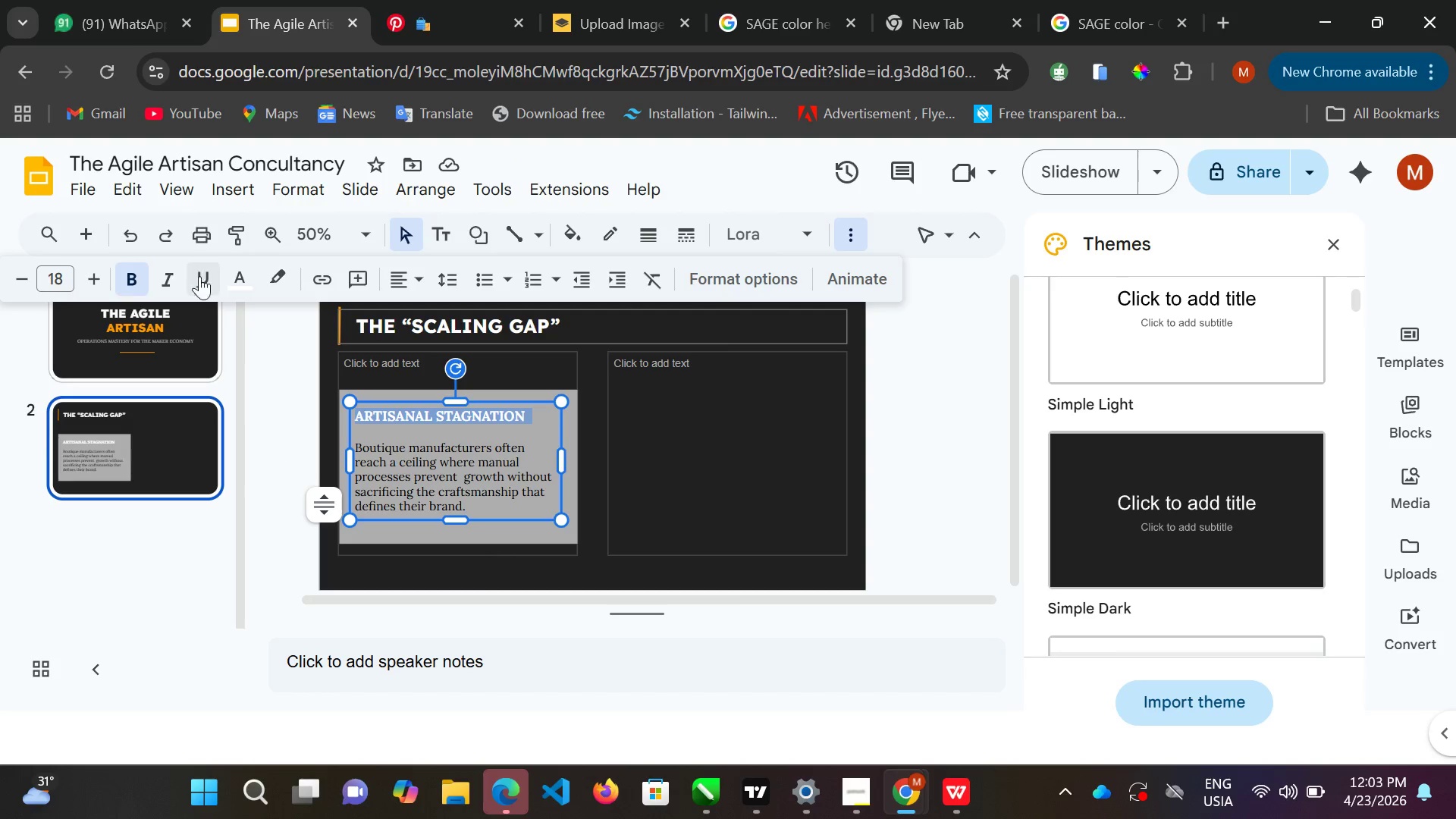 
left_click([234, 279])
 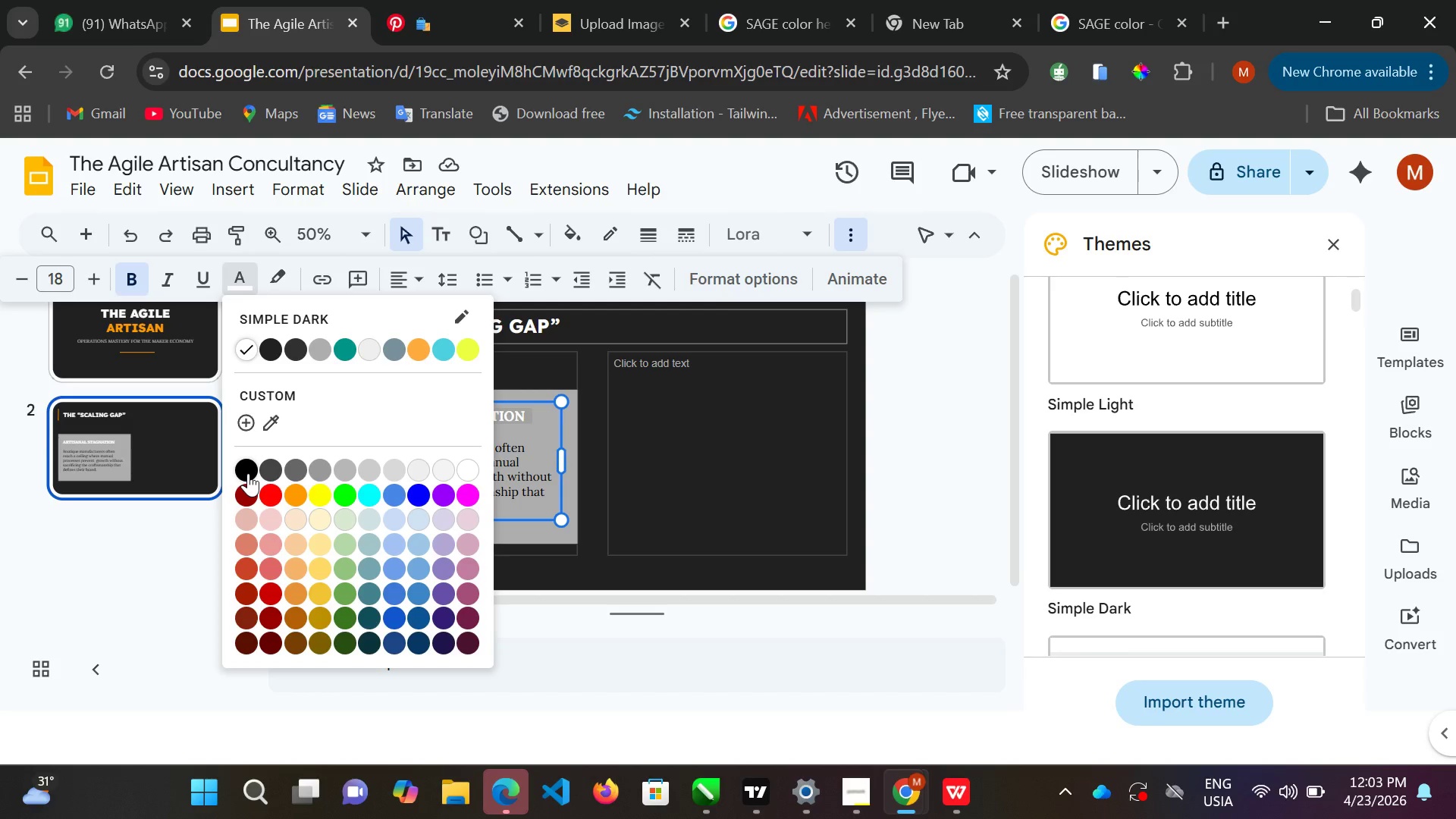 
left_click([248, 473])
 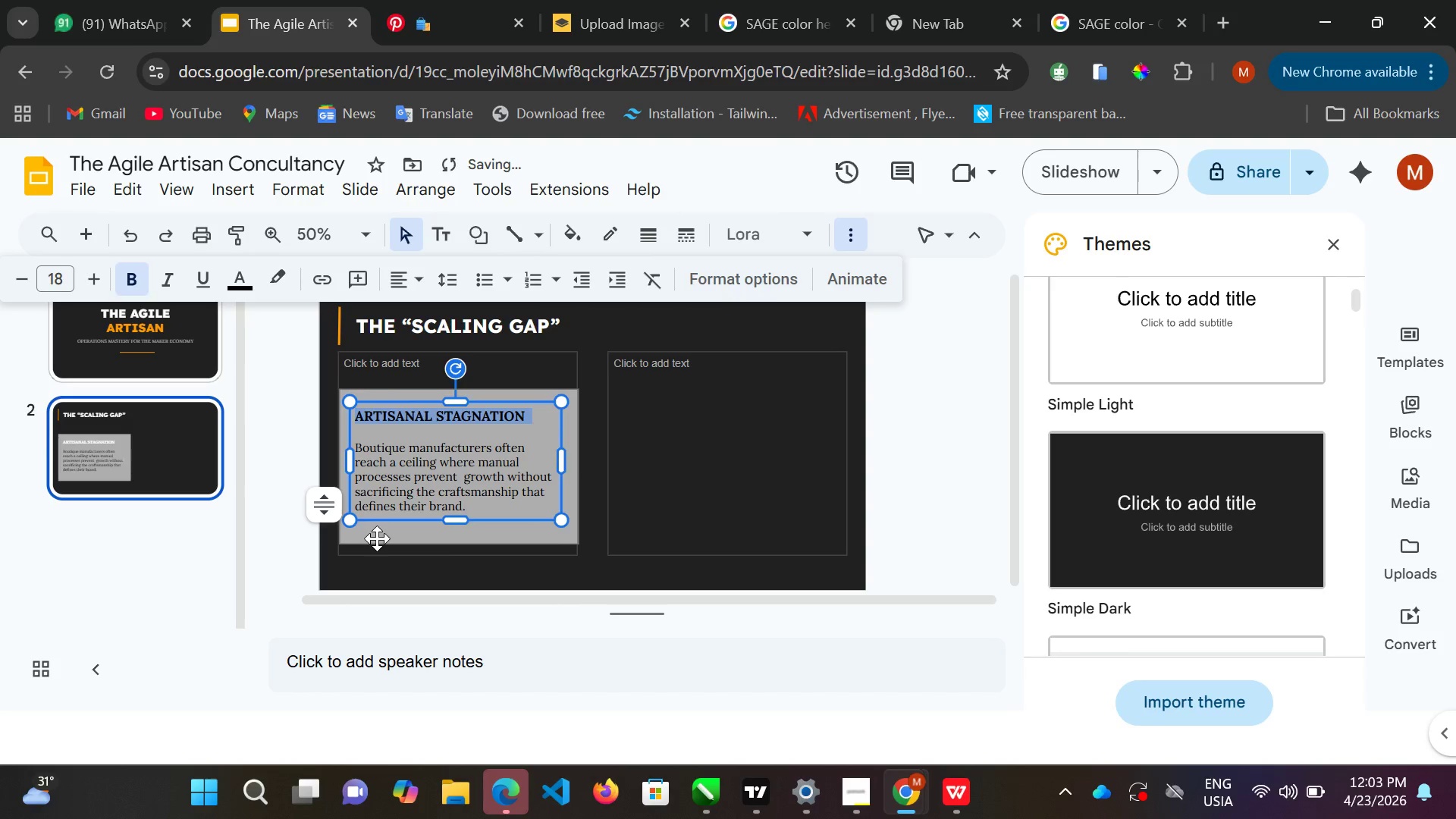 
left_click([377, 538])
 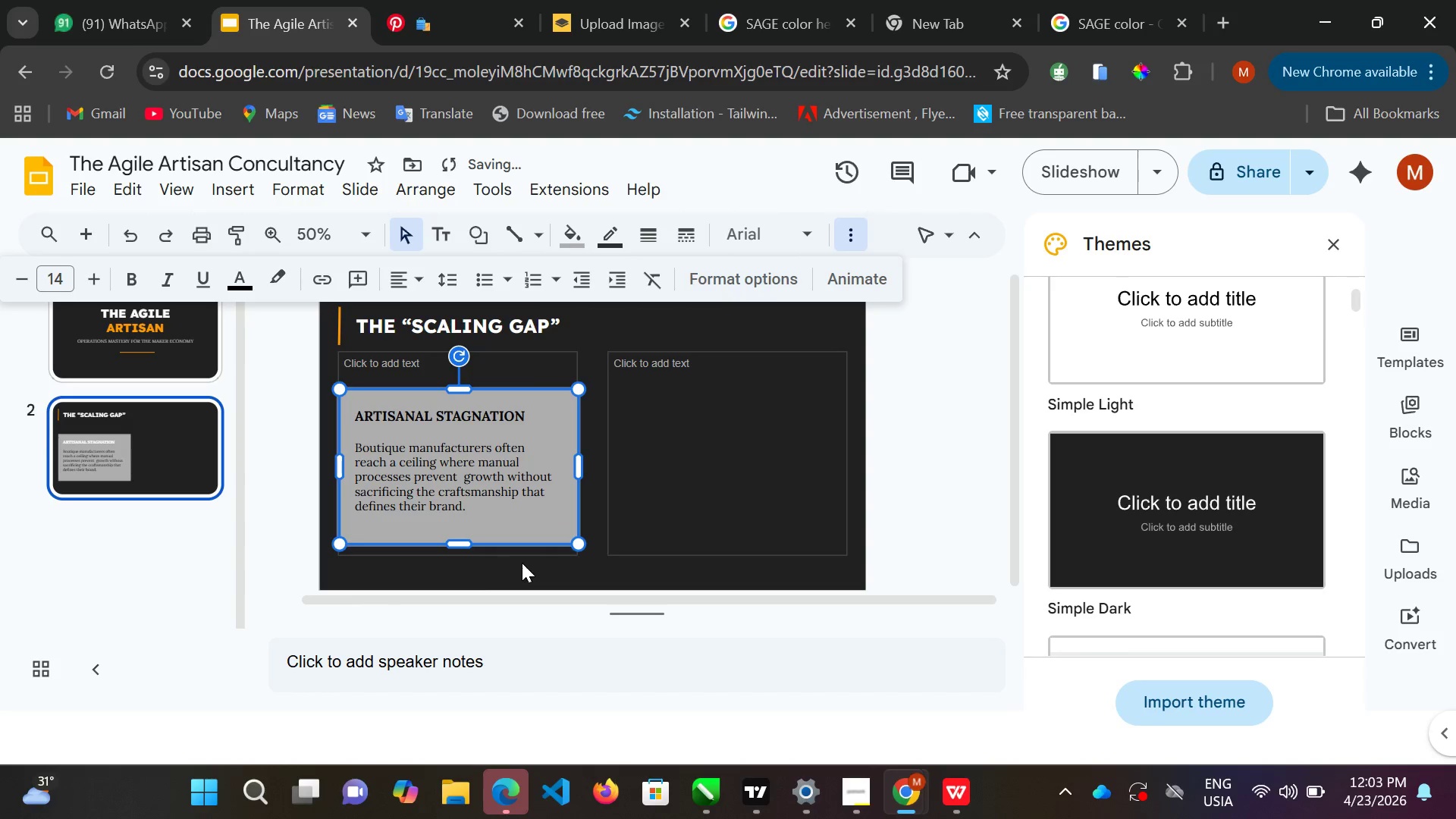 
left_click([516, 576])
 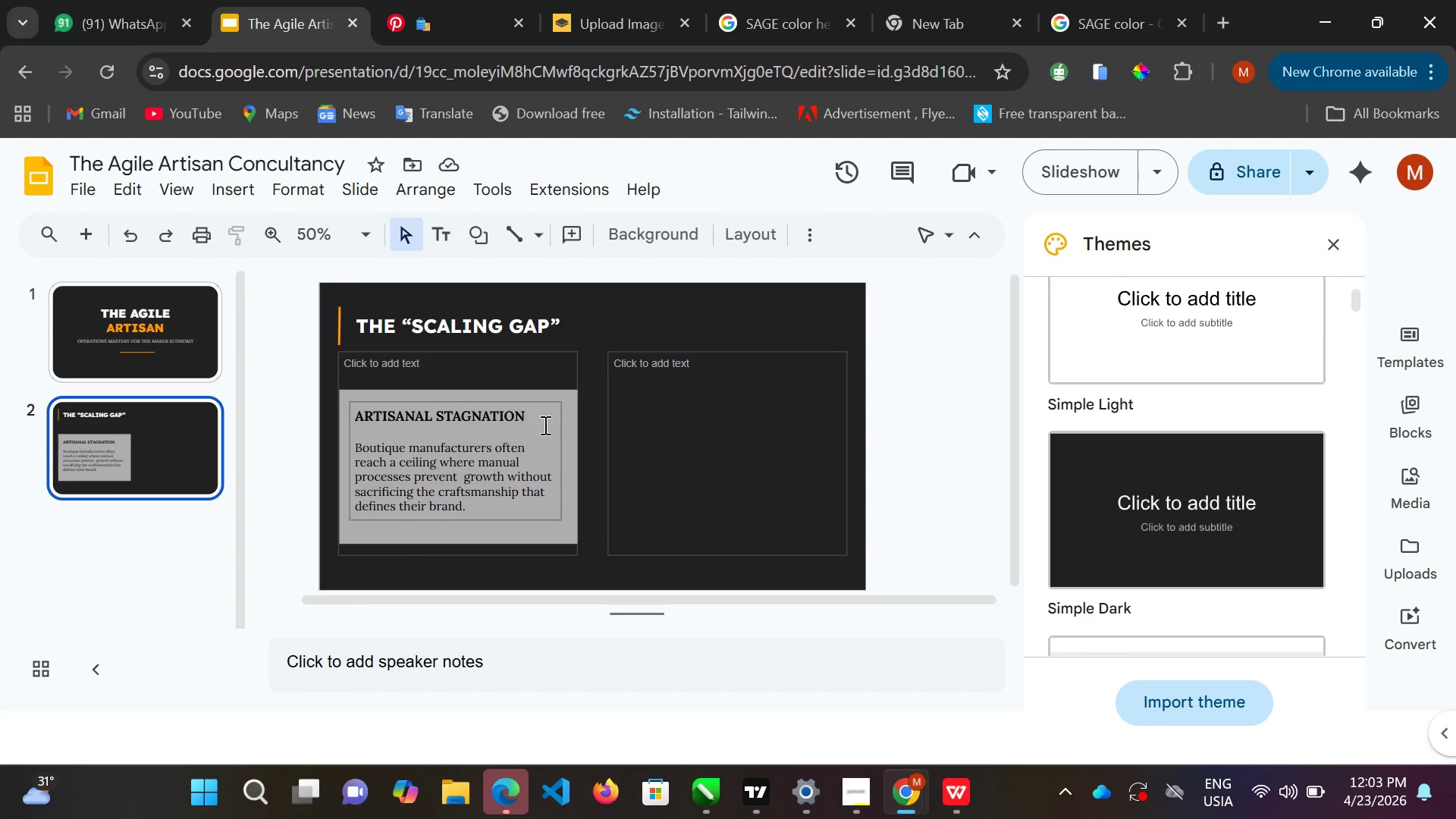 
wait(5.28)
 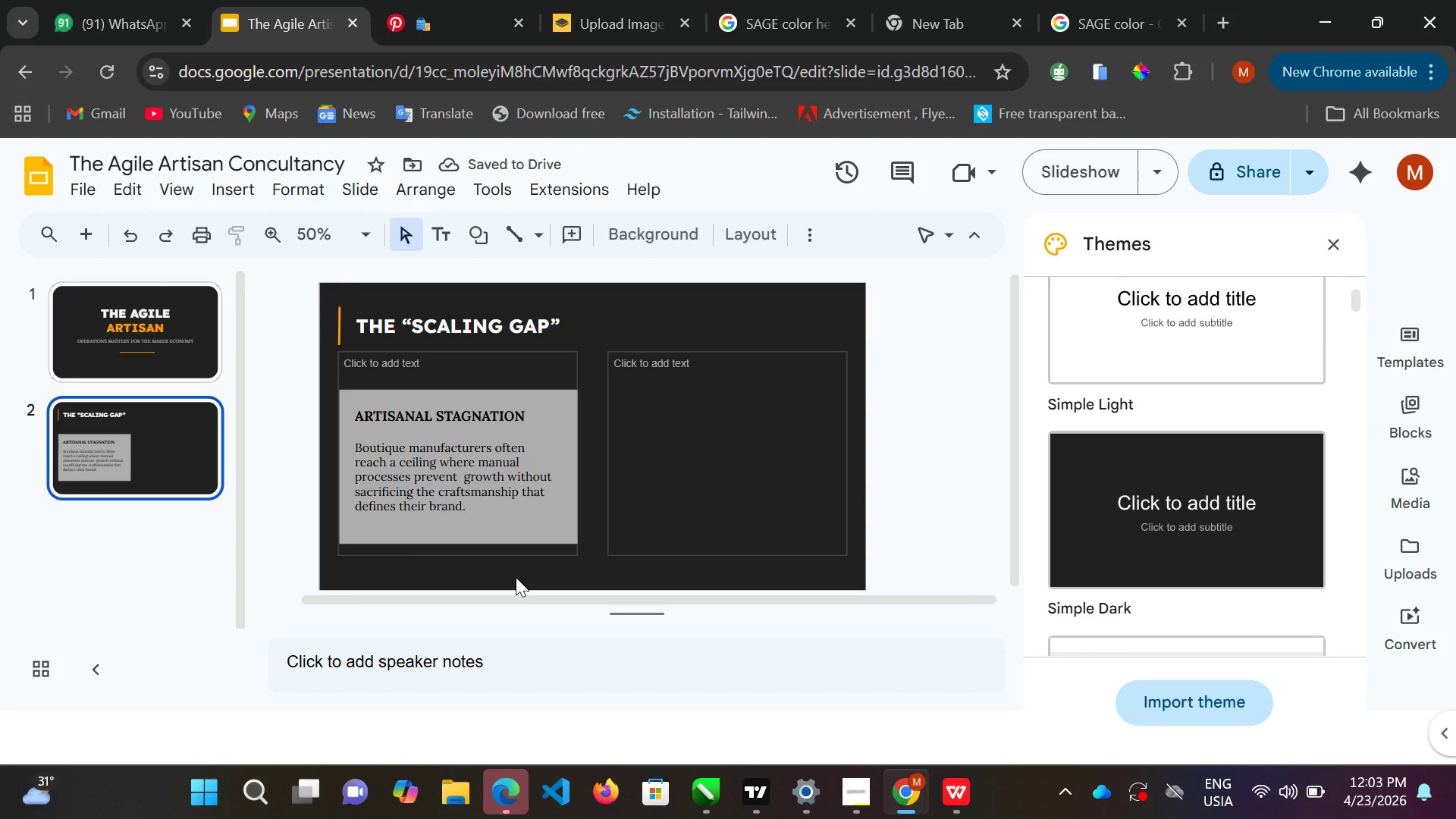 
left_click([564, 394])
 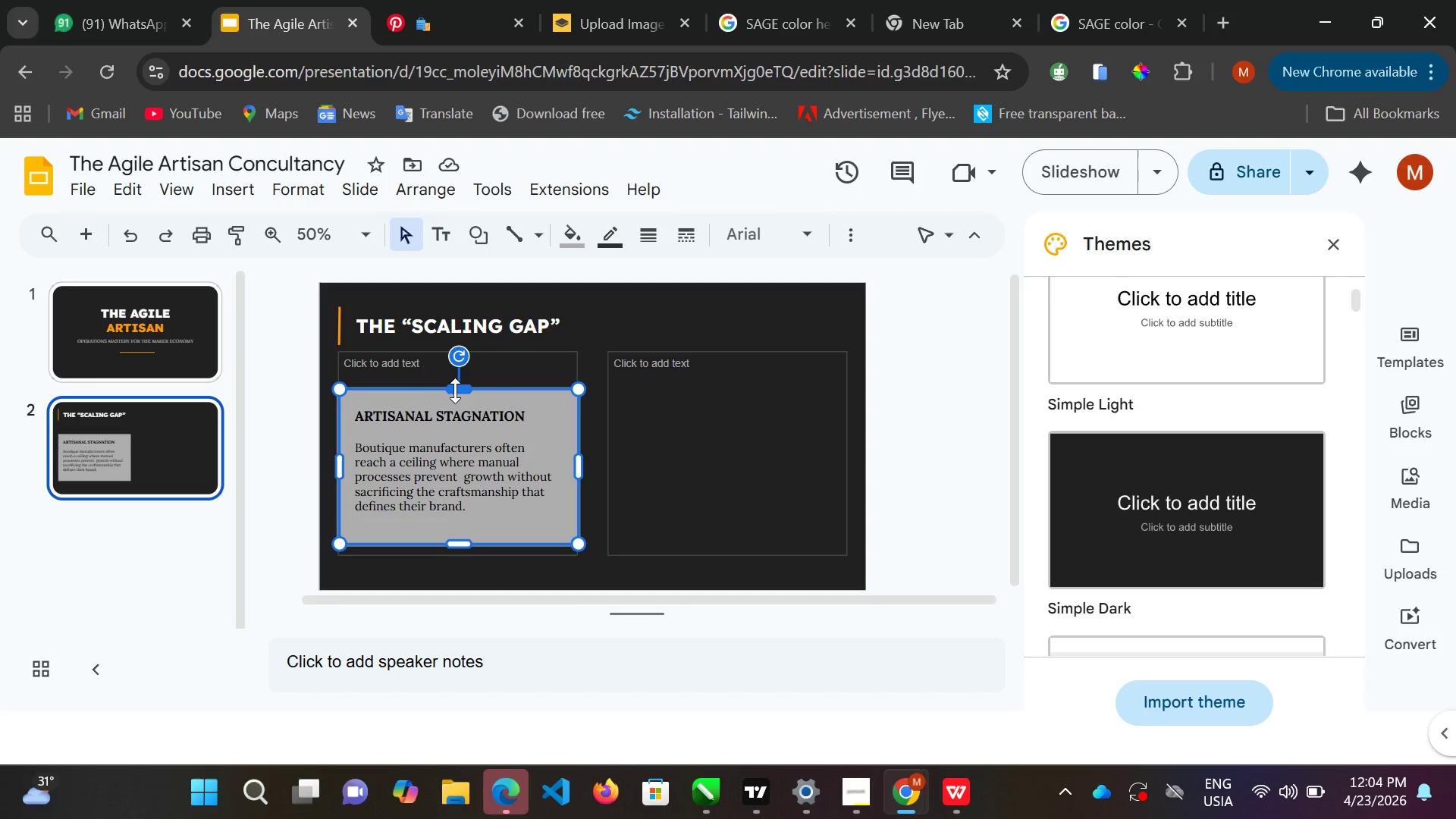 
double_click([455, 388])
 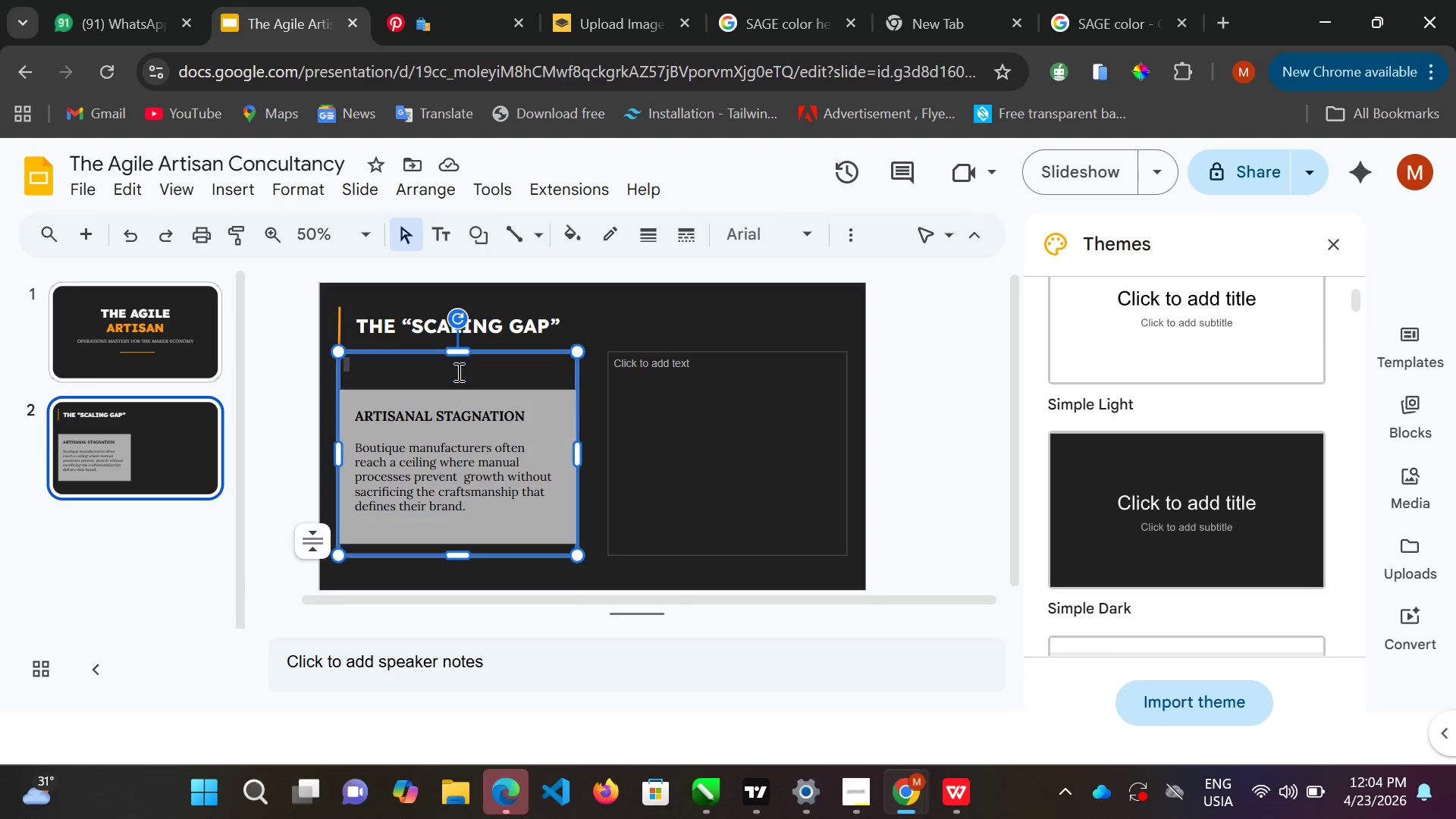 
left_click_drag(start_coordinate=[457, 383], to_coordinate=[457, 375])
 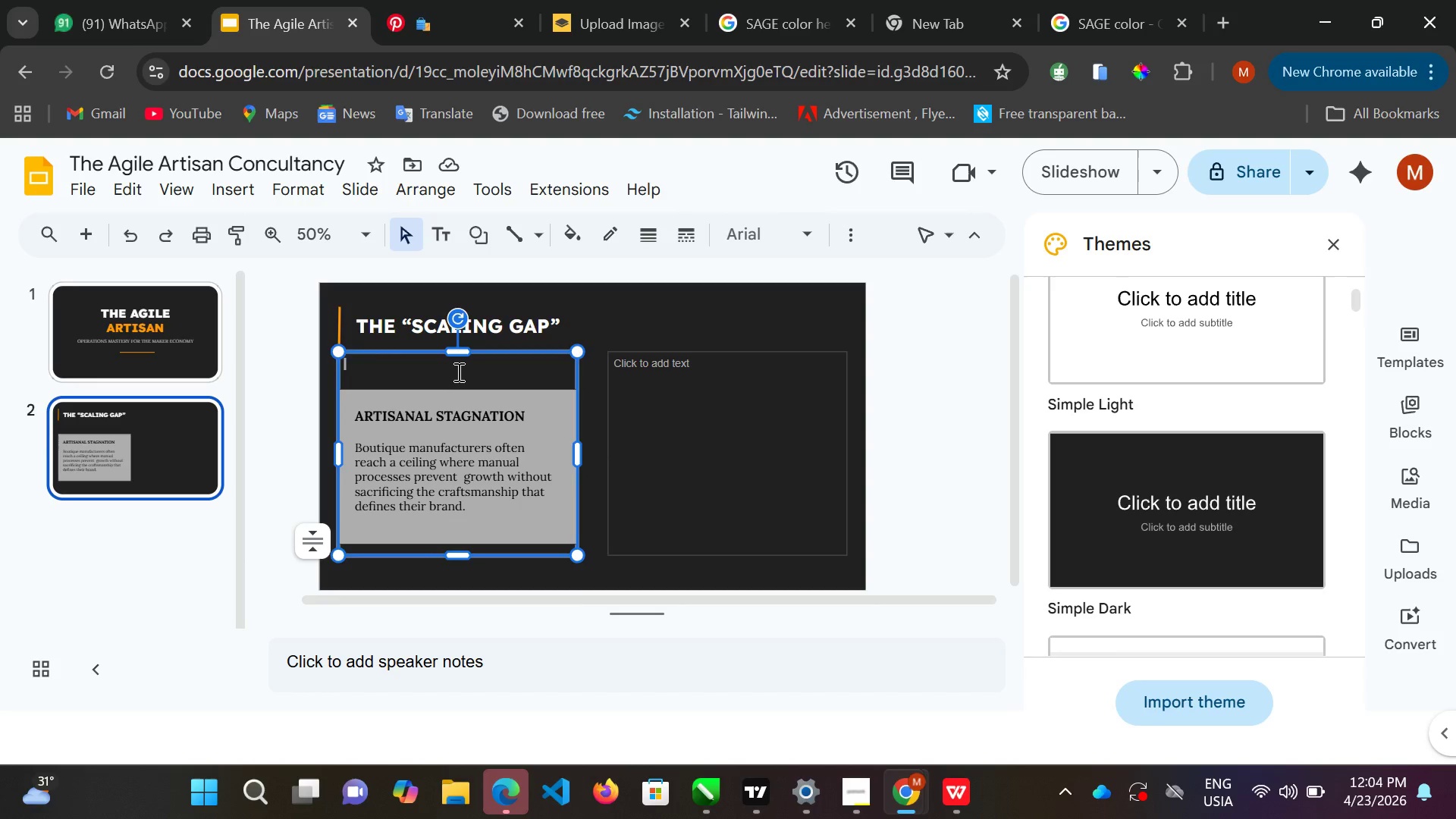 
triple_click([457, 372])
 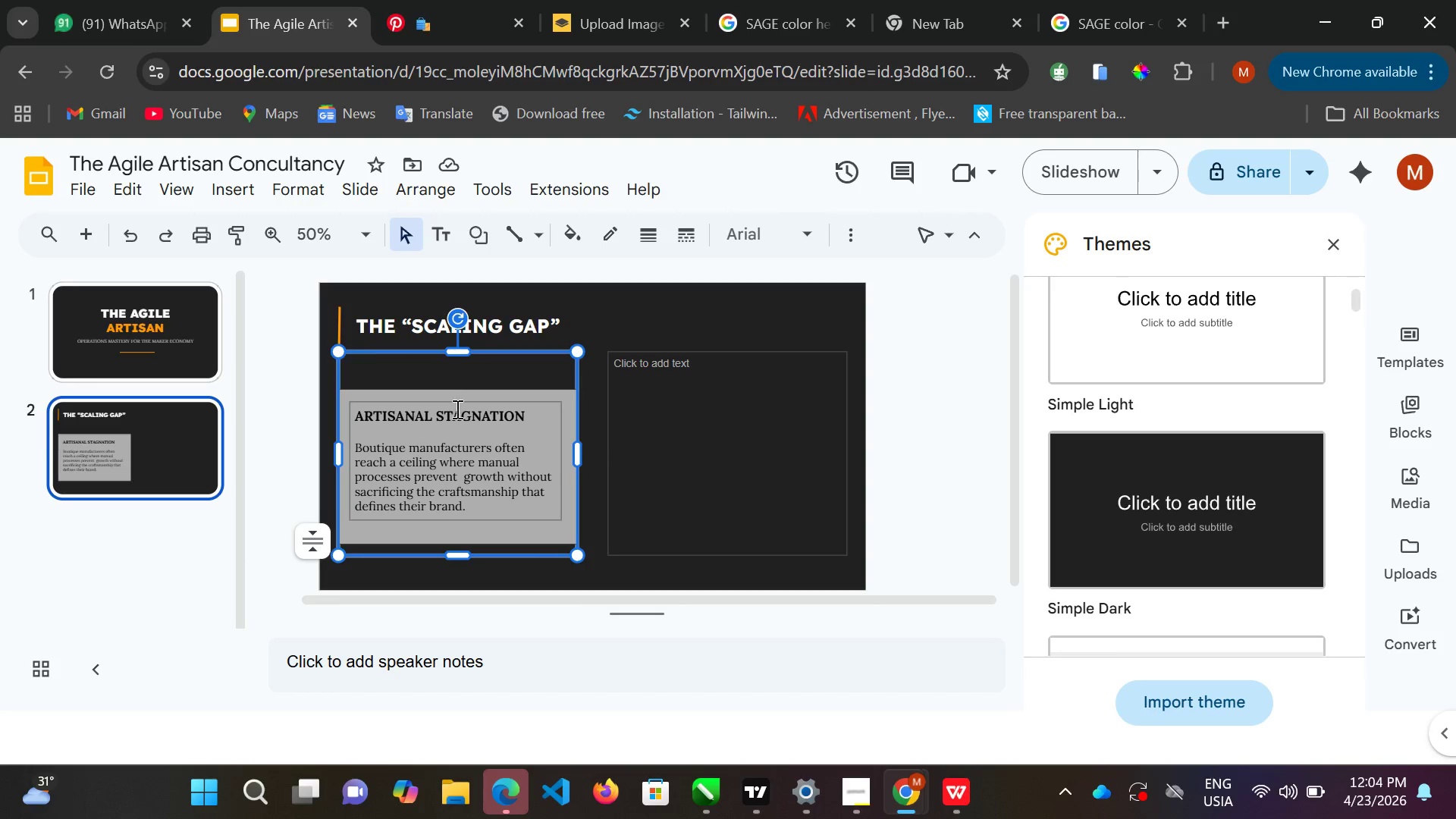 
double_click([455, 406])
 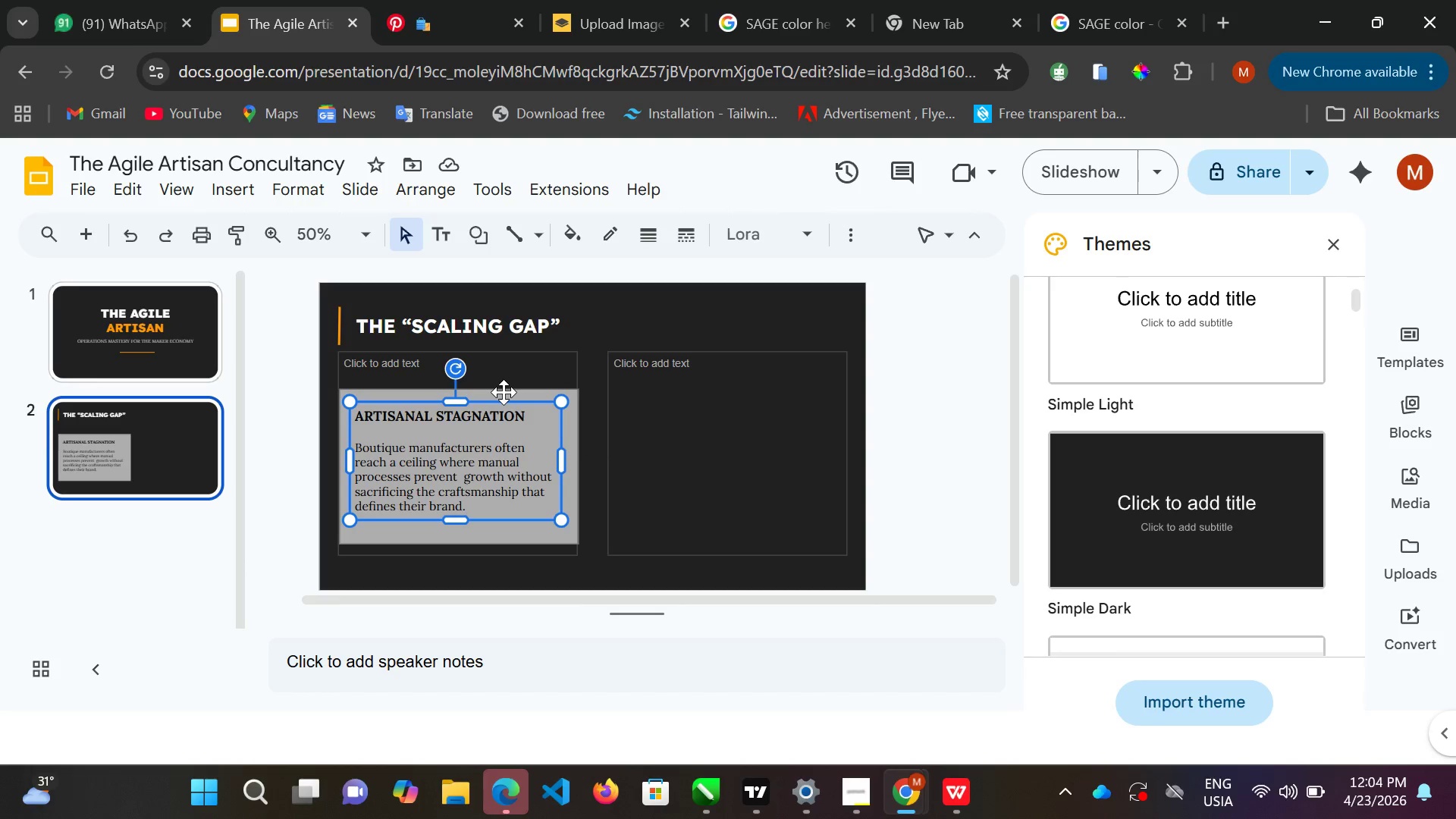 
left_click([504, 392])
 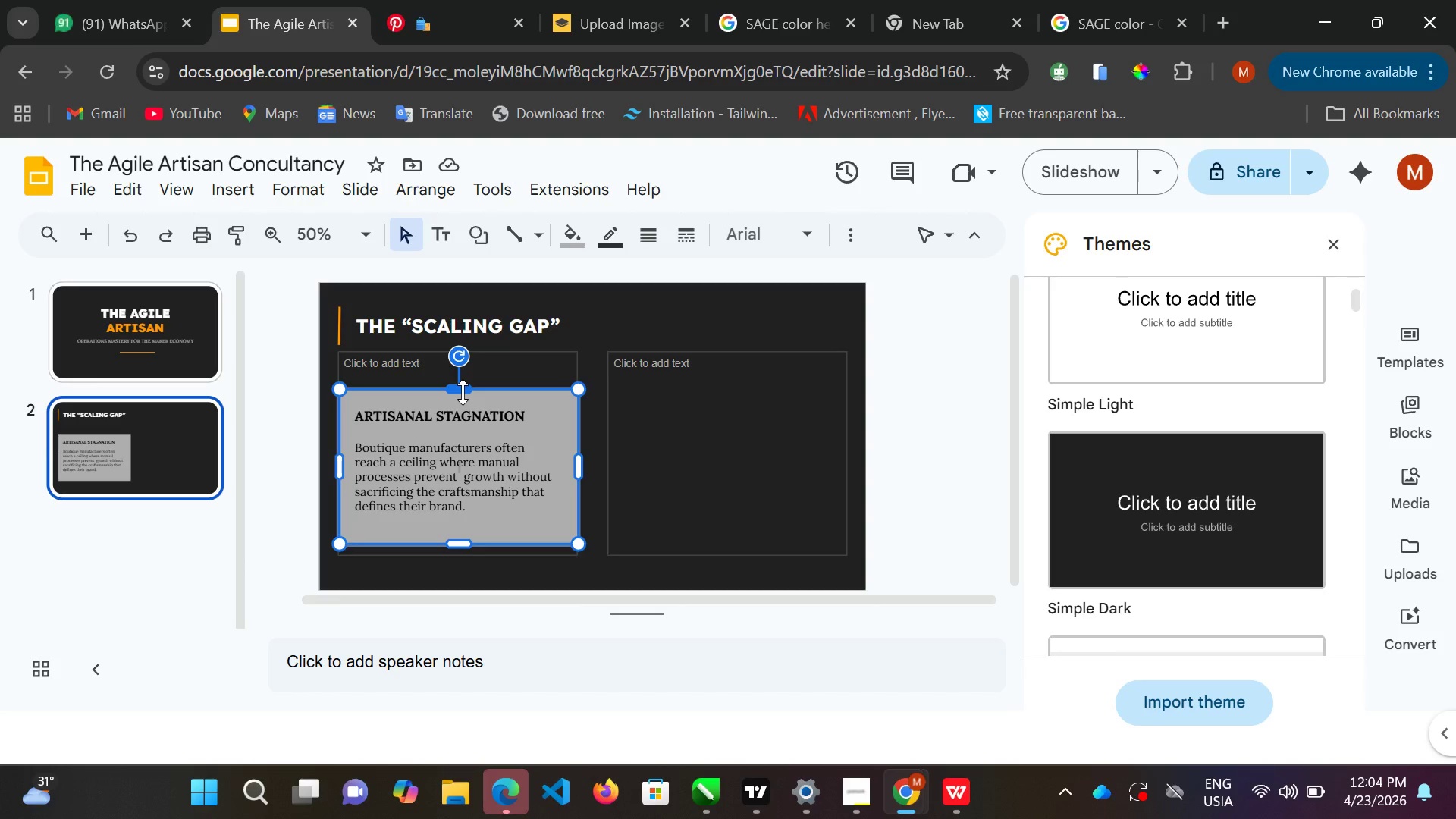 
left_click([462, 392])
 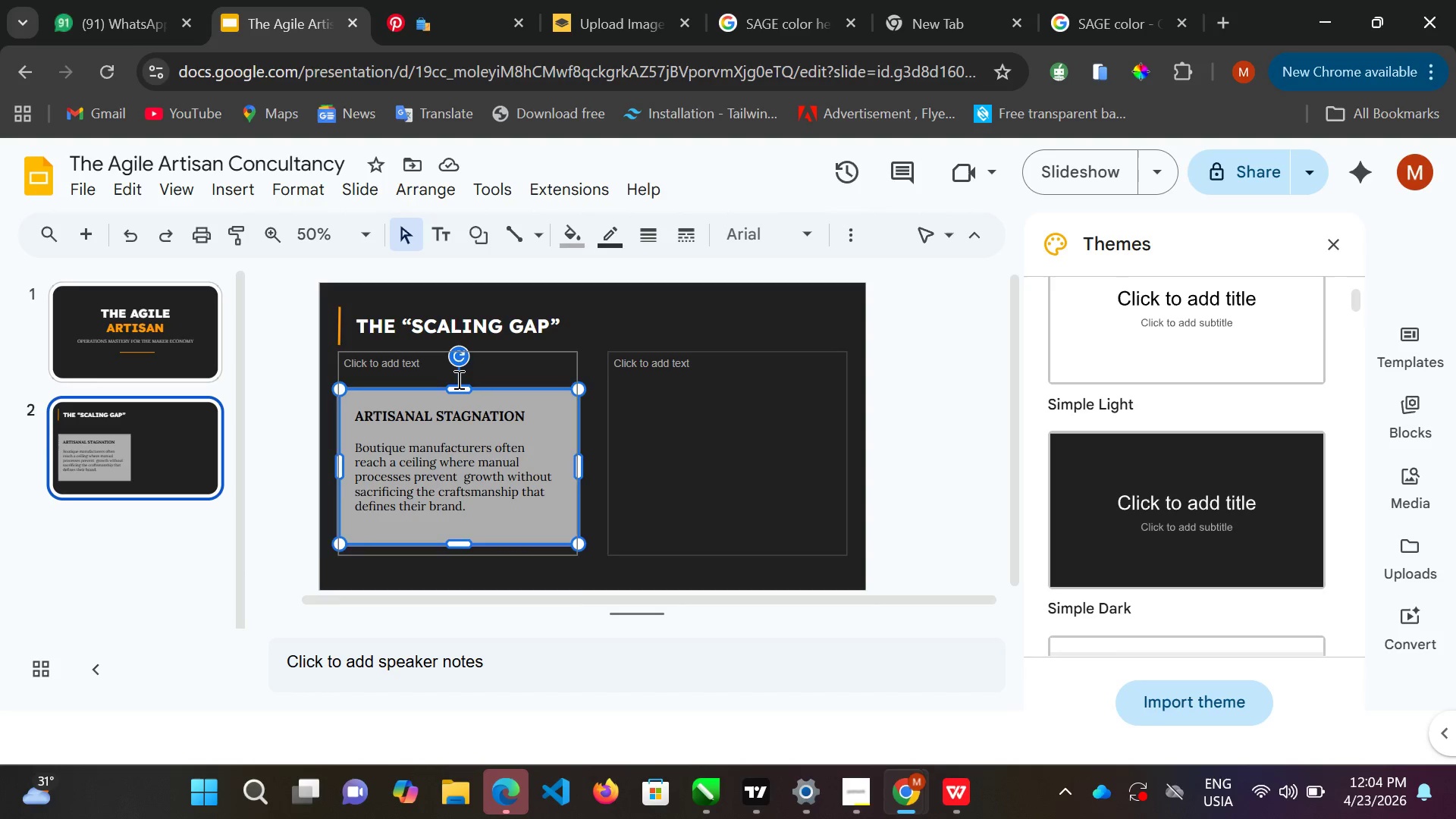 
triple_click([457, 379])
 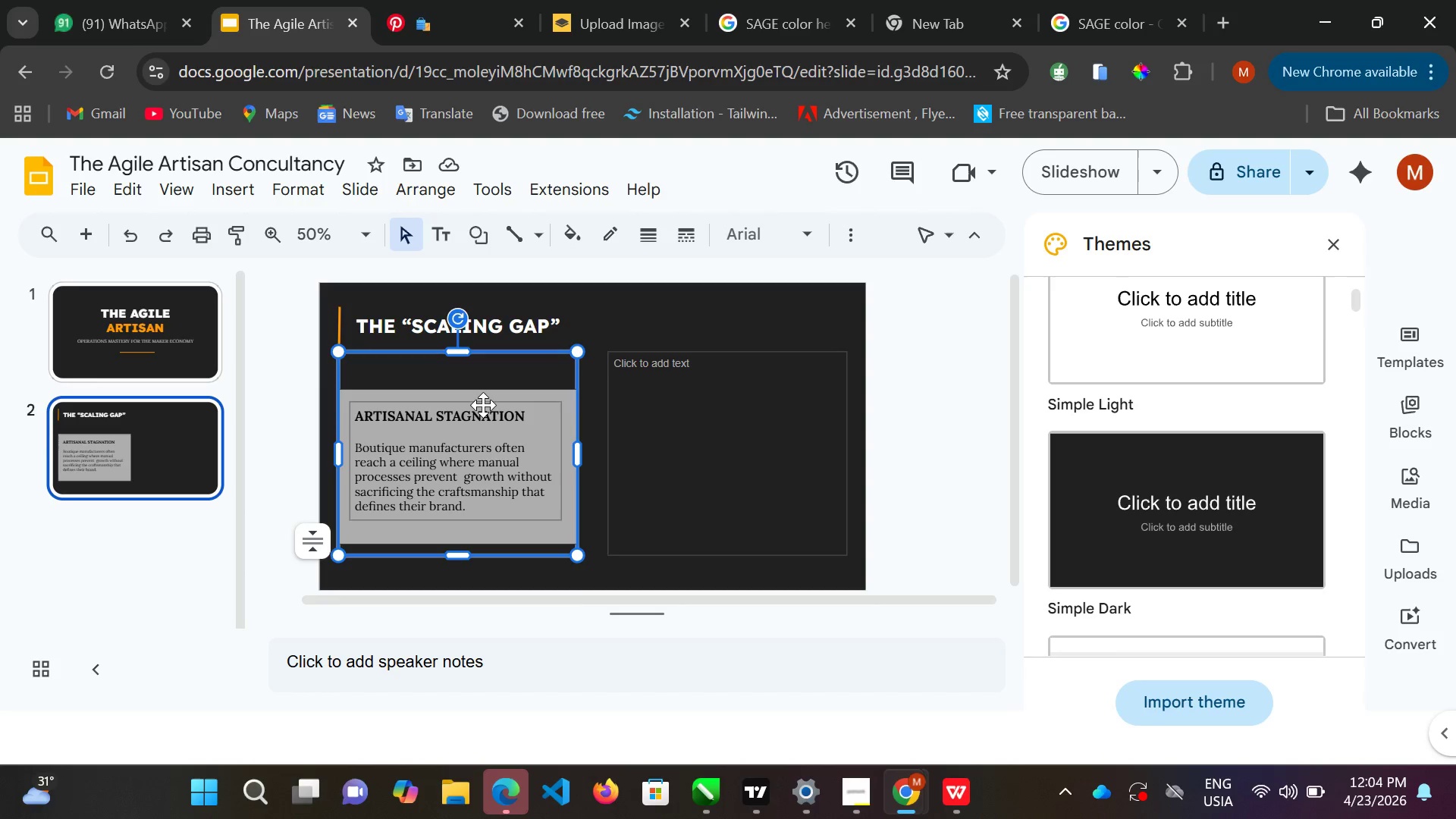 
left_click([483, 404])
 